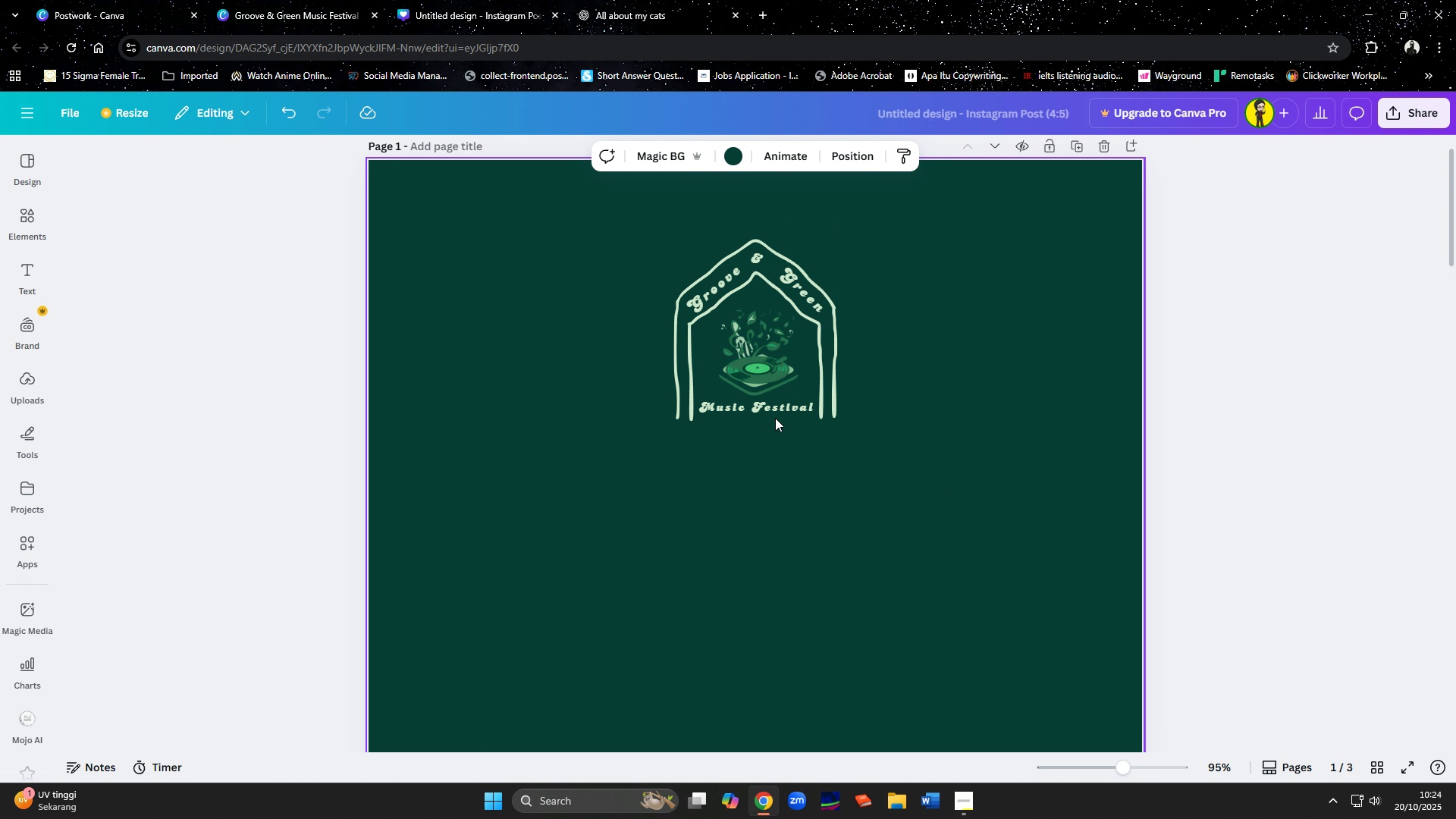 
hold_key(key=ControlLeft, duration=0.77)
scroll: coordinate [775, 418], scroll_direction: down, amount: 2.0
 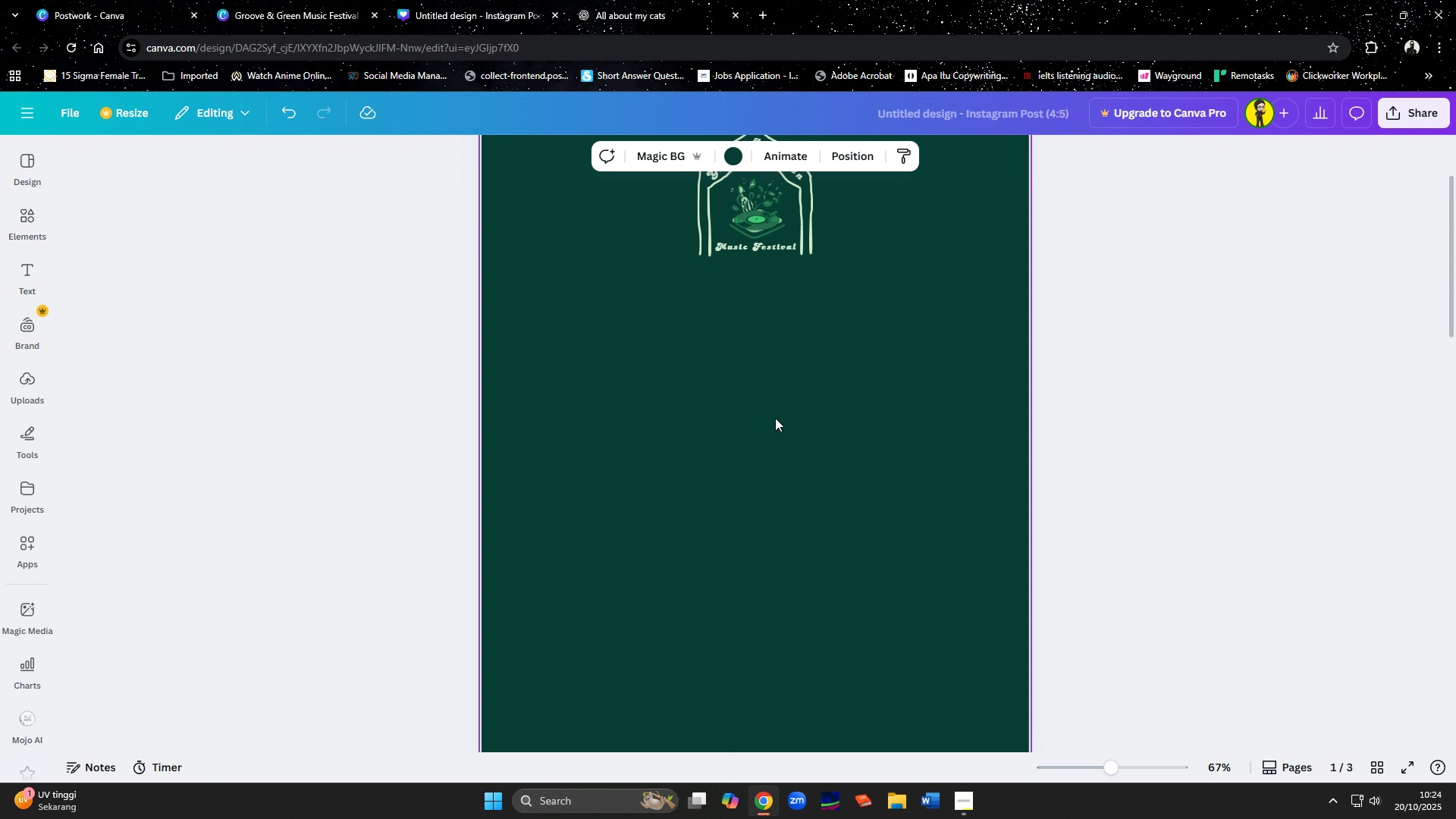 
hold_key(key=ControlLeft, duration=0.55)
 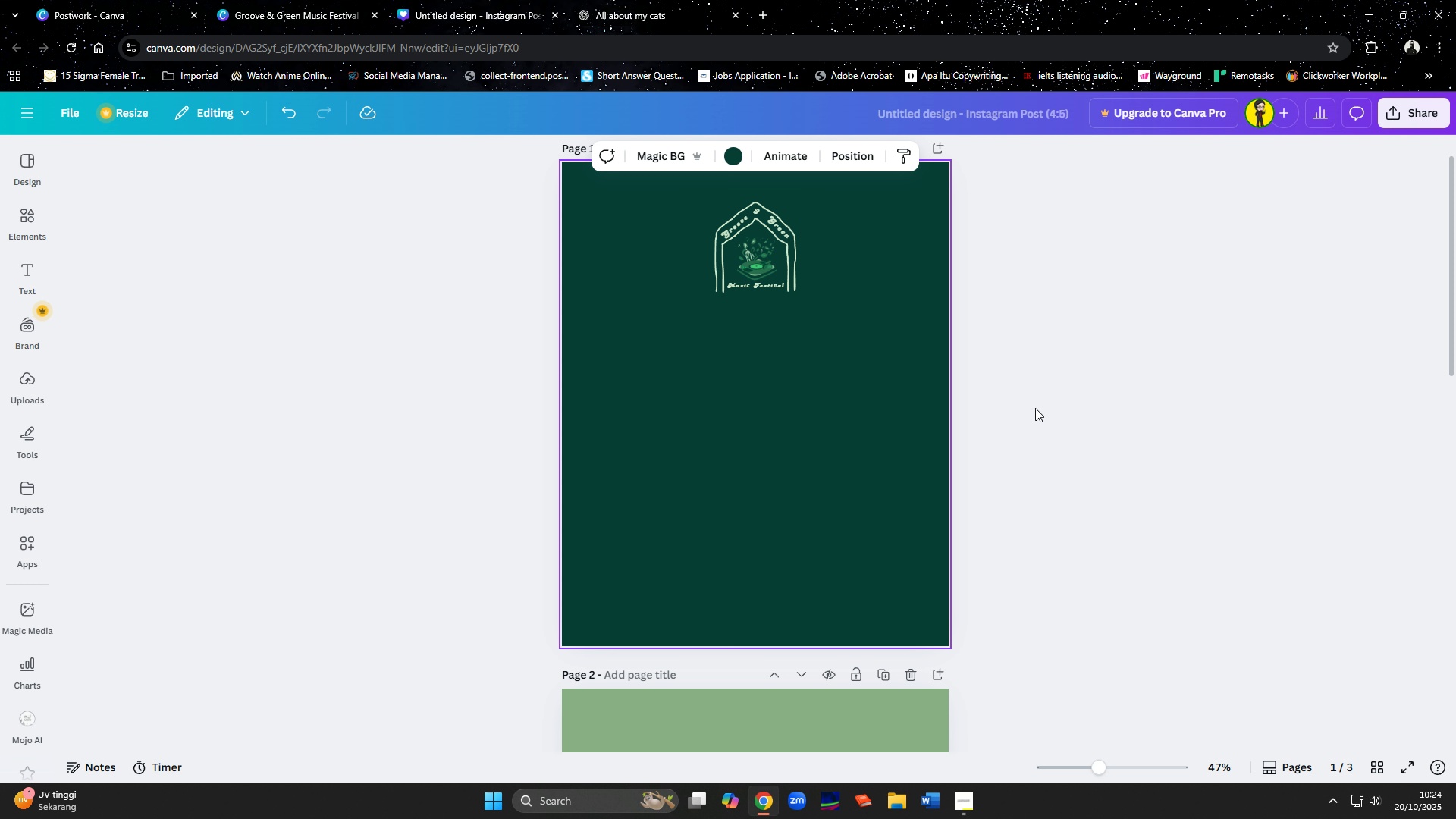 
left_click([1035, 407])
 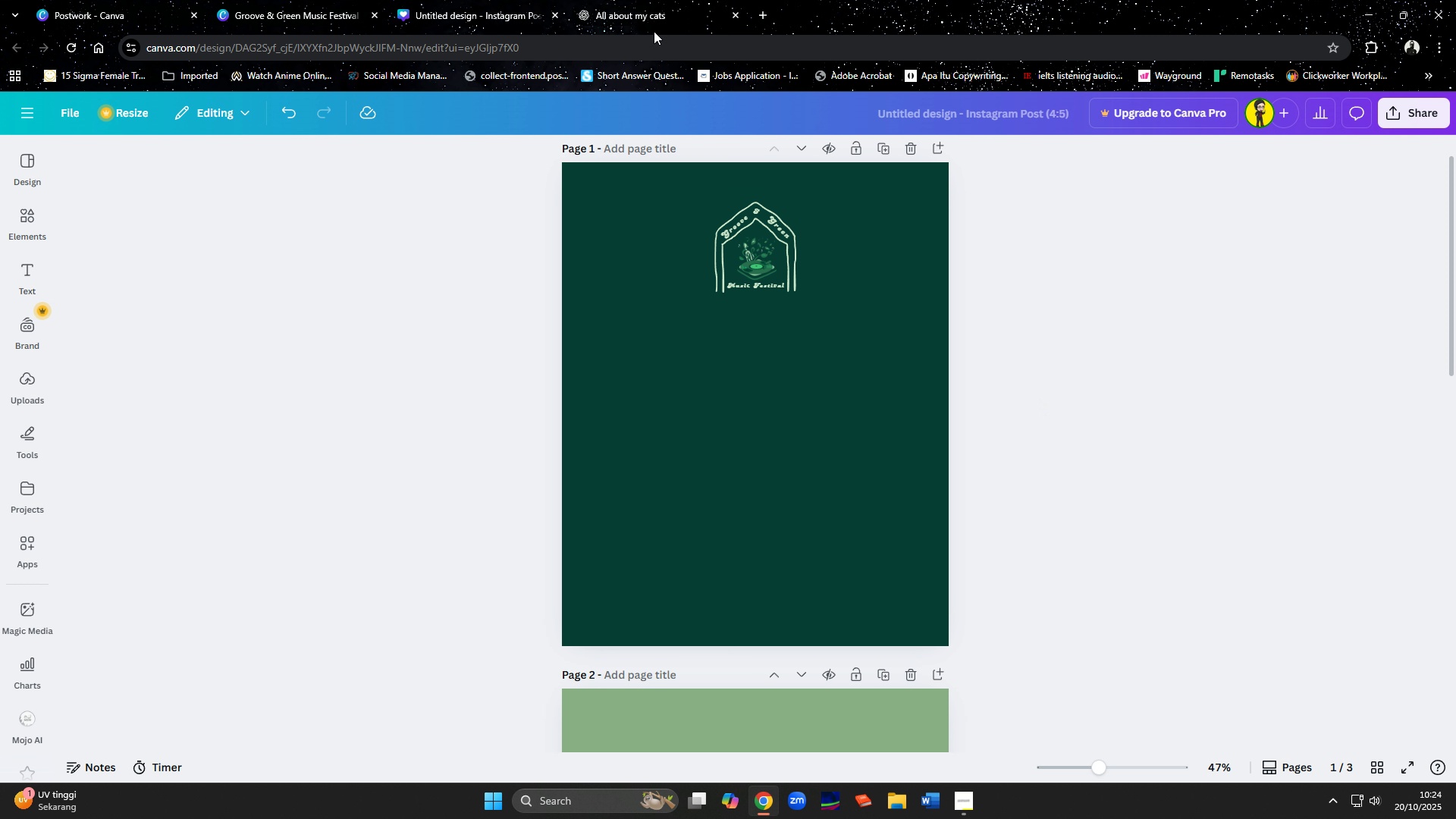 
left_click([510, 0])
 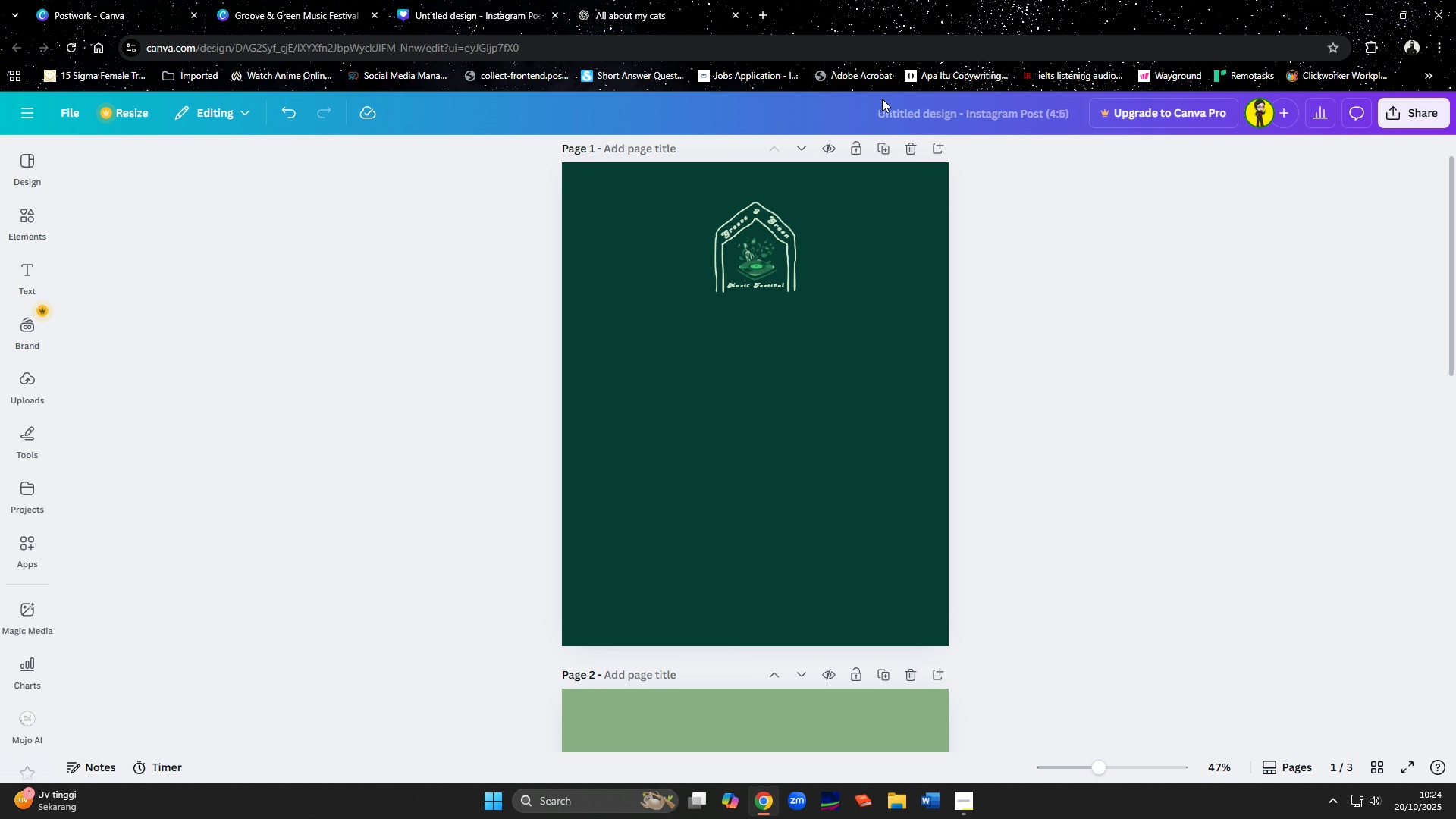 
left_click([905, 118])
 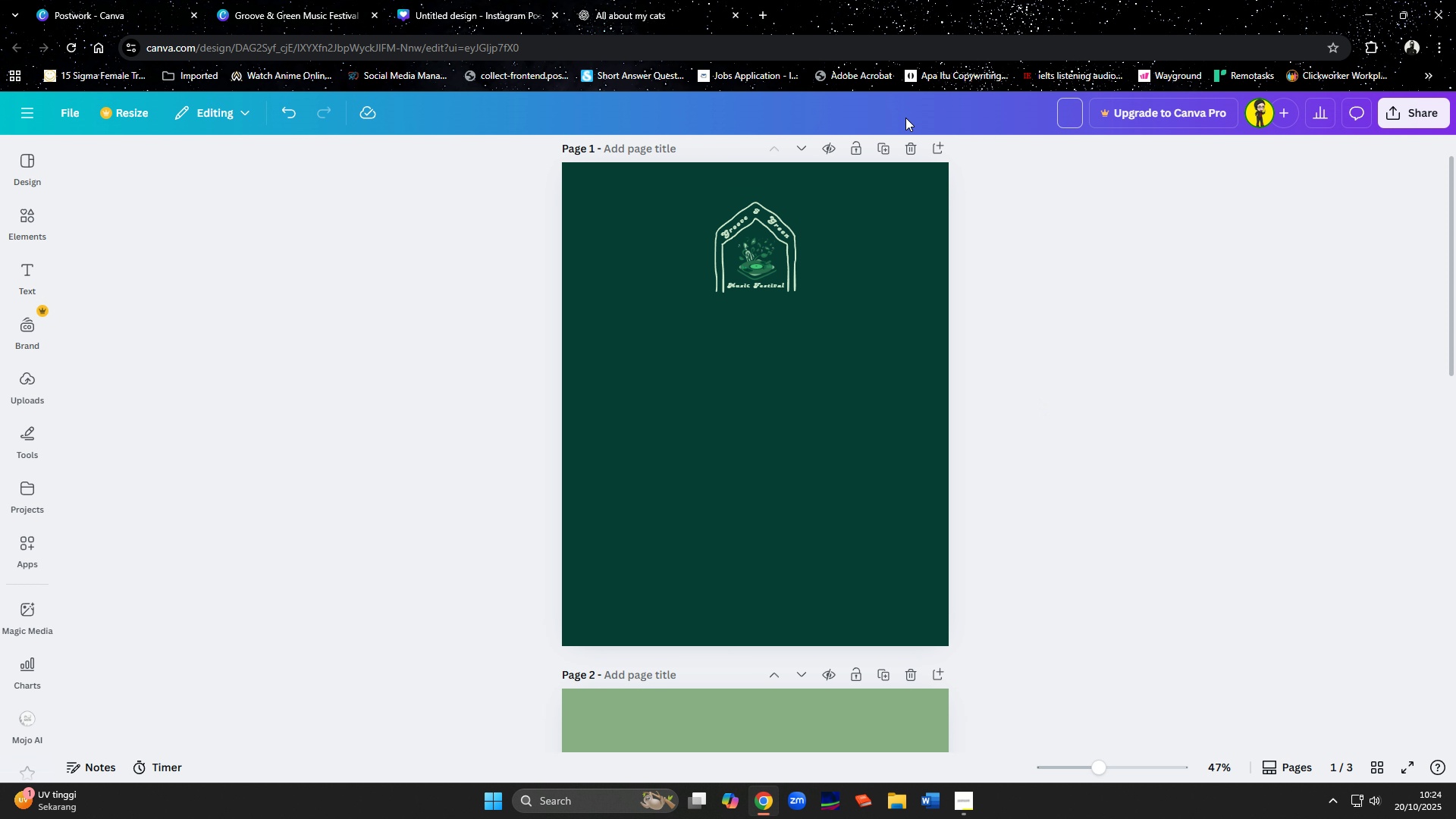 
type(Groove $)
key(Backspace)
type(& Green SocMed Template)
 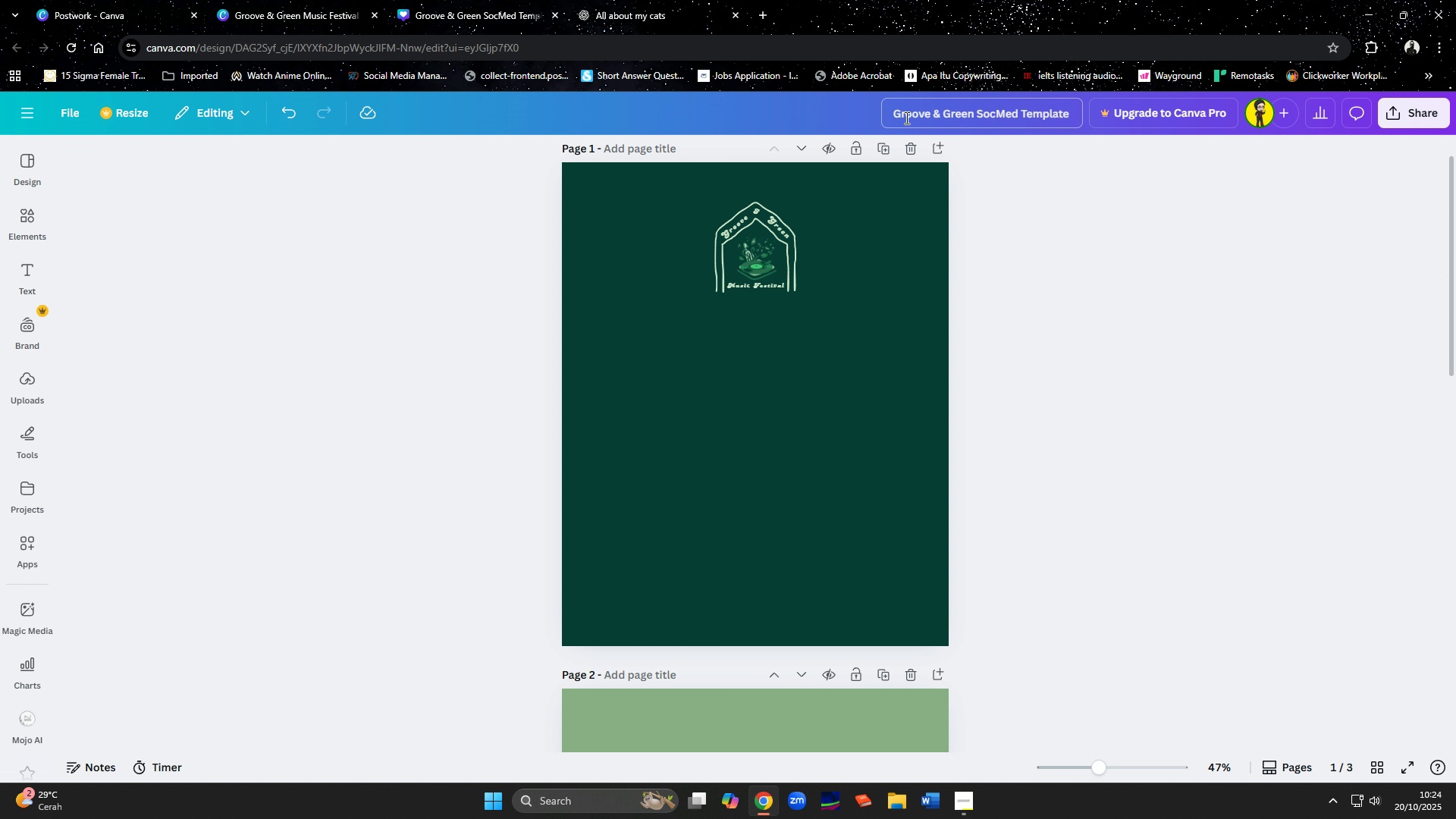 
 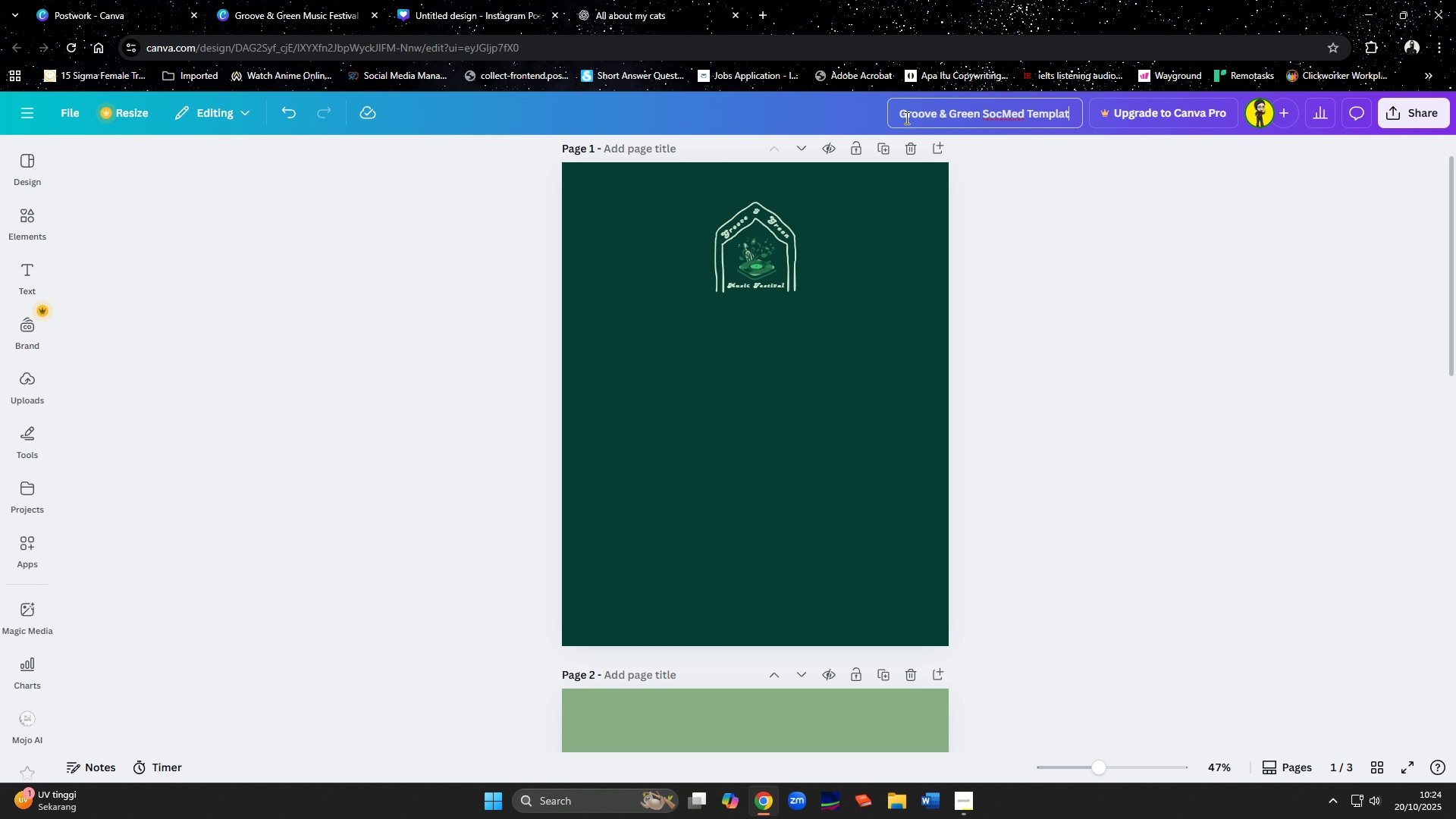 
key(Enter)
 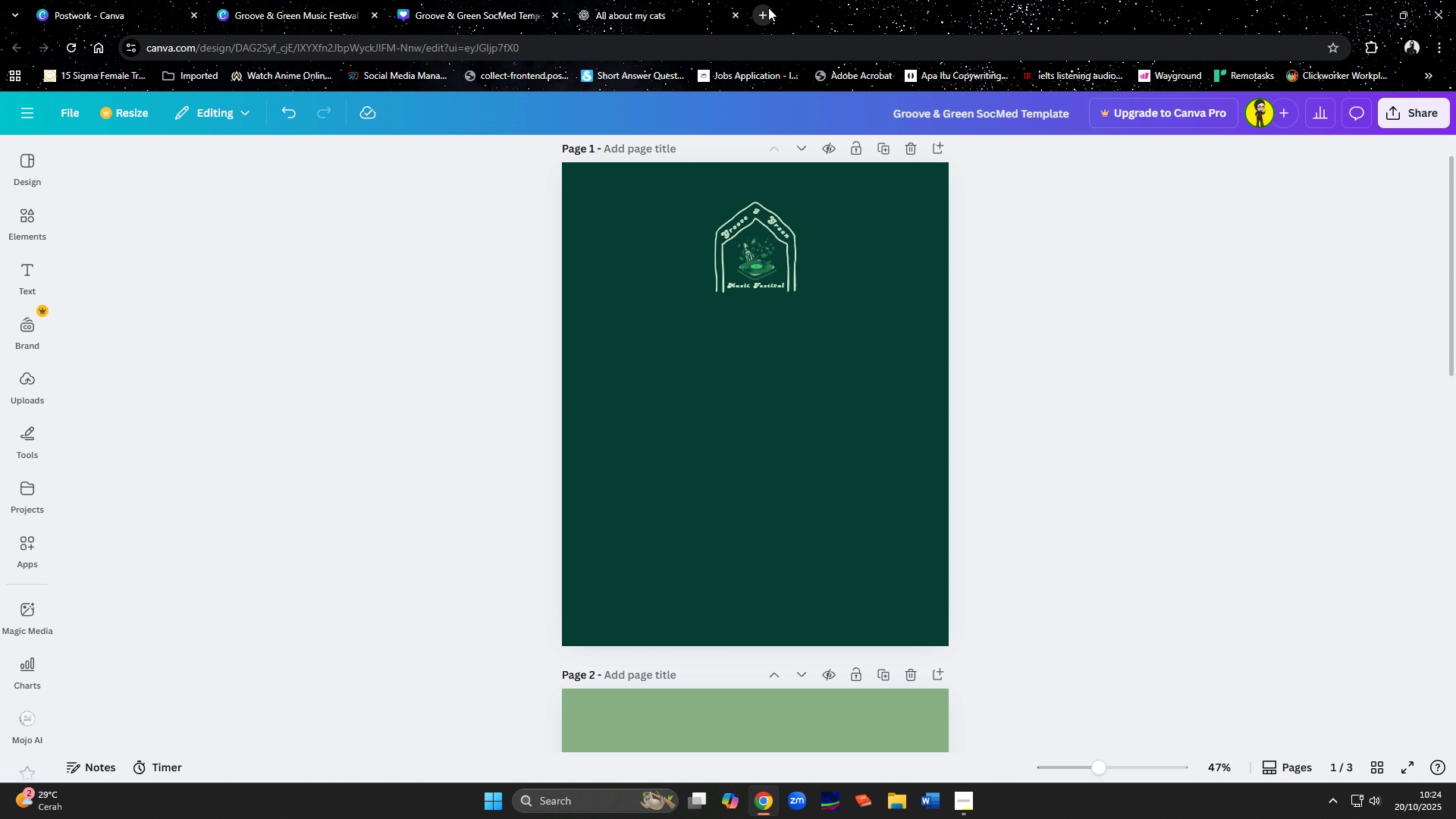 
left_click([736, 12])
 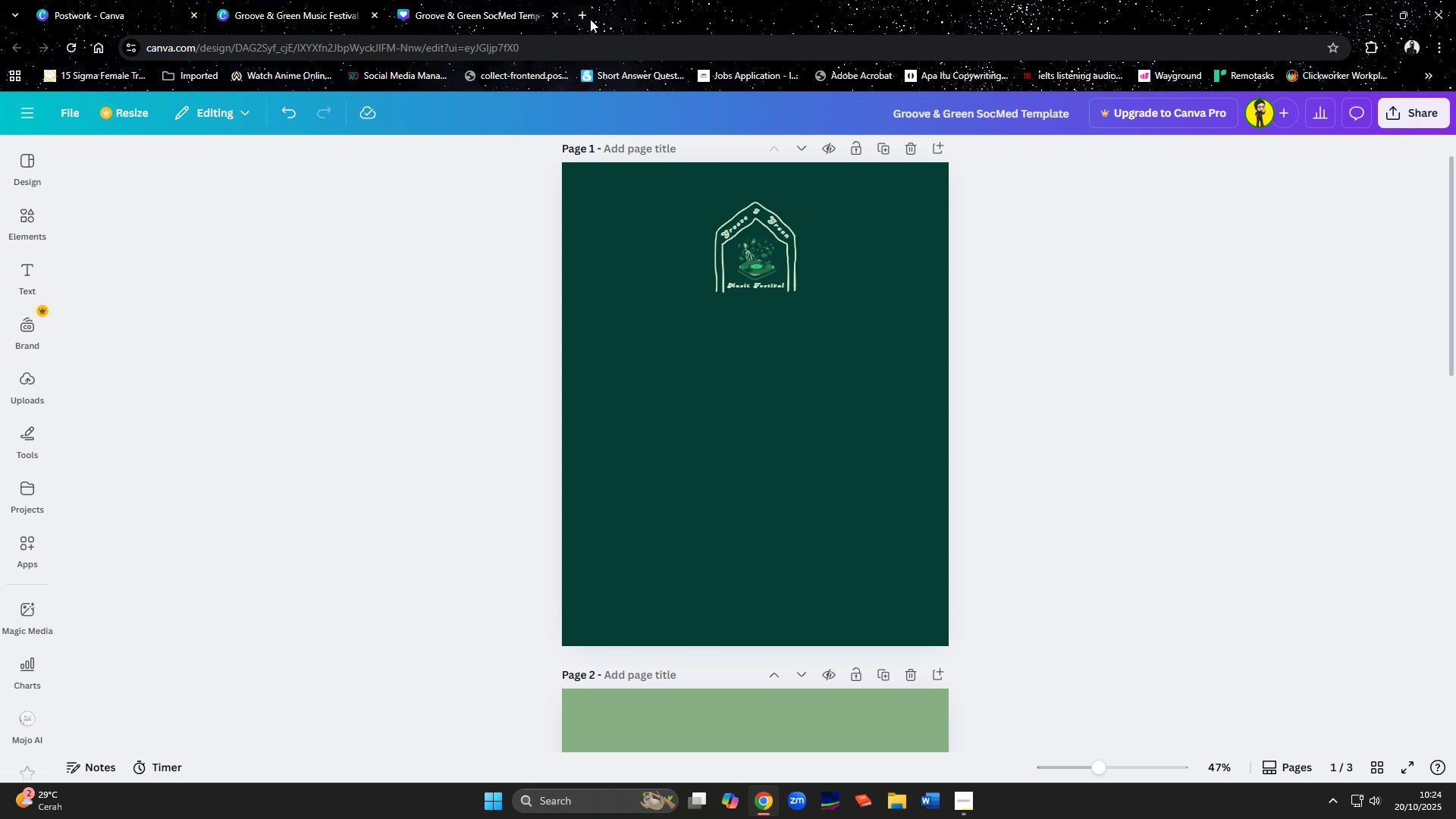 
left_click([590, 19])
 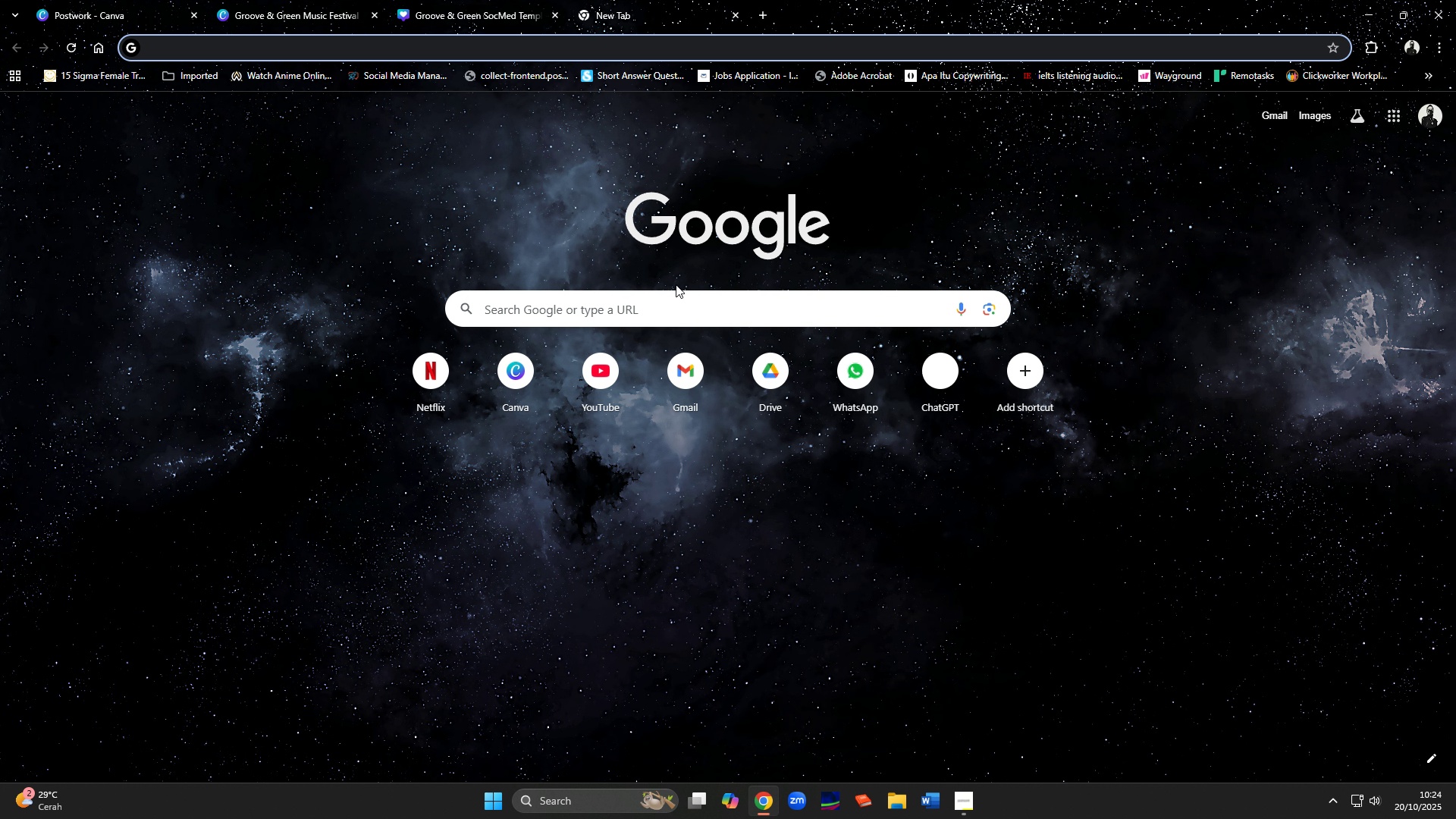 
type(music festival instagram post 4:5)
 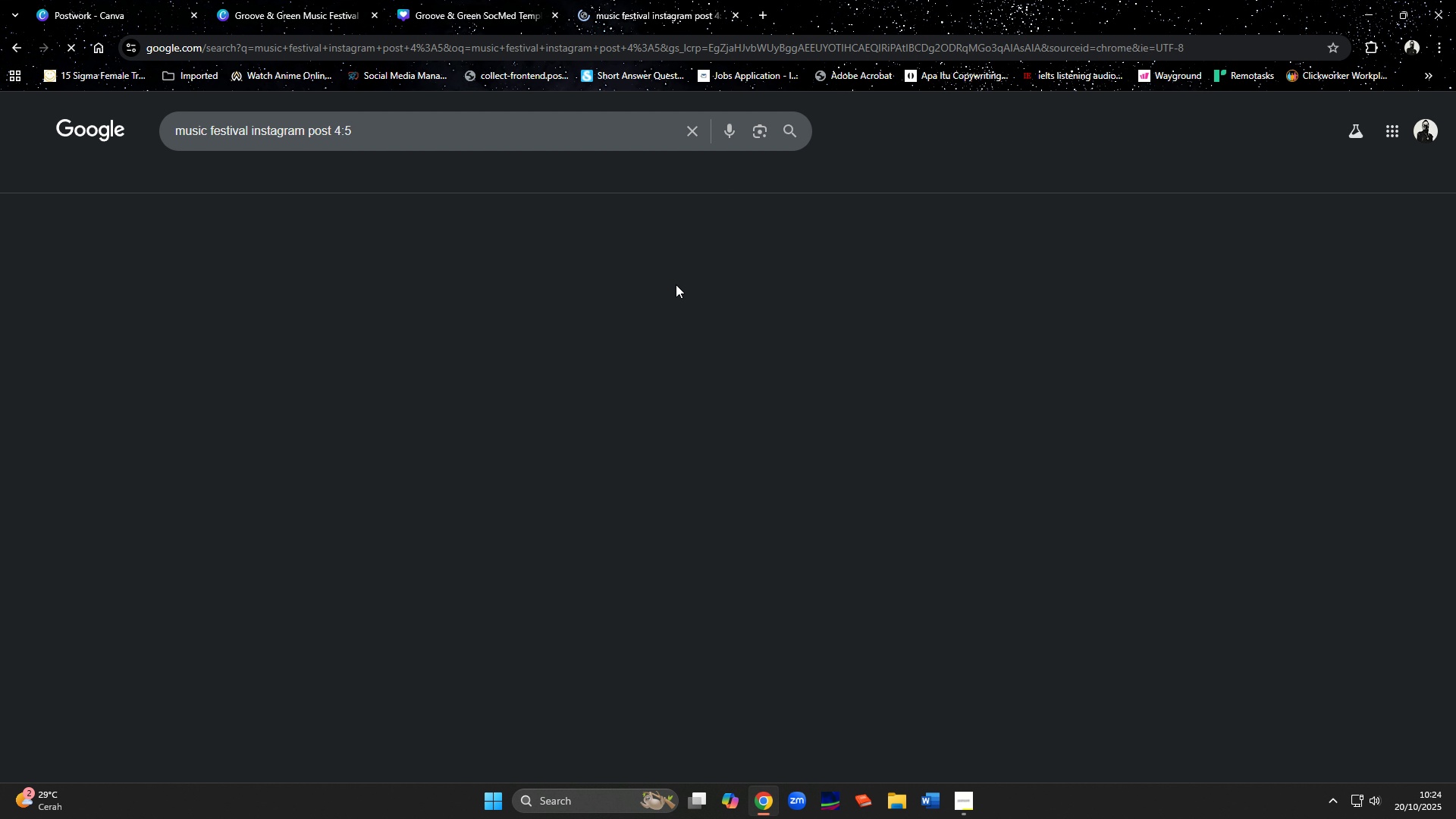 
 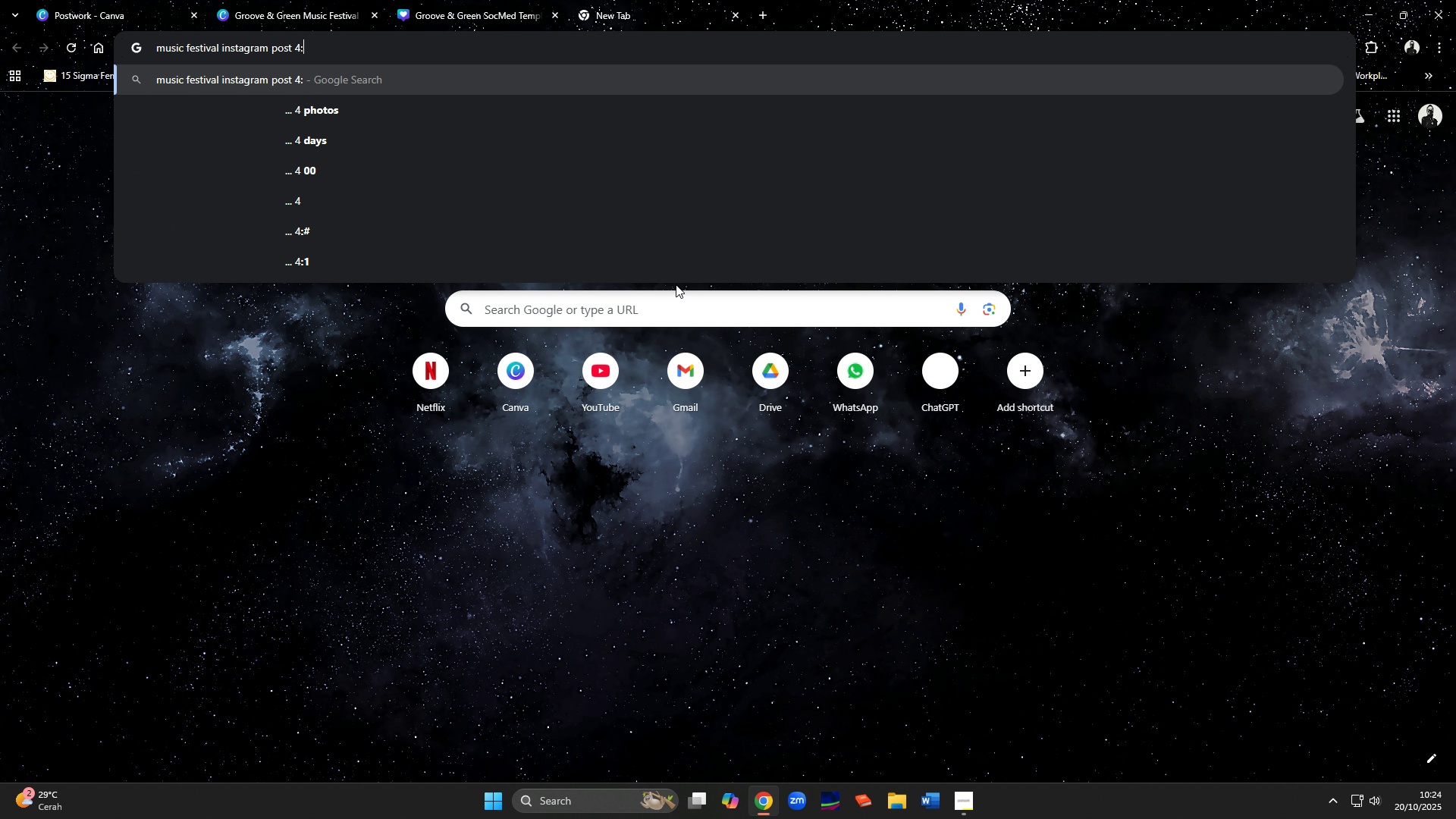 
key(Enter)
 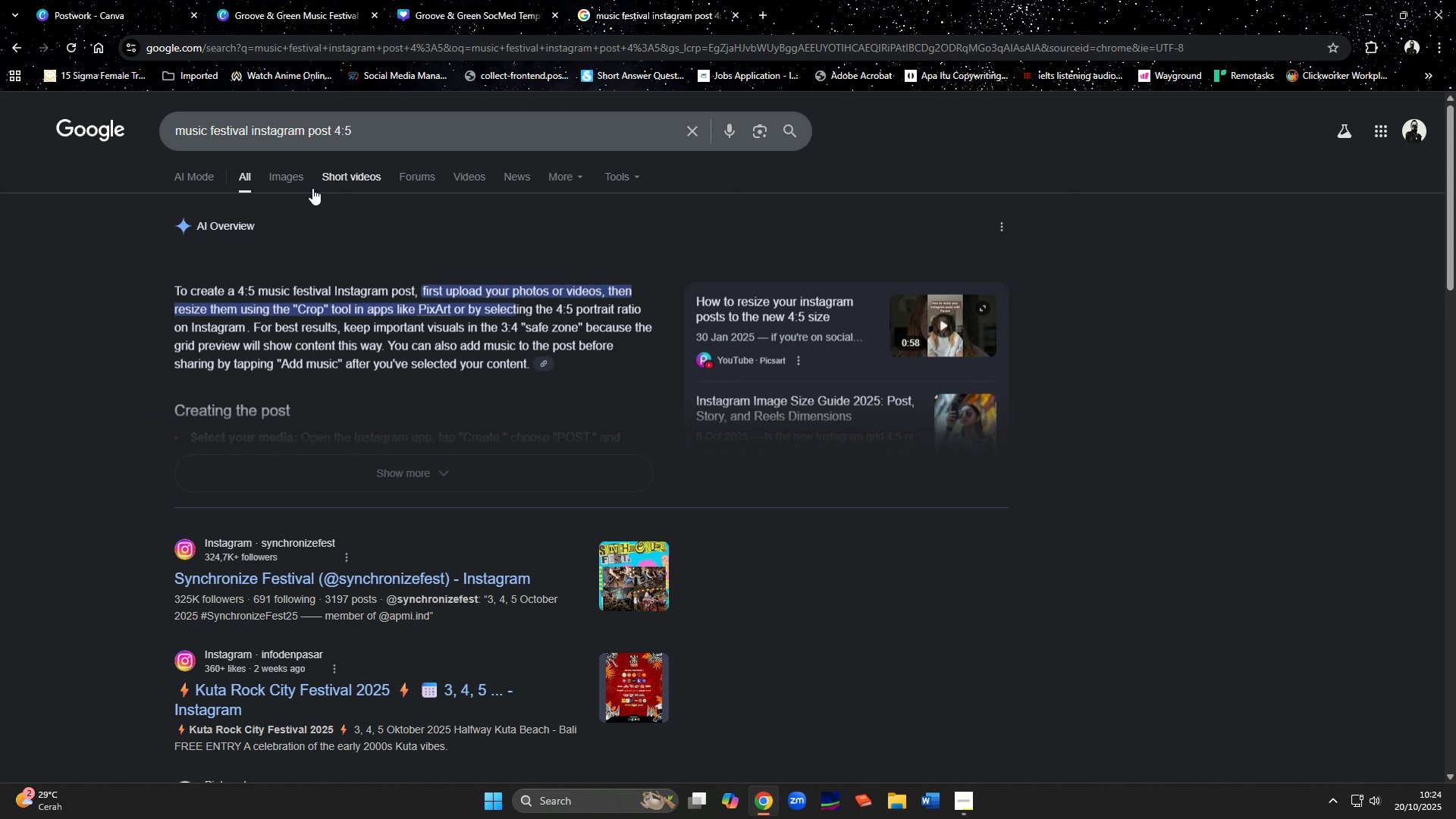 
left_click([291, 174])
 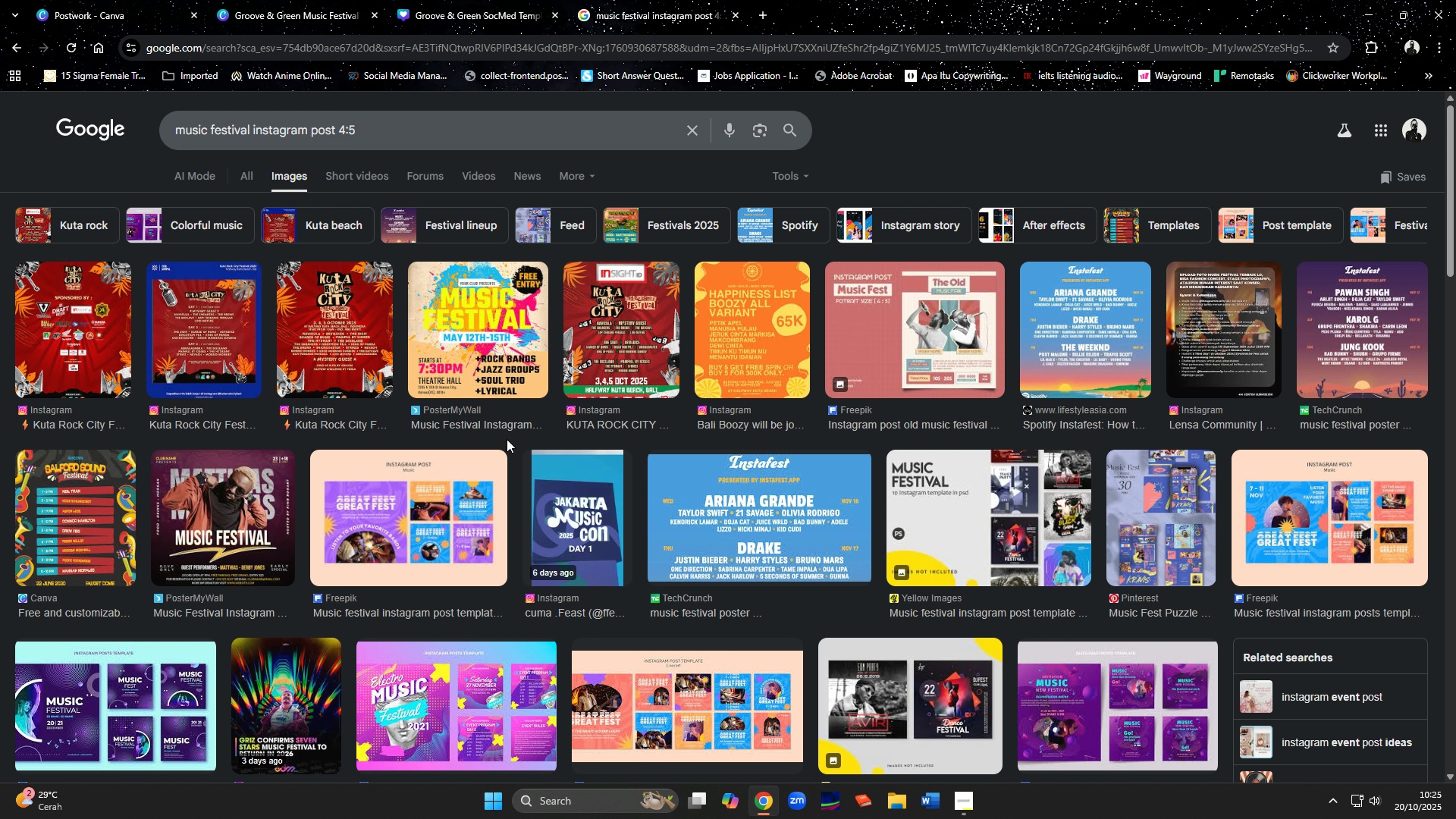 
wait(23.77)
 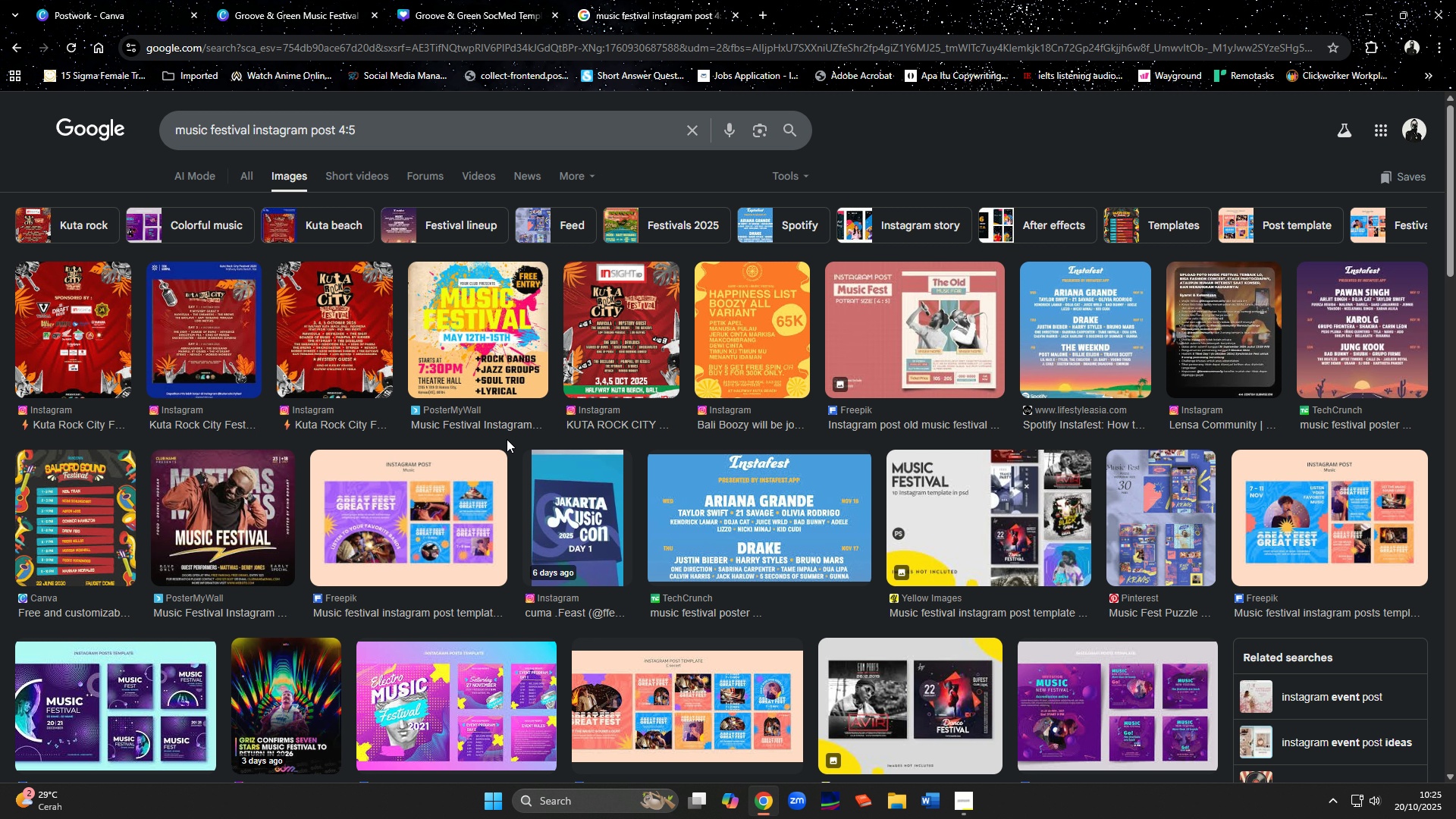 
scroll: coordinate [507, 439], scroll_direction: down, amount: 1.0
 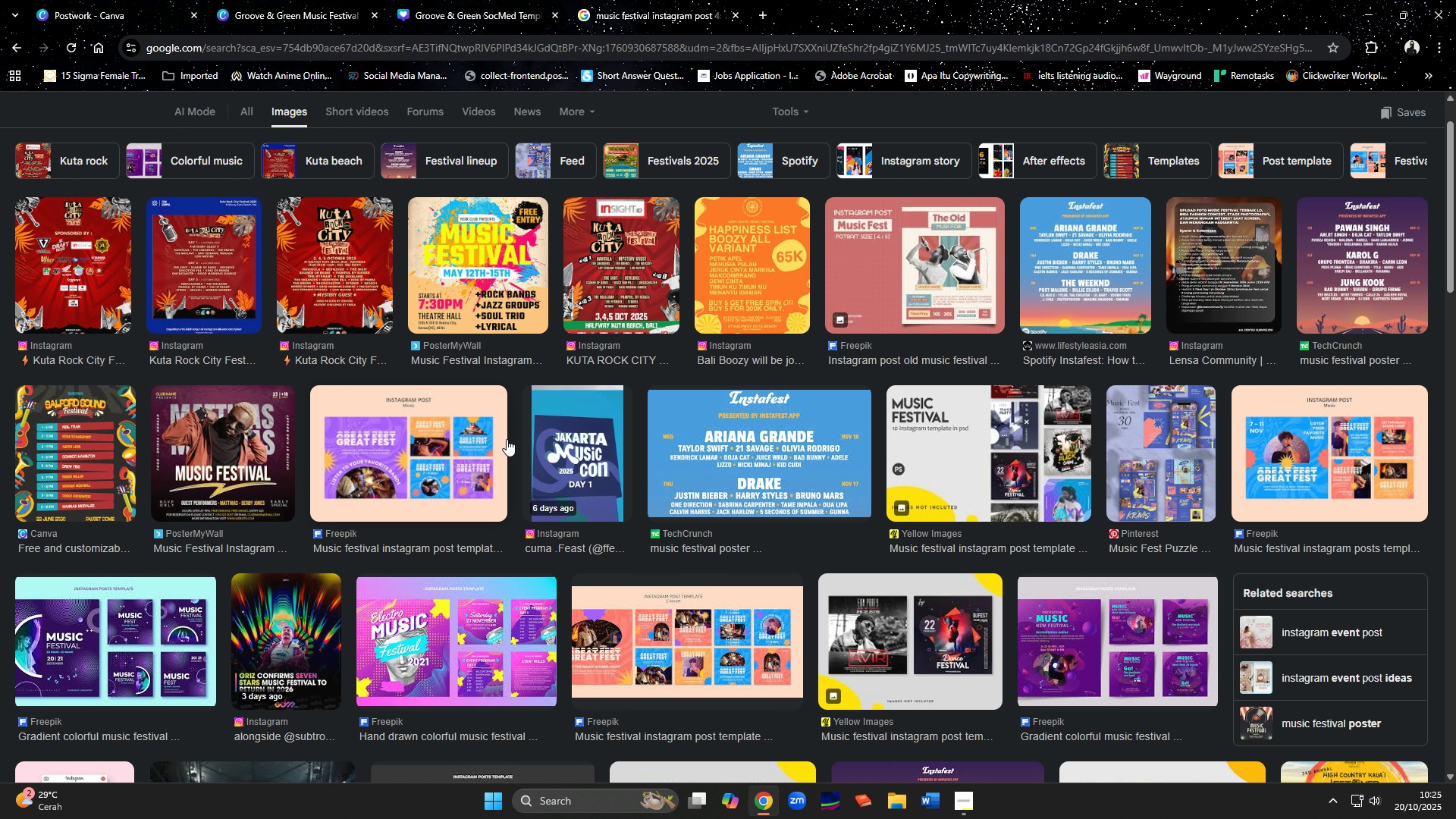 
scroll: coordinate [507, 439], scroll_direction: up, amount: 3.0
 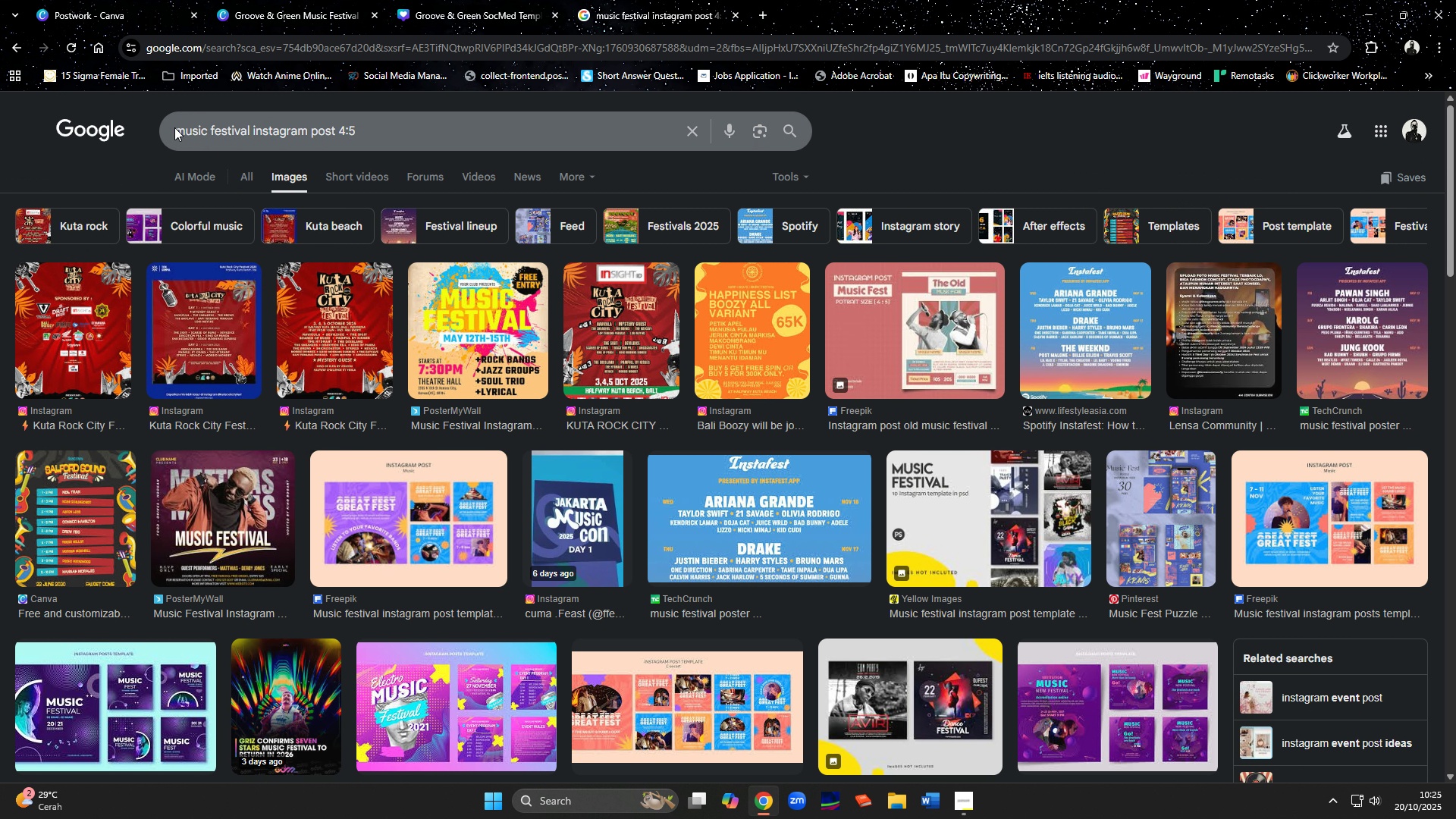 
left_click([174, 127])
 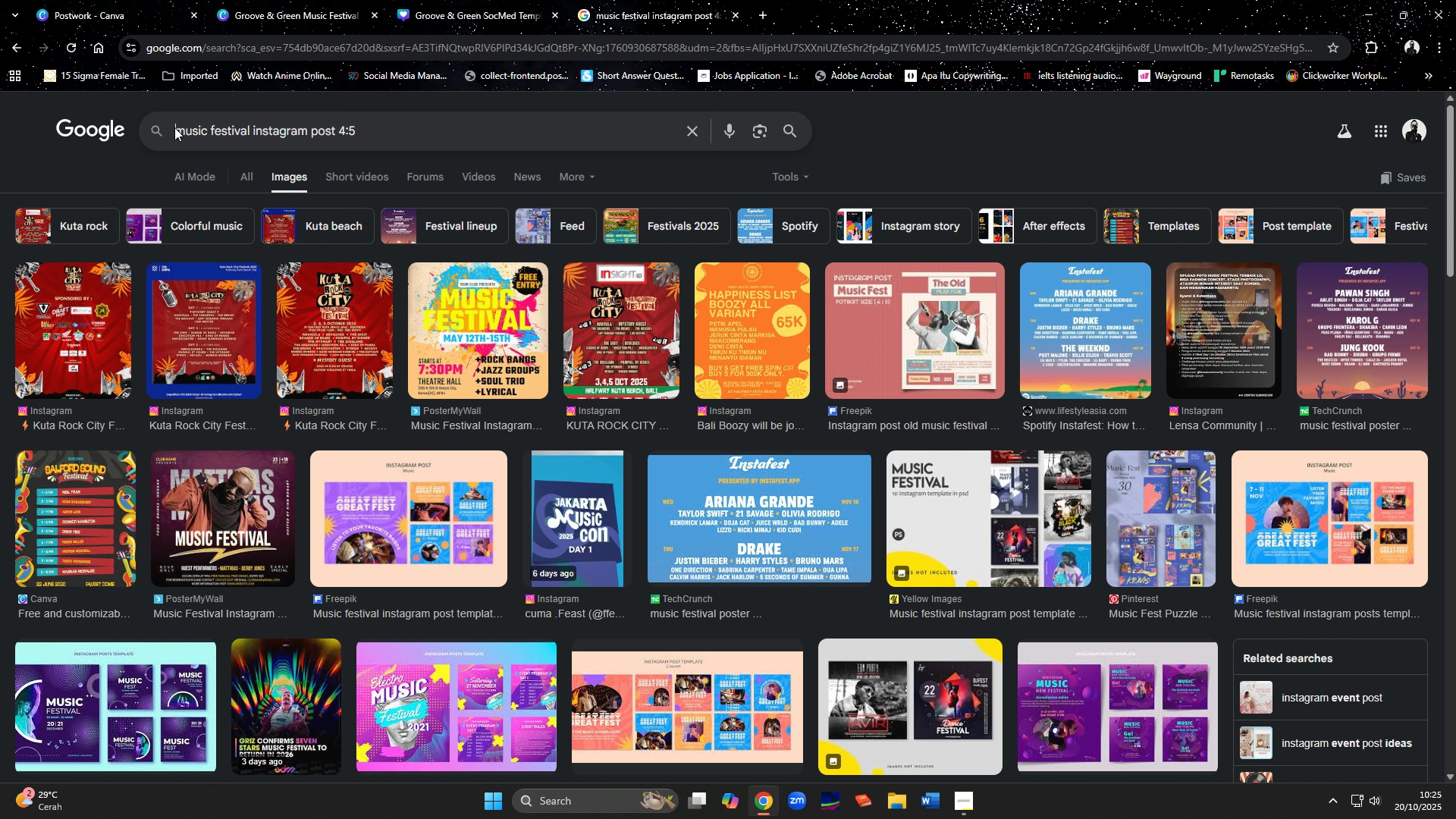 
type(retro )
 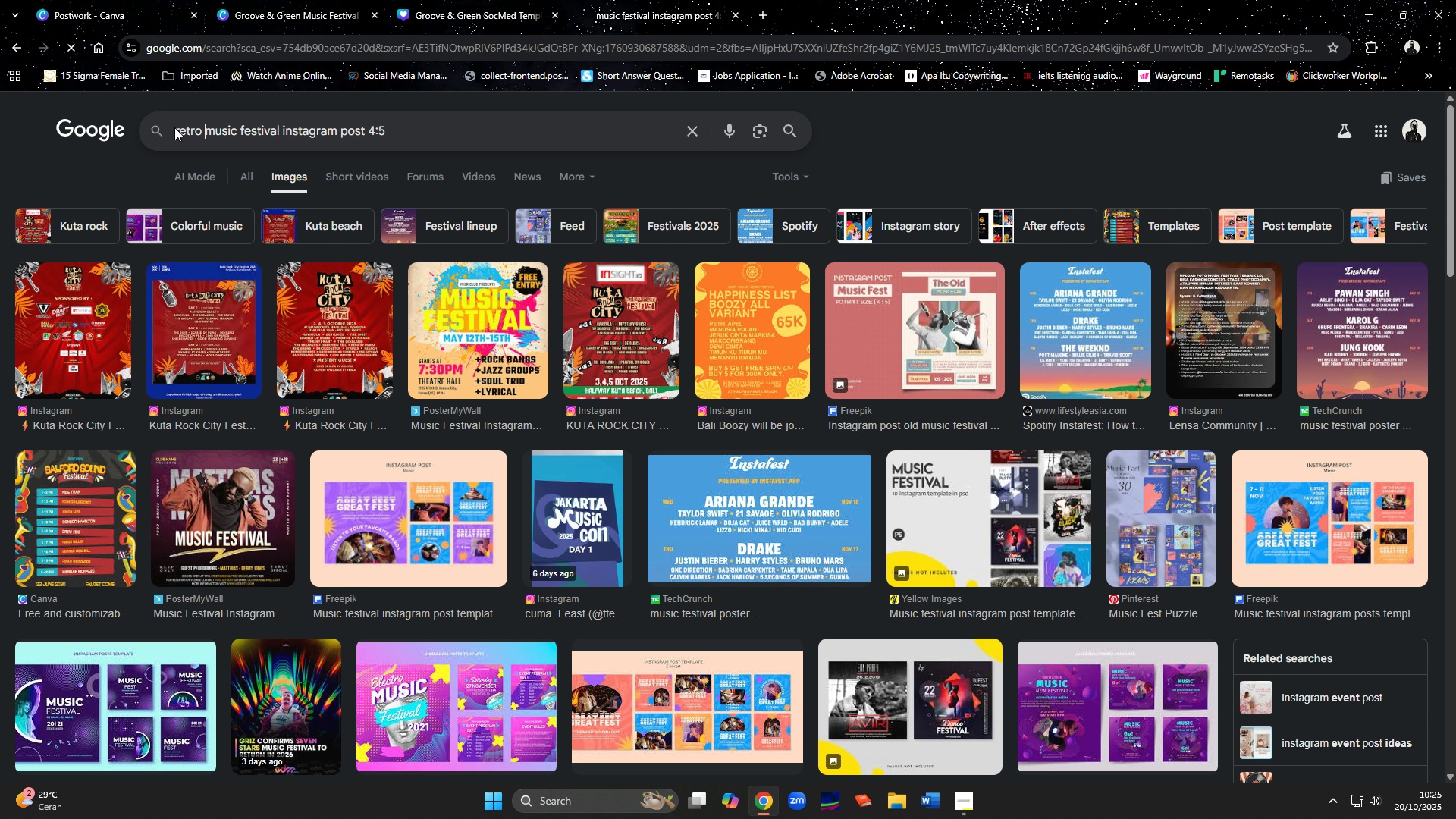 
key(Enter)
 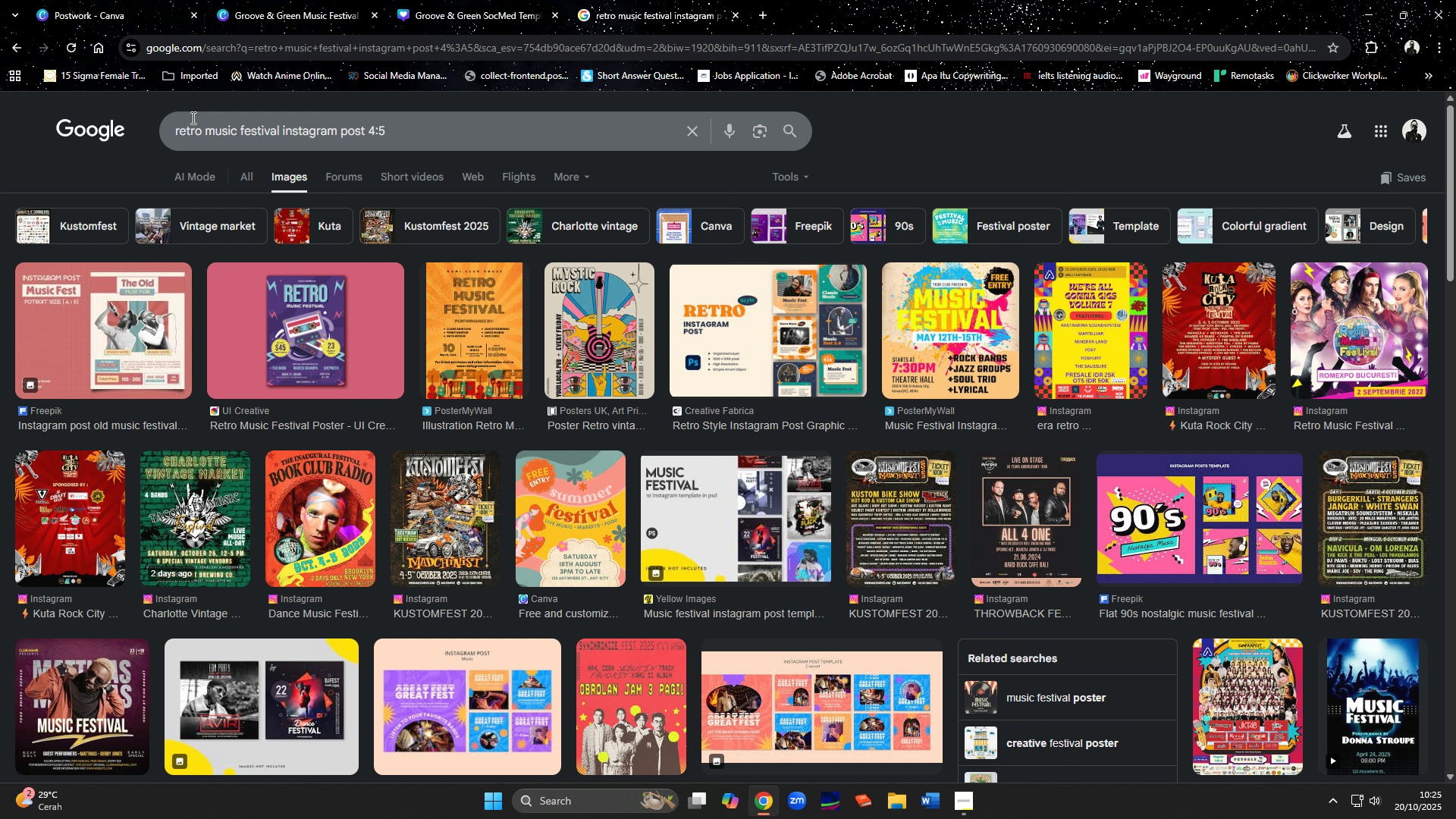 
wait(17.27)
 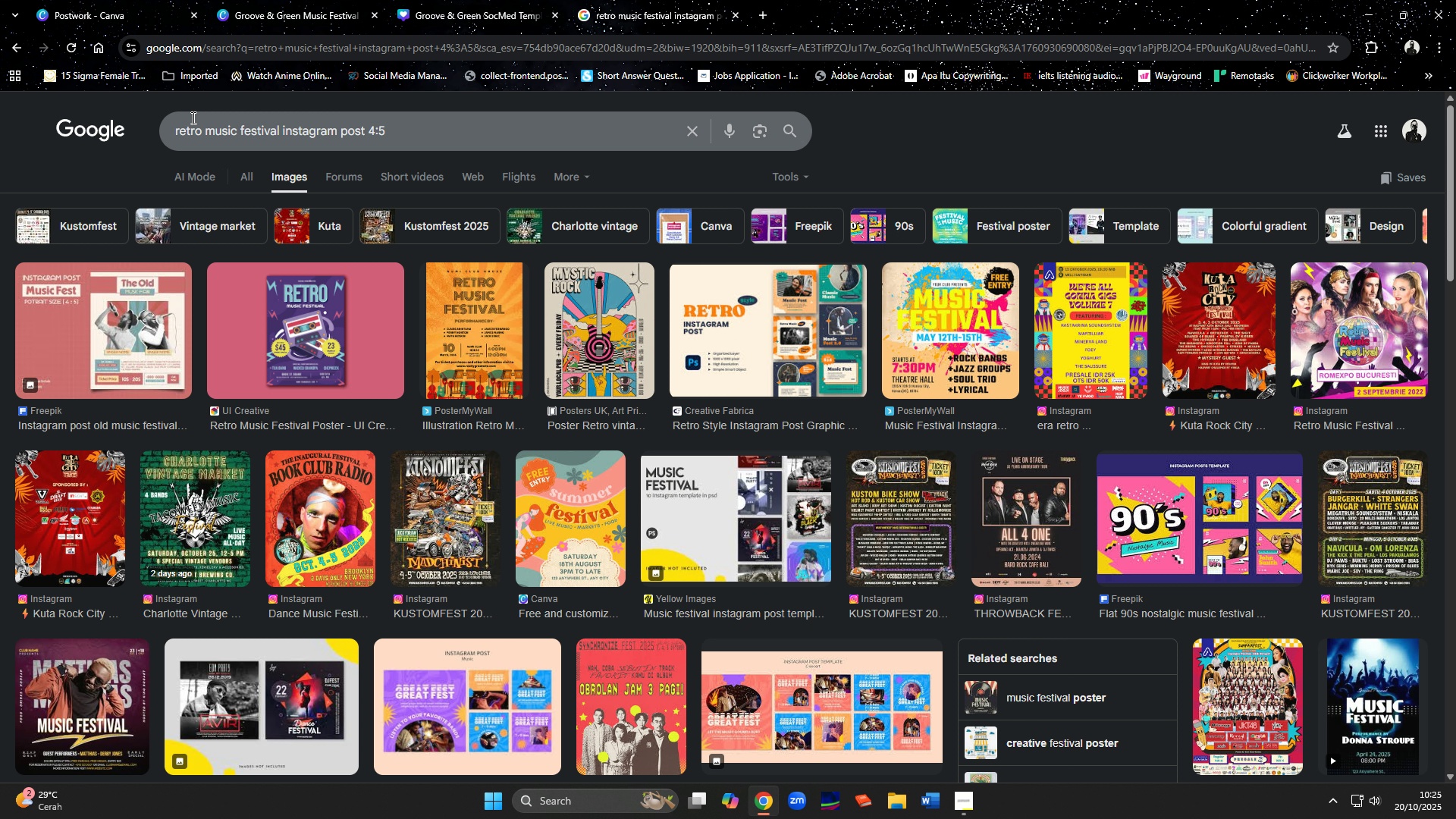 
left_click([437, 1])
 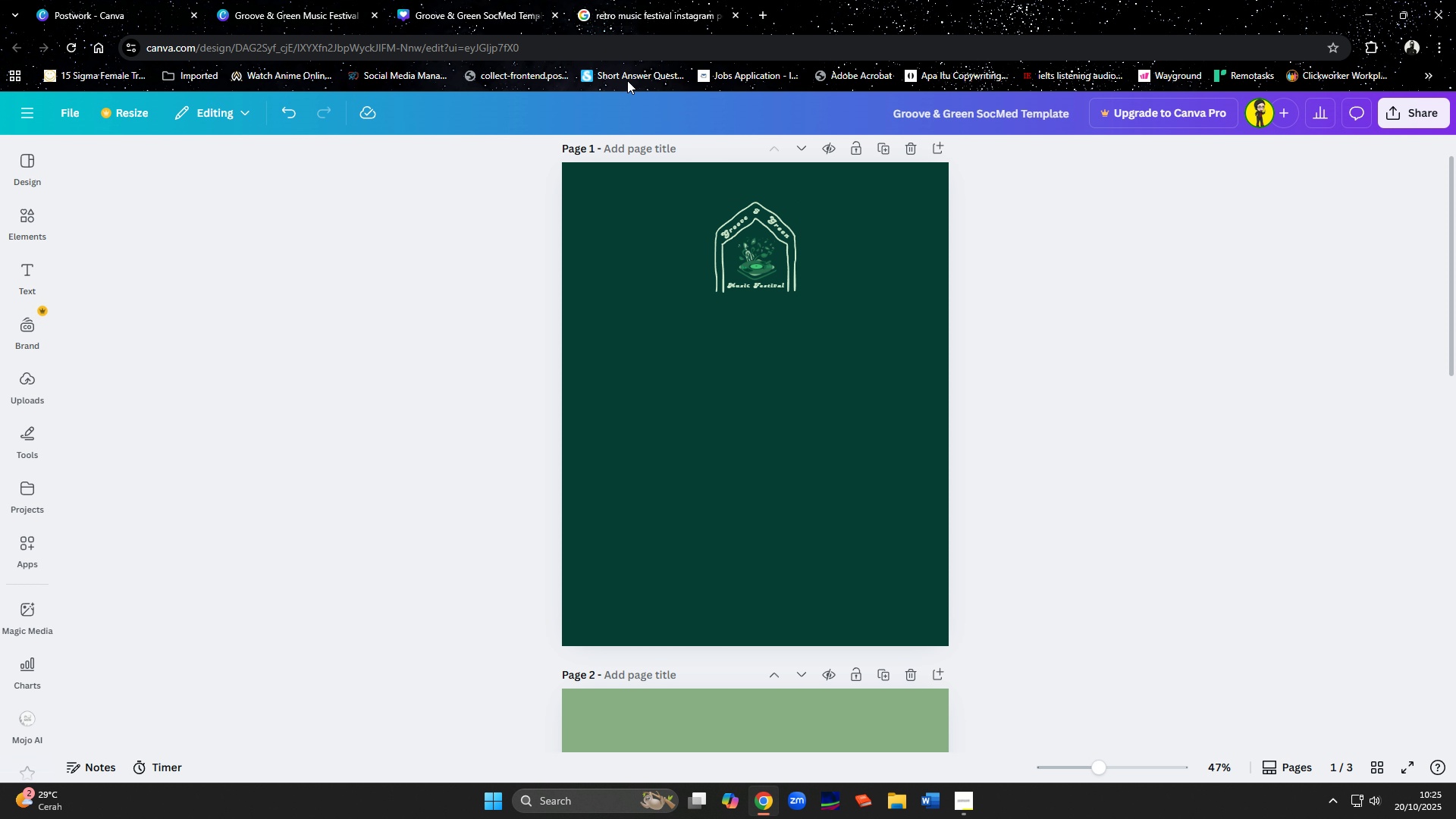 
left_click([639, 11])
 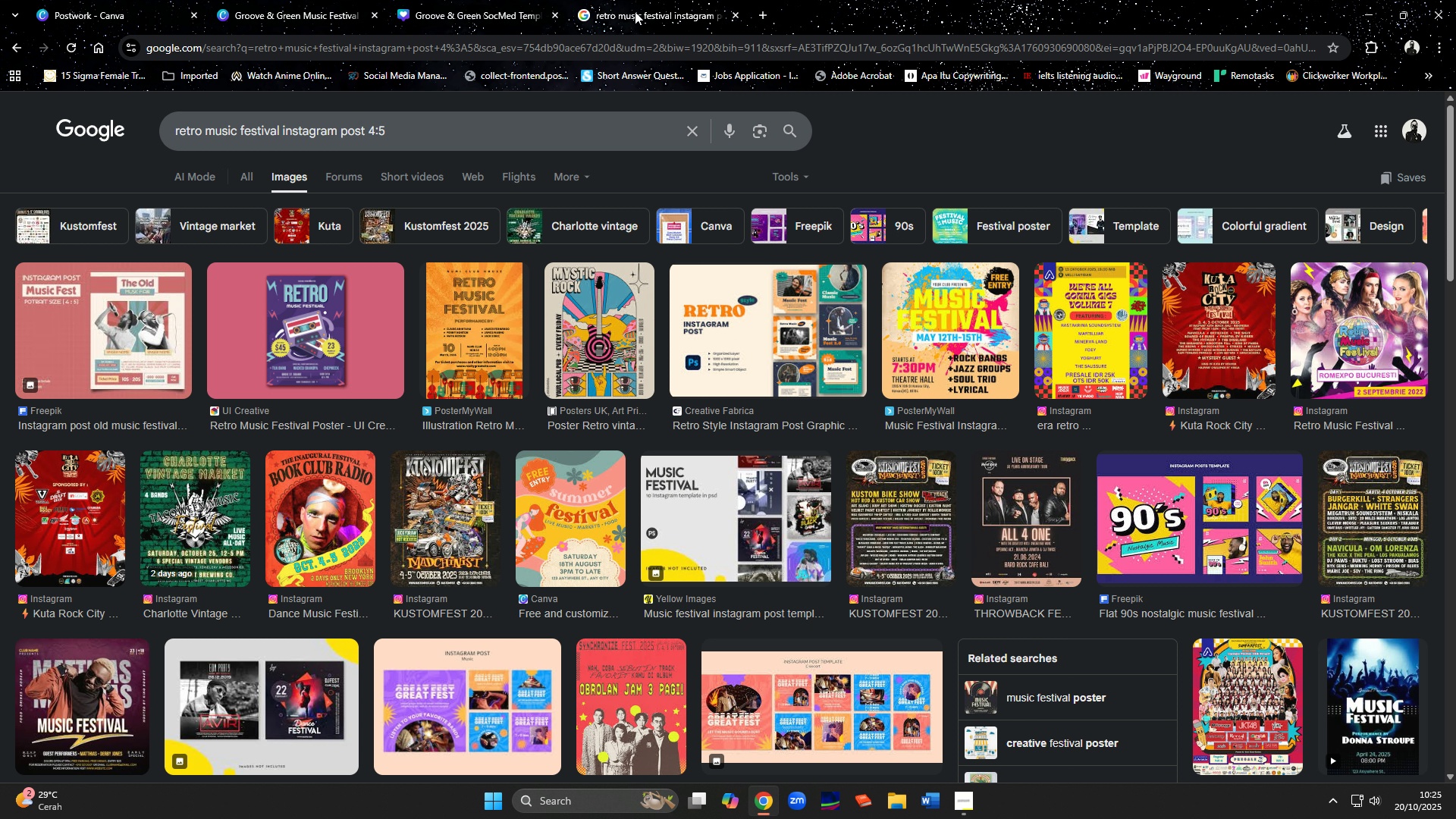 
wait(9.66)
 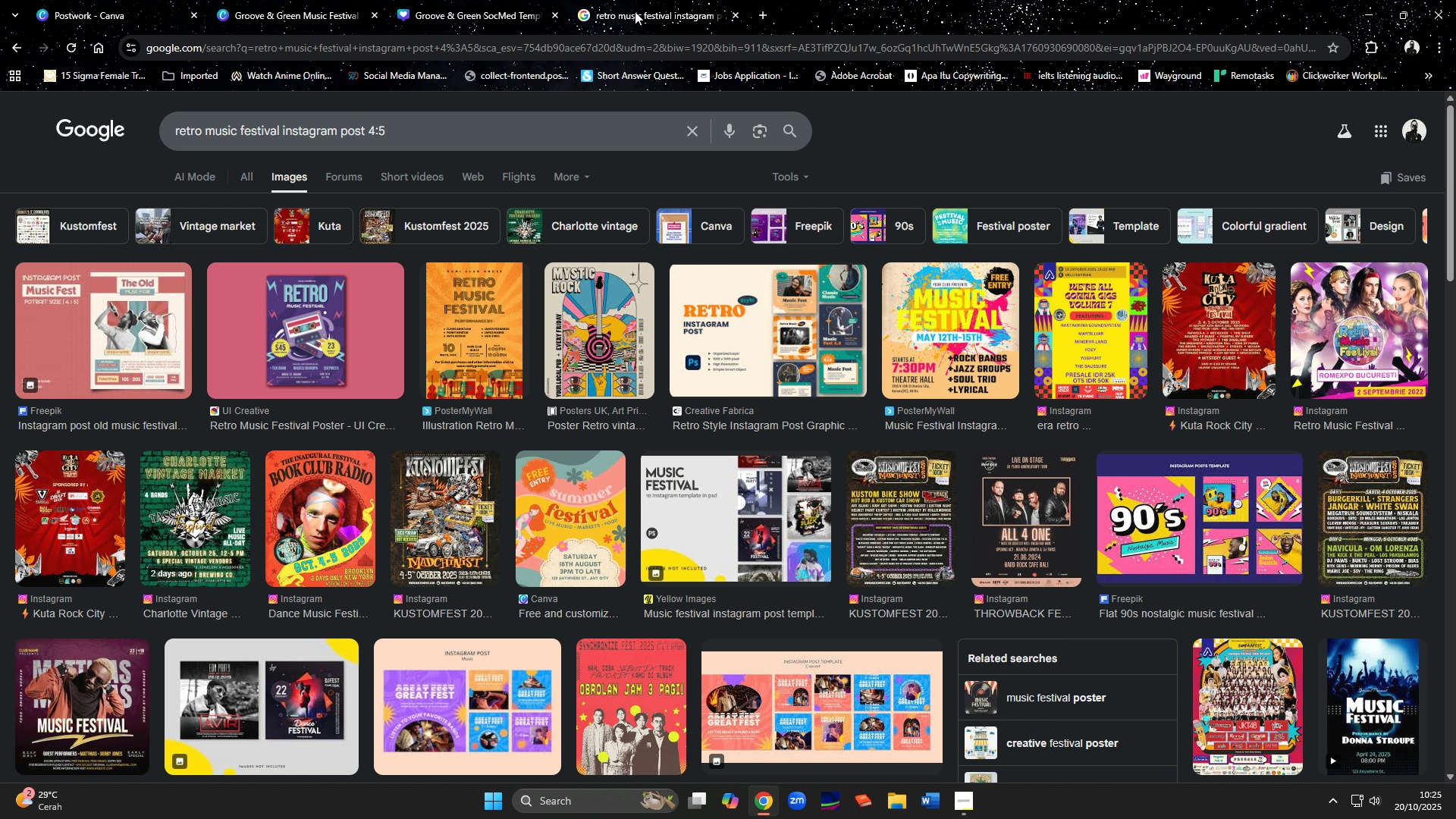 
left_click([455, 11])
 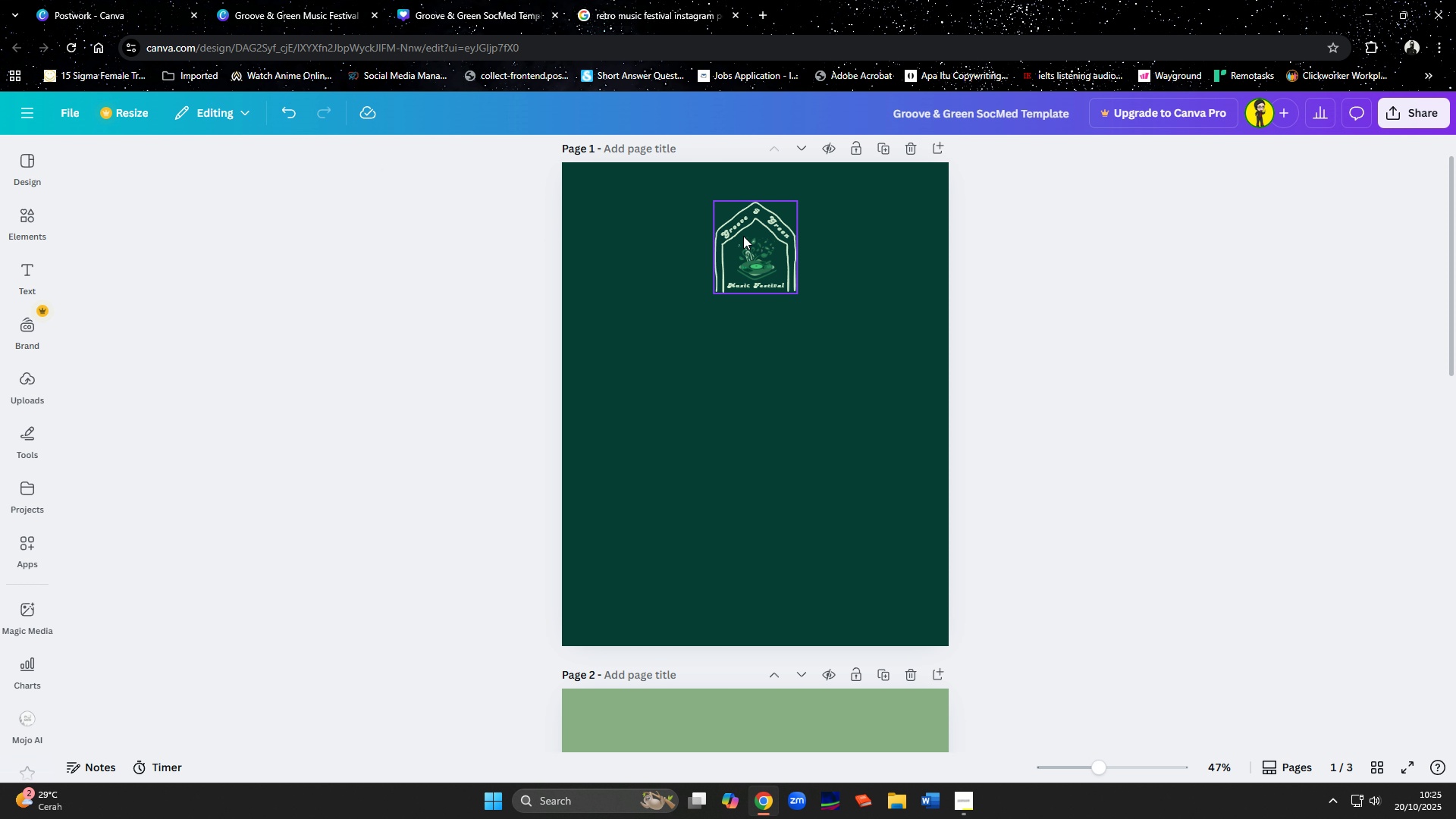 
left_click_drag(start_coordinate=[748, 245], to_coordinate=[635, 247])
 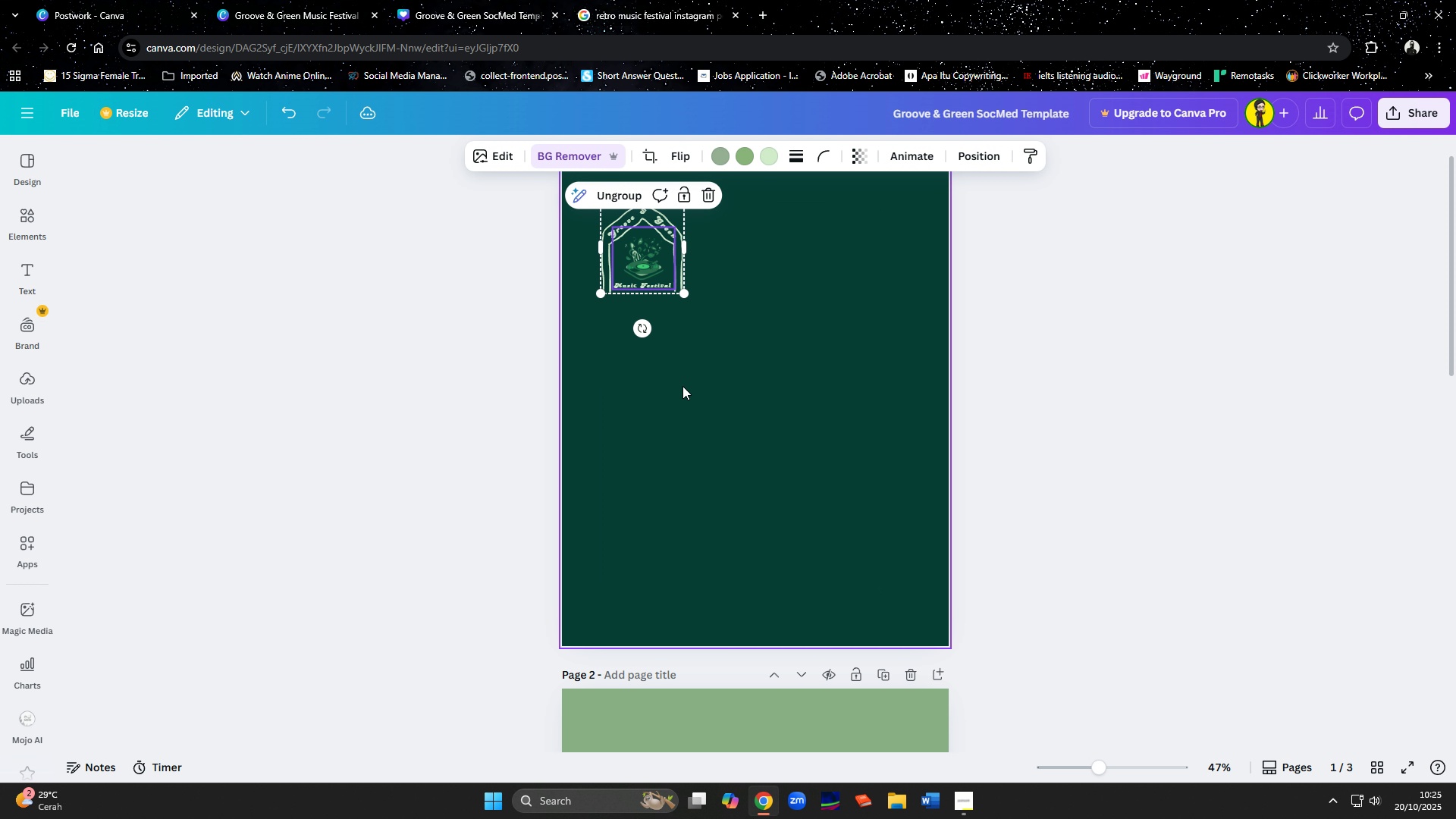 
left_click([682, 387])
 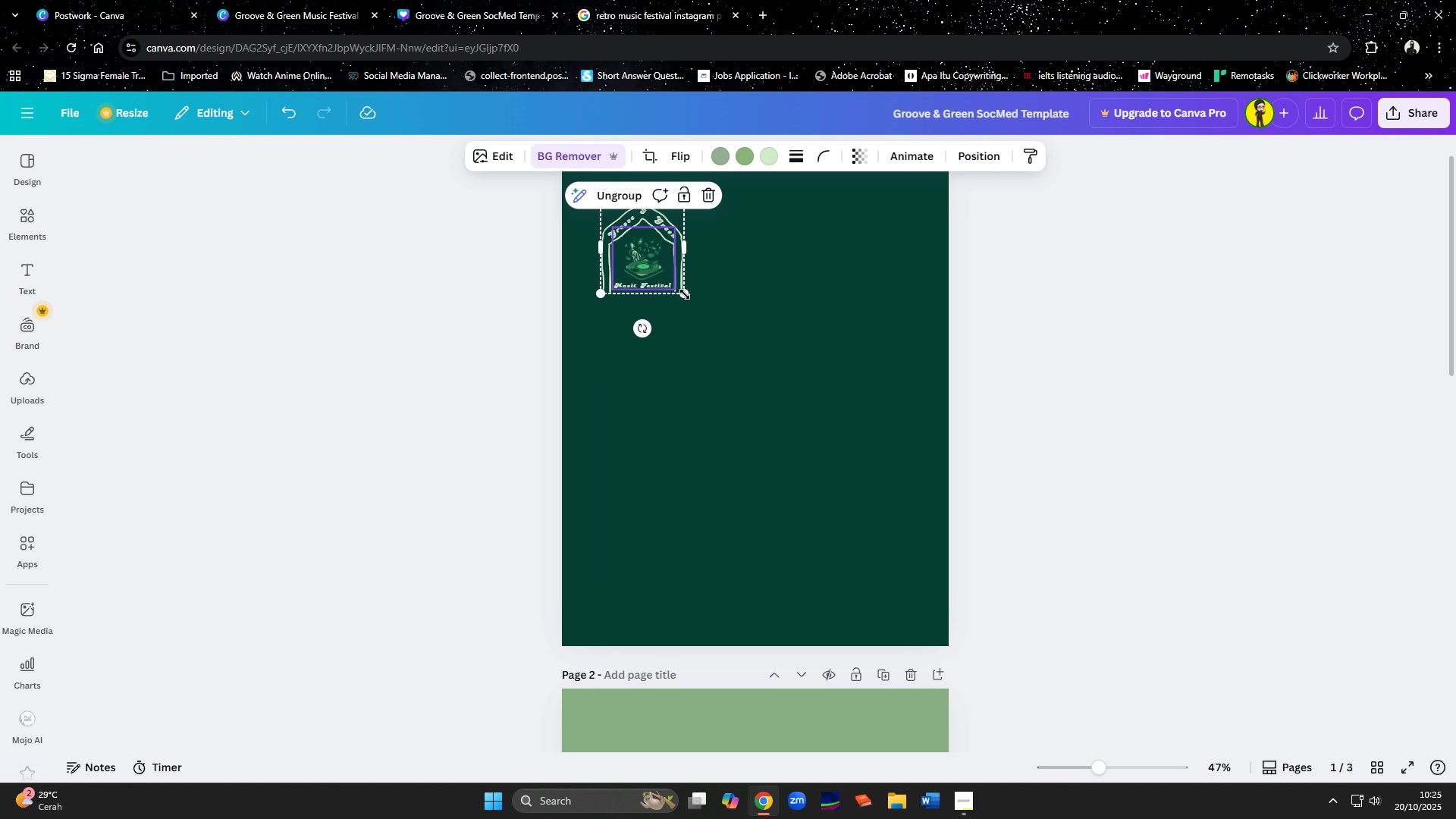 
left_click_drag(start_coordinate=[686, 295], to_coordinate=[676, 280])
 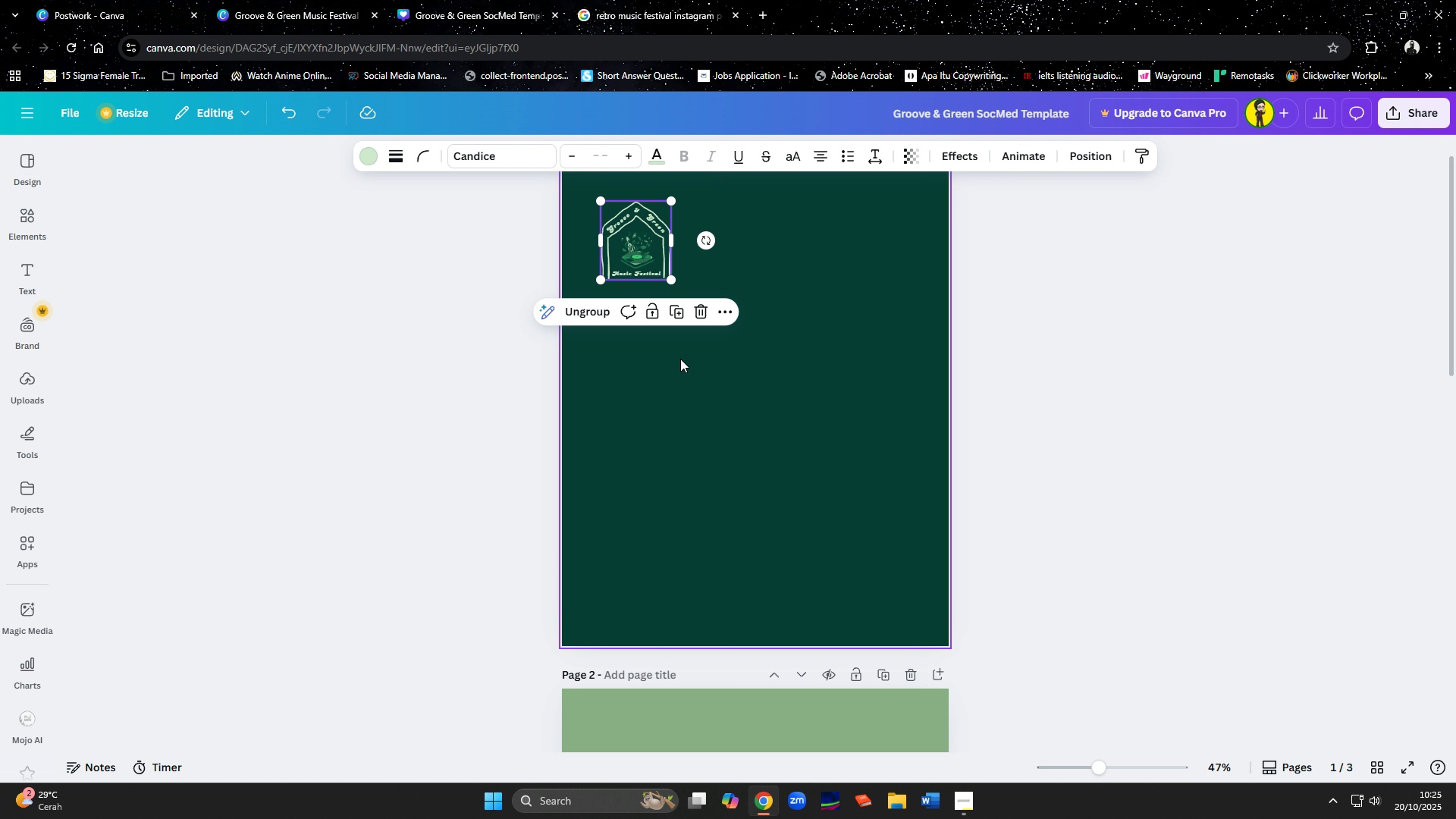 
left_click([680, 359])
 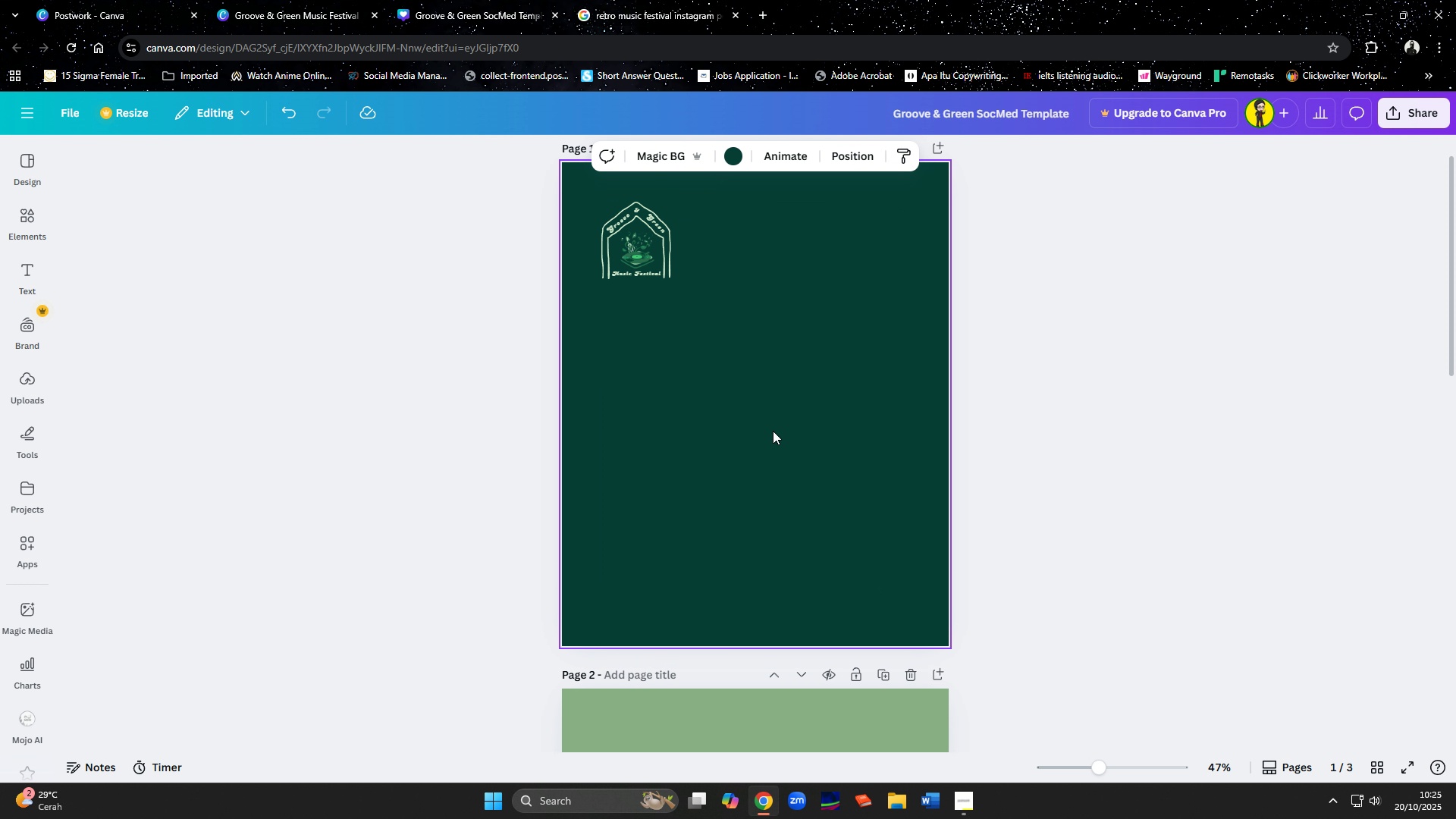 
scroll: coordinate [773, 431], scroll_direction: up, amount: 3.0
 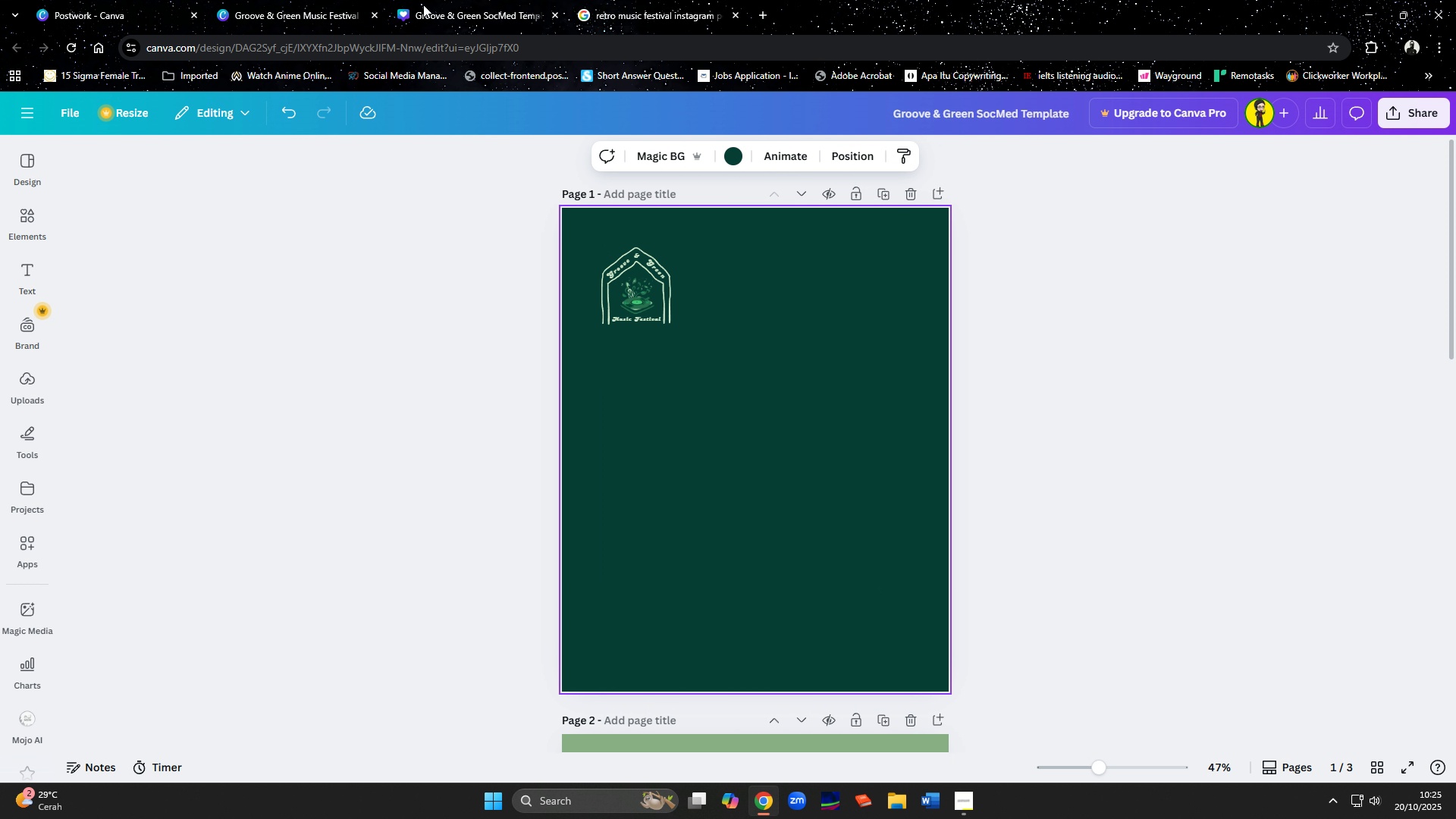 
wait(6.95)
 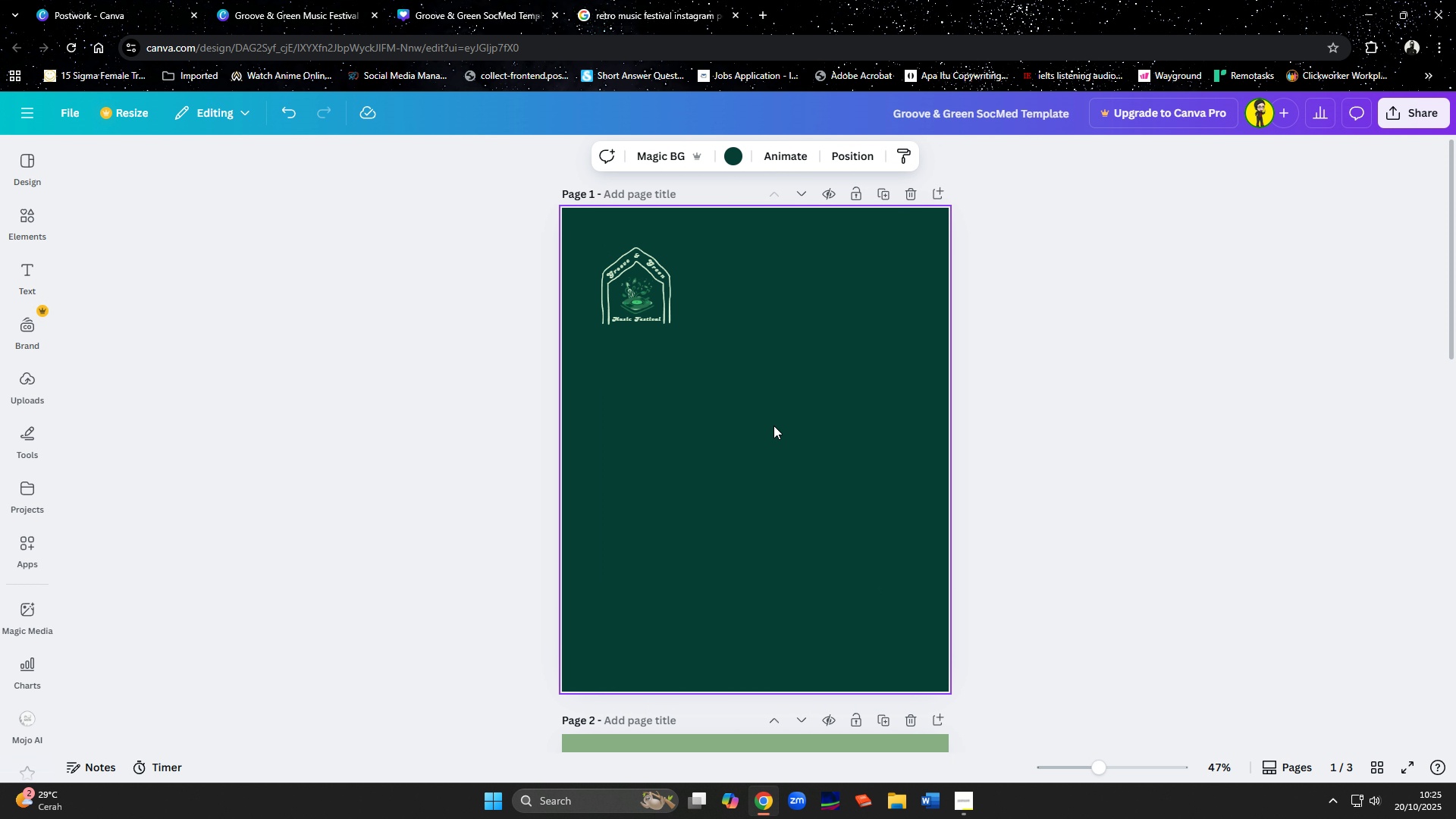 
left_click([24, 222])
 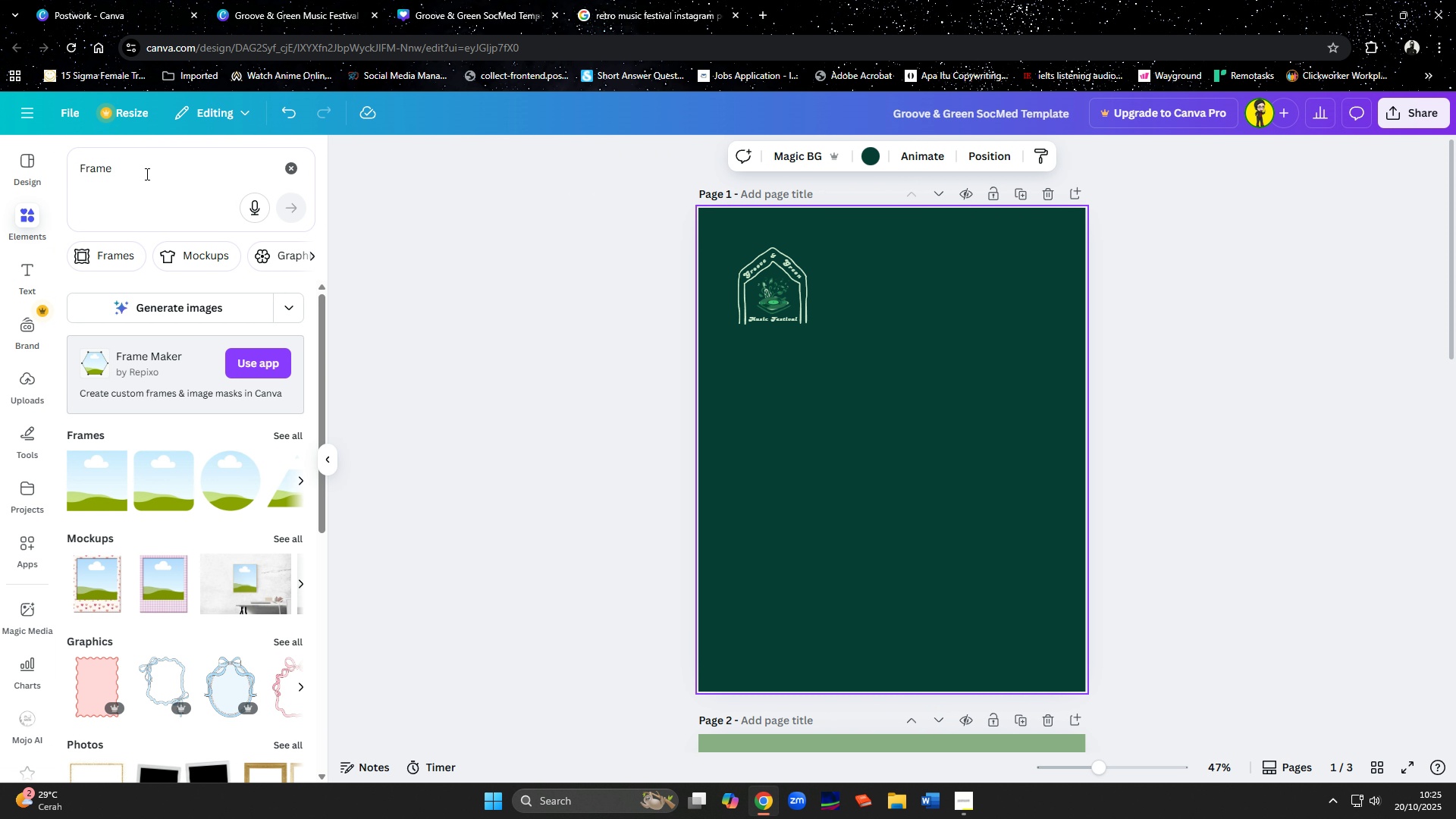 
left_click_drag(start_coordinate=[146, 174], to_coordinate=[62, 174])
 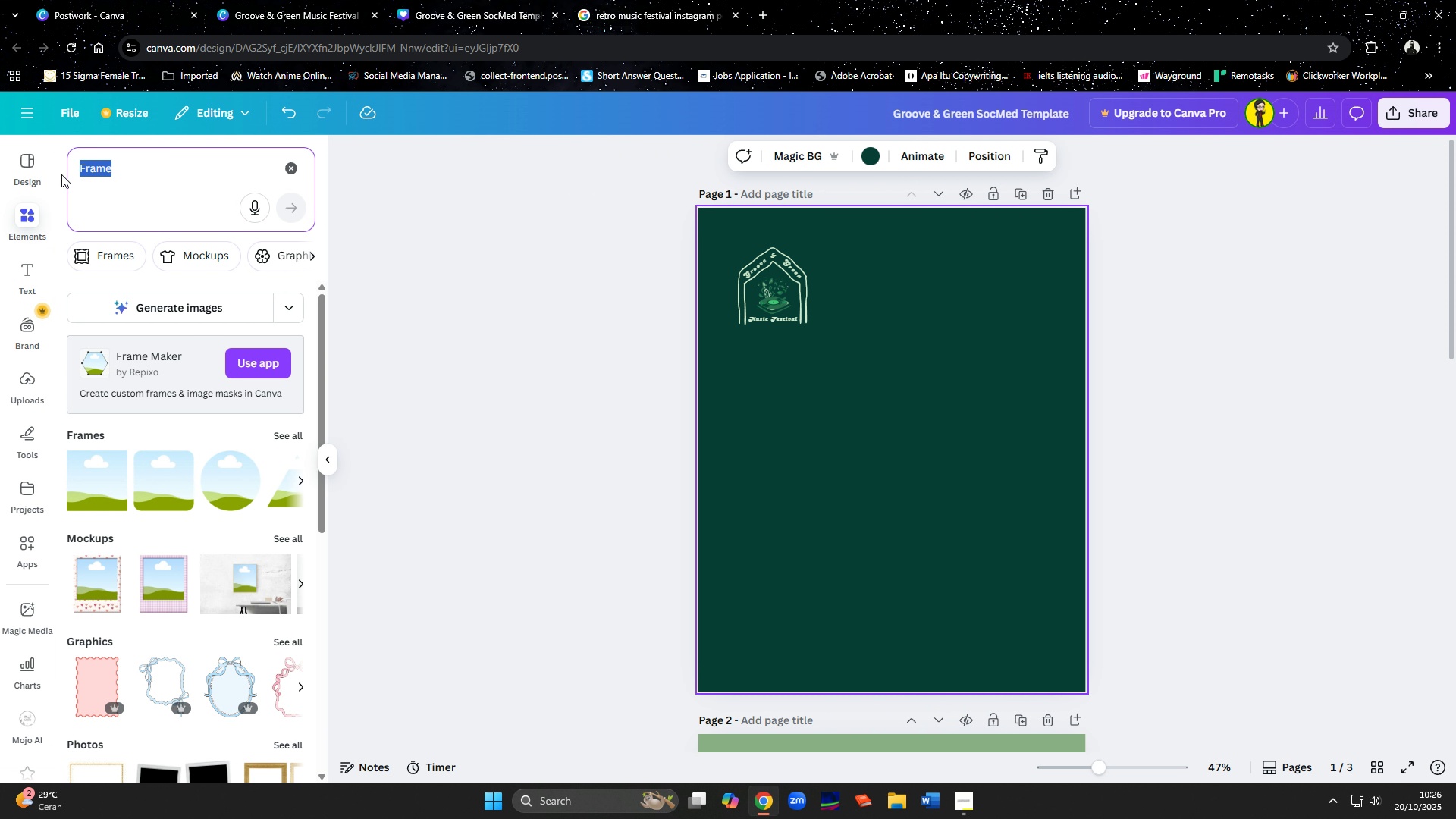 
type(leaves)
 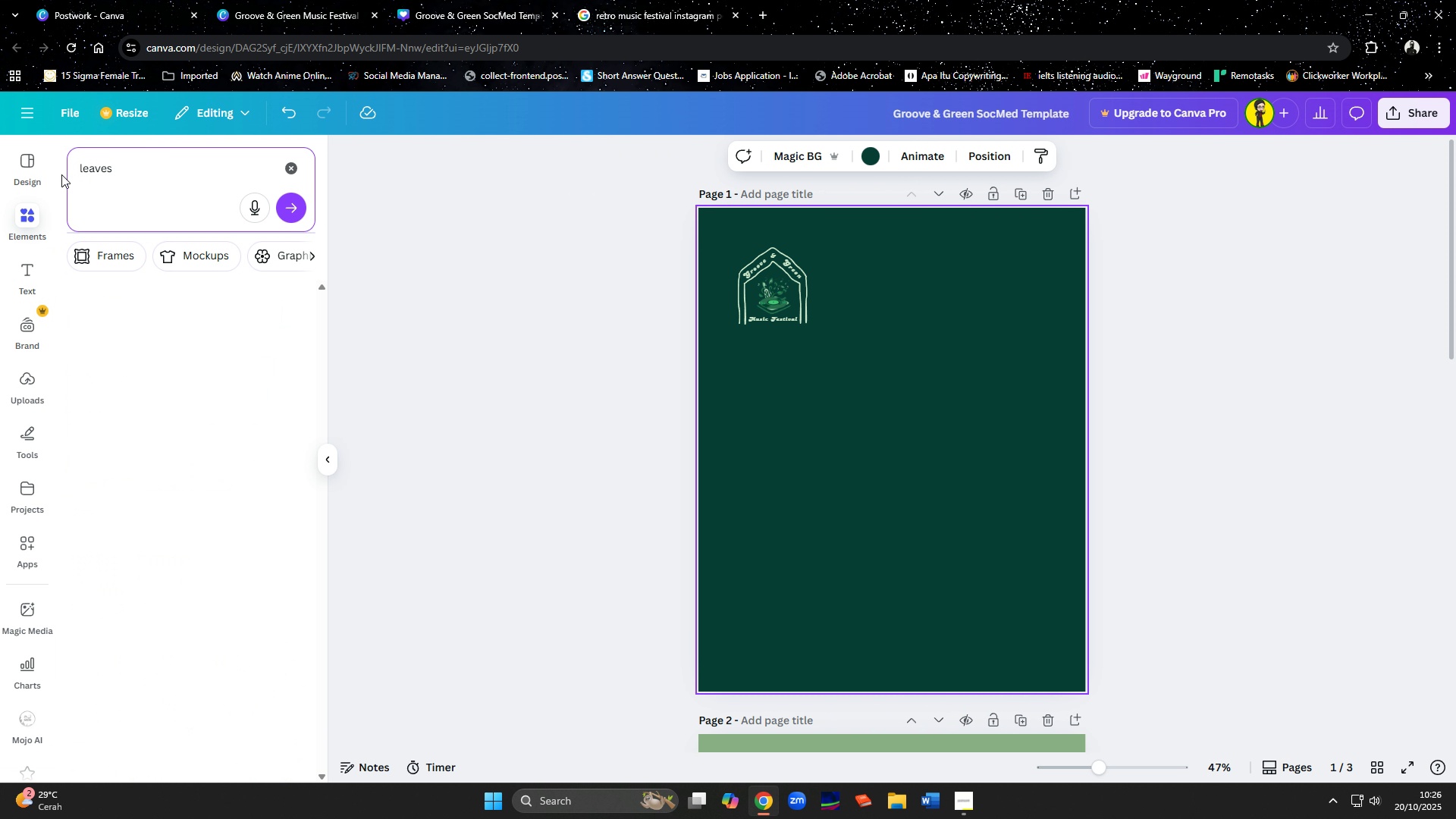 
key(Enter)
 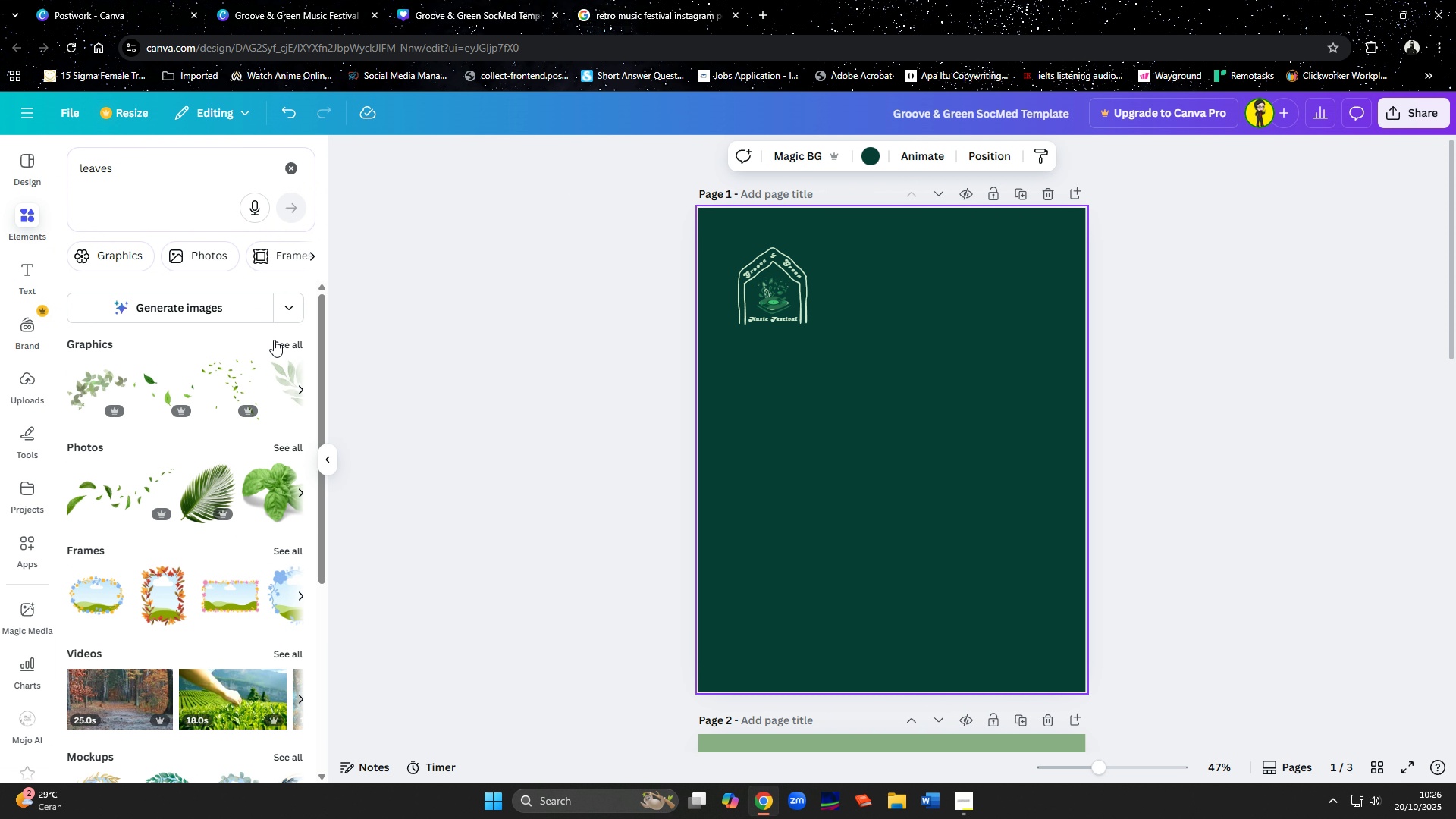 
left_click([278, 346])
 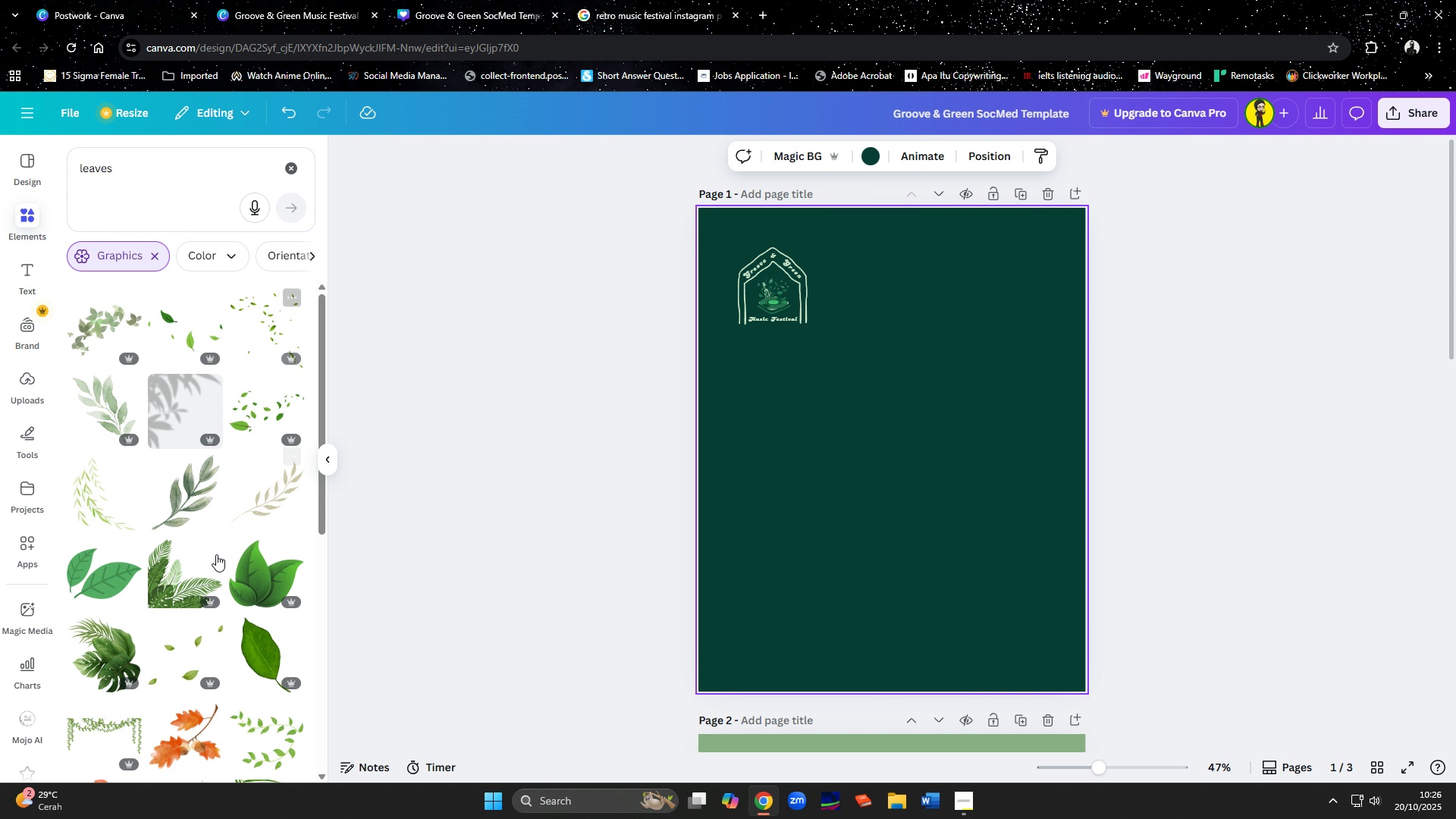 
scroll: coordinate [432, 498], scroll_direction: down, amount: 2.0
 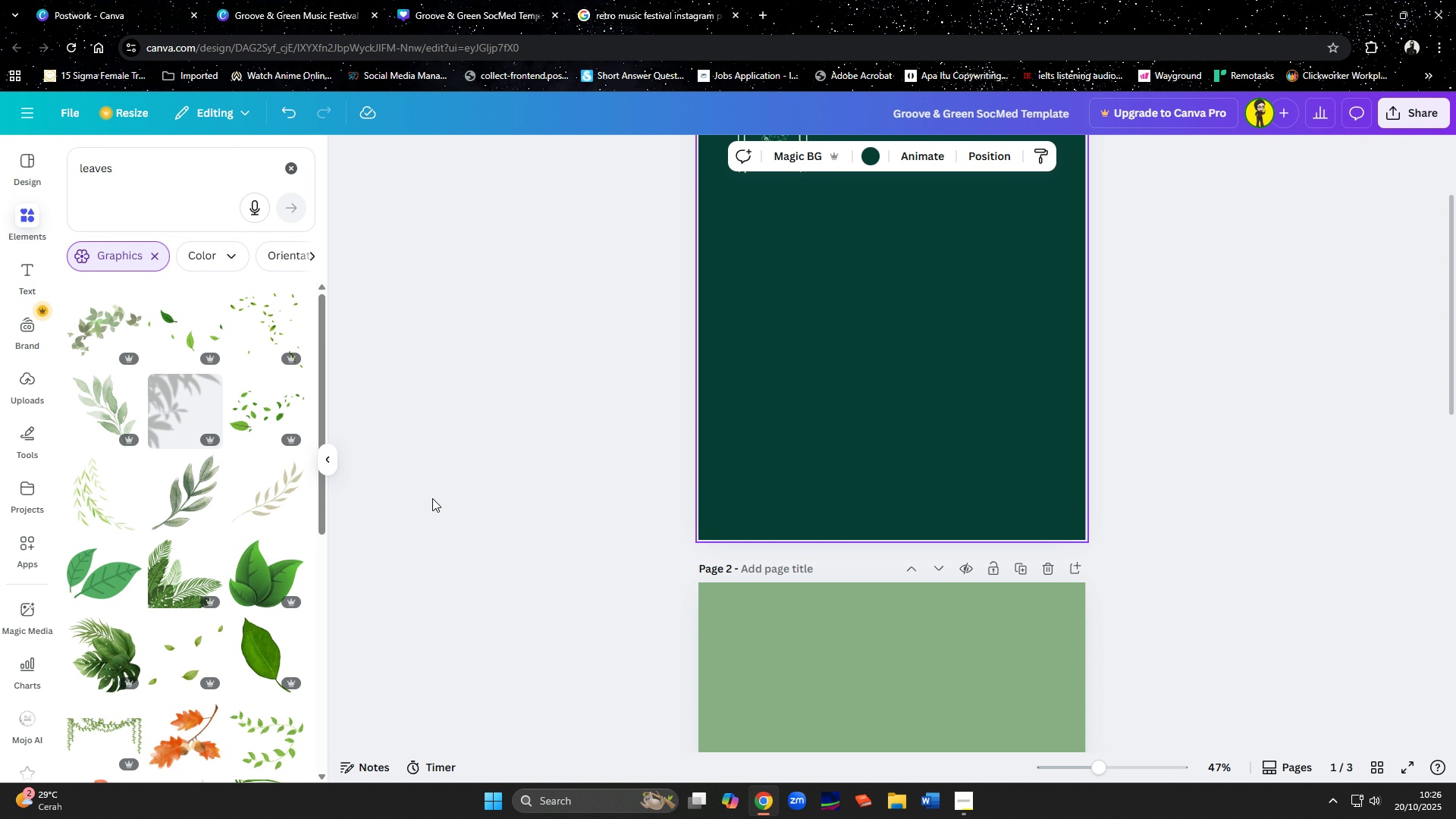 
scroll: coordinate [432, 498], scroll_direction: up, amount: 3.0
 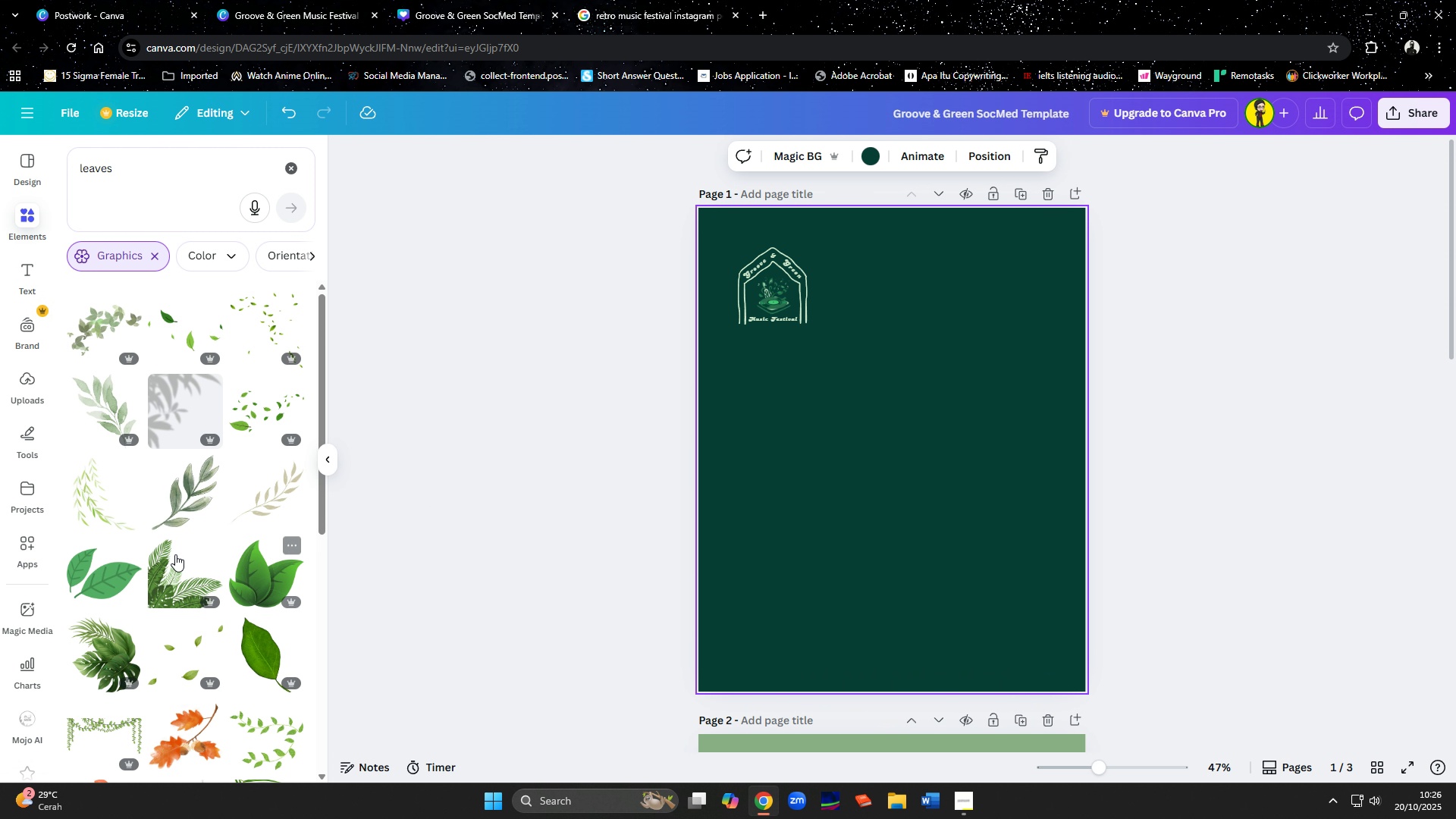 
scroll: coordinate [141, 554], scroll_direction: down, amount: 2.0
 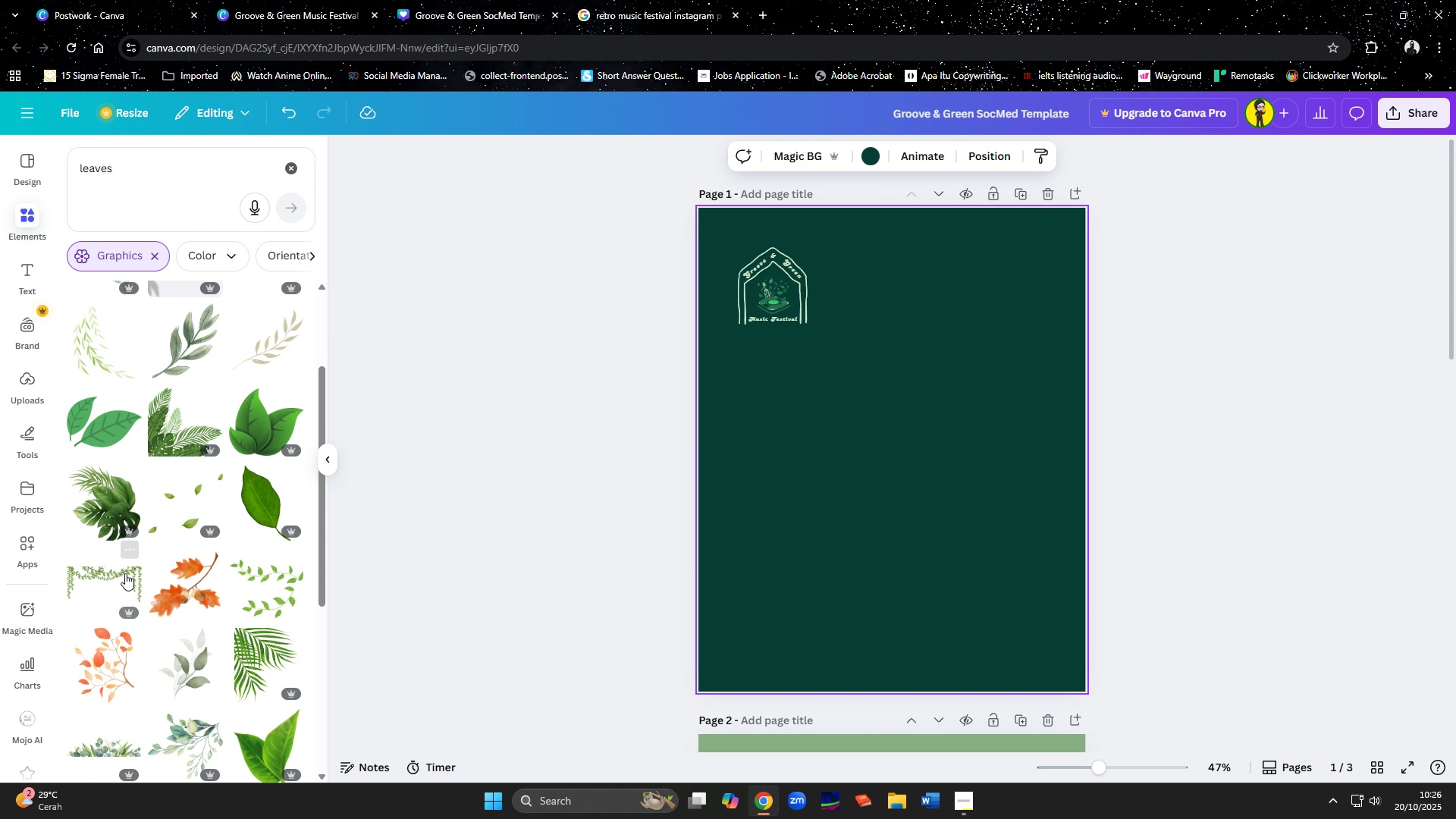 
left_click([90, 592])
 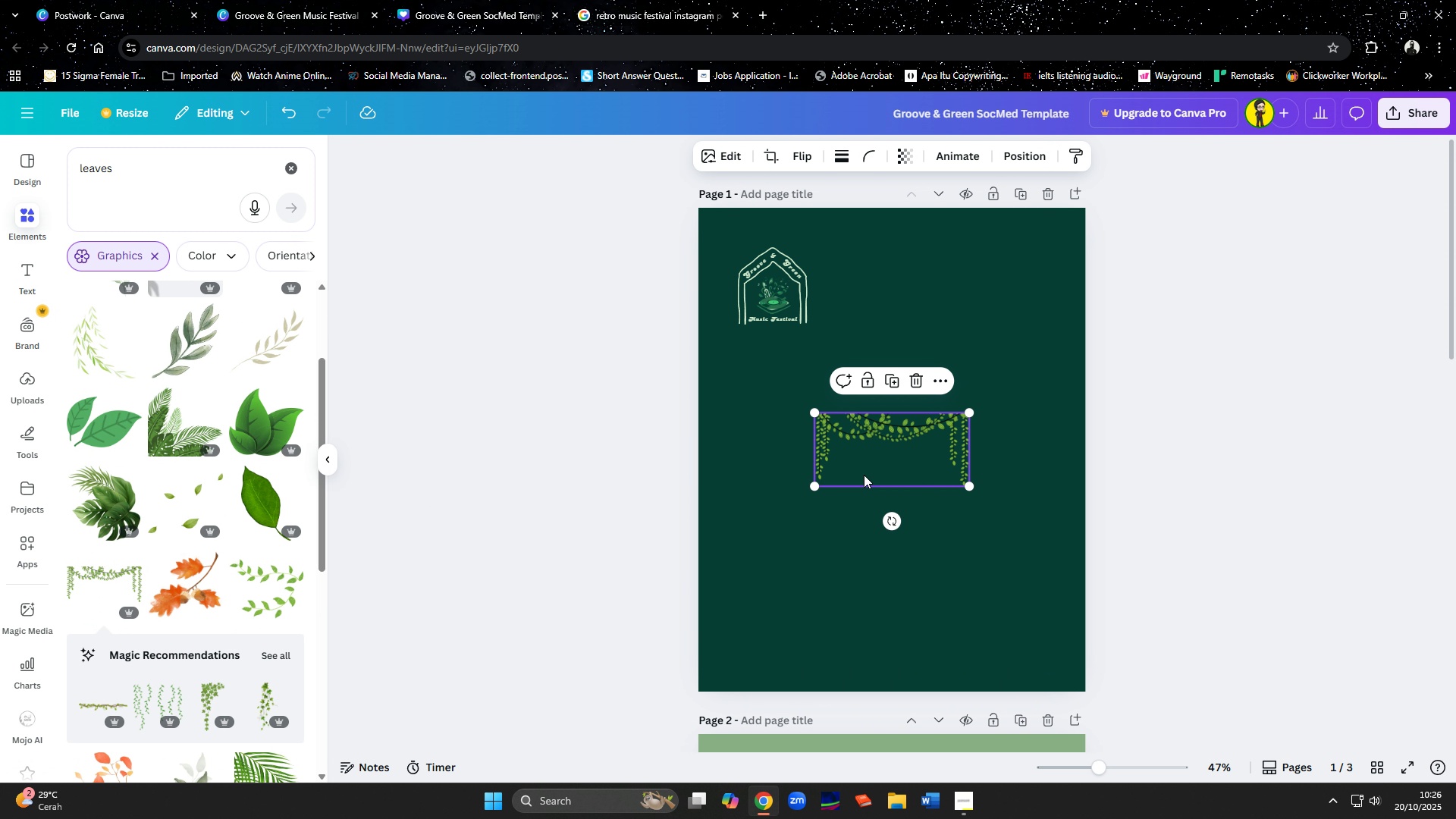 
left_click_drag(start_coordinate=[864, 475], to_coordinate=[745, 273])
 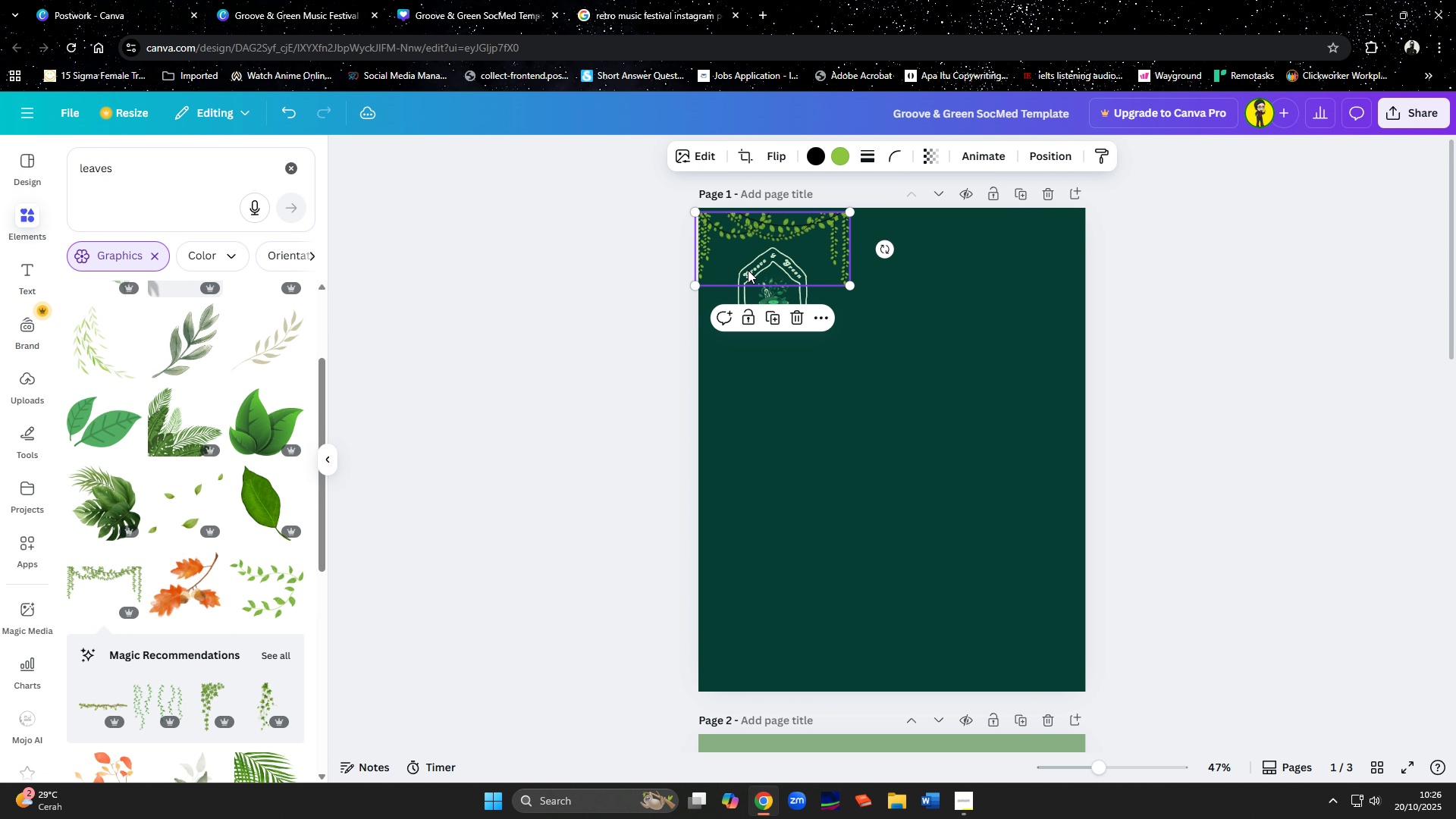 
left_click_drag(start_coordinate=[748, 270], to_coordinate=[752, 268])
 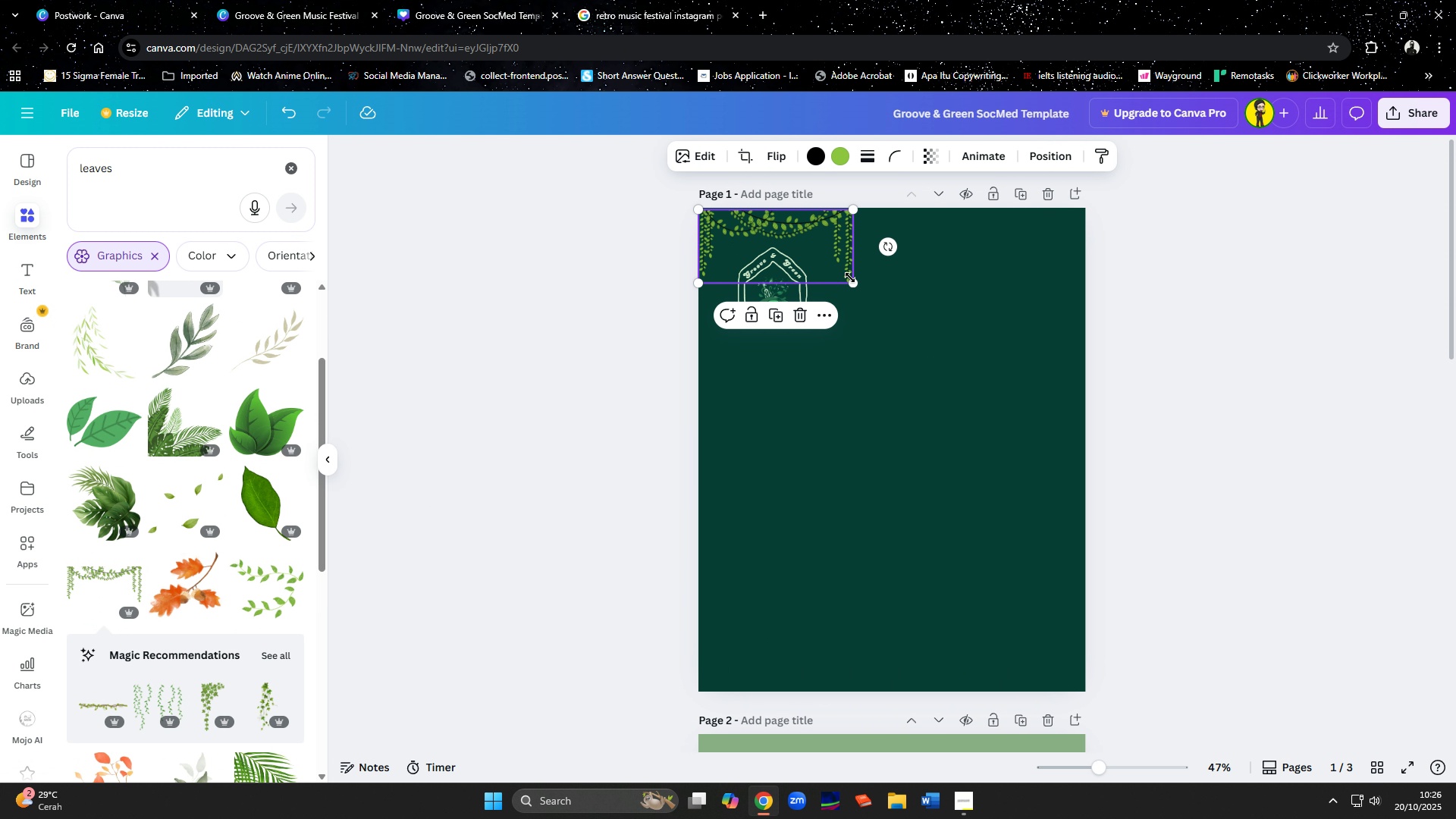 
left_click_drag(start_coordinate=[851, 278], to_coordinate=[1123, 304])
 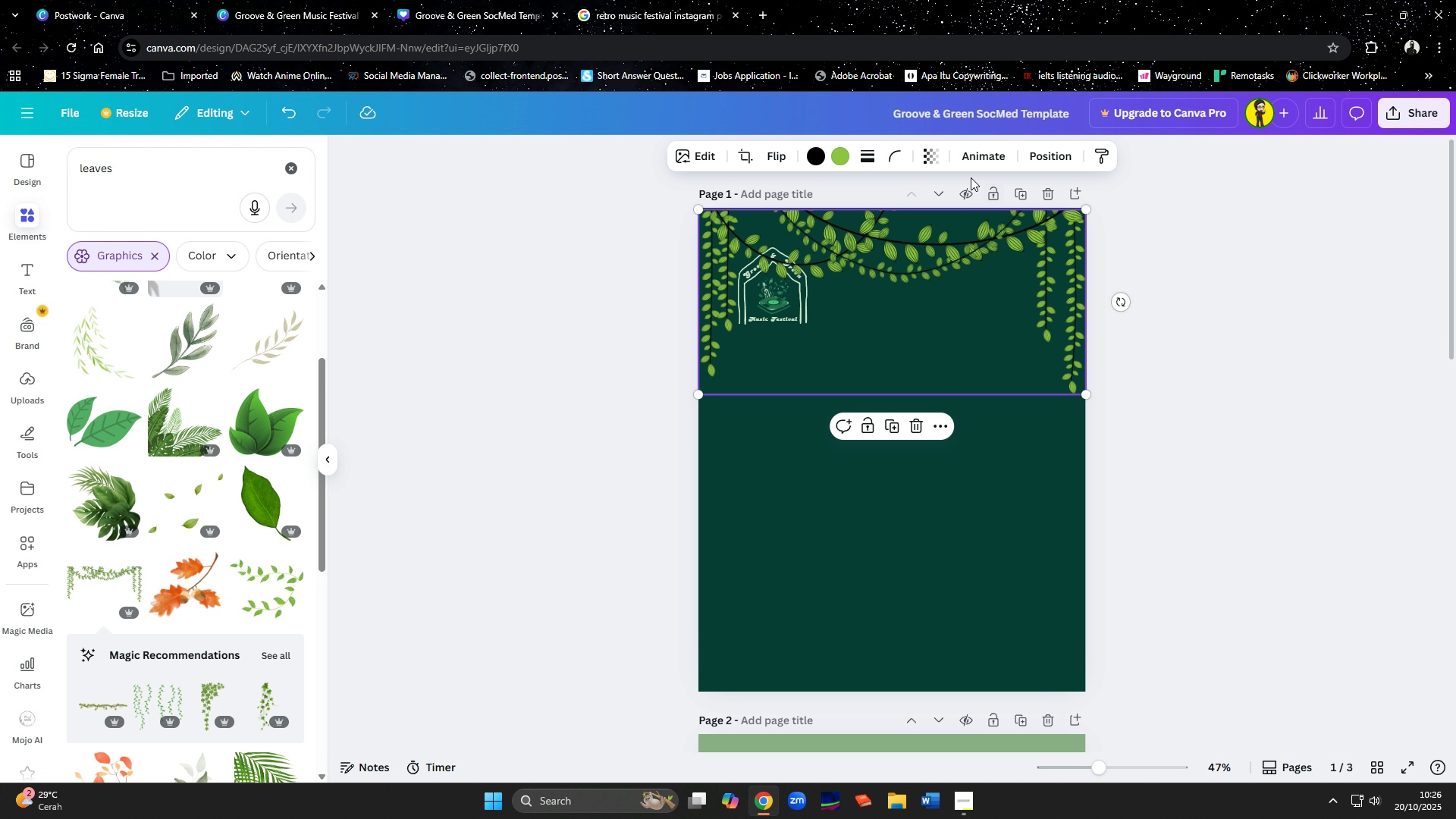 
left_click([1034, 156])
 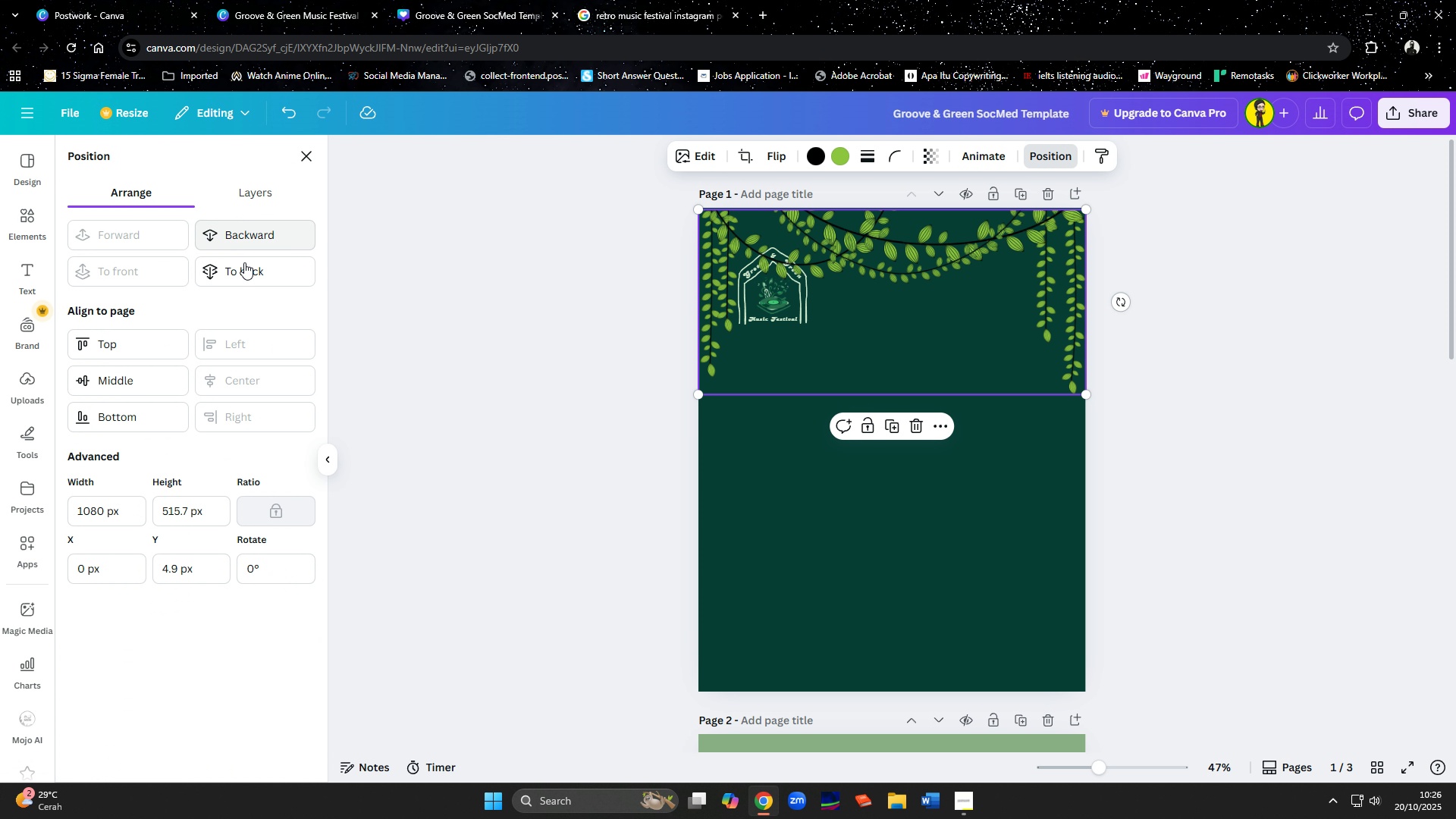 
left_click([244, 264])
 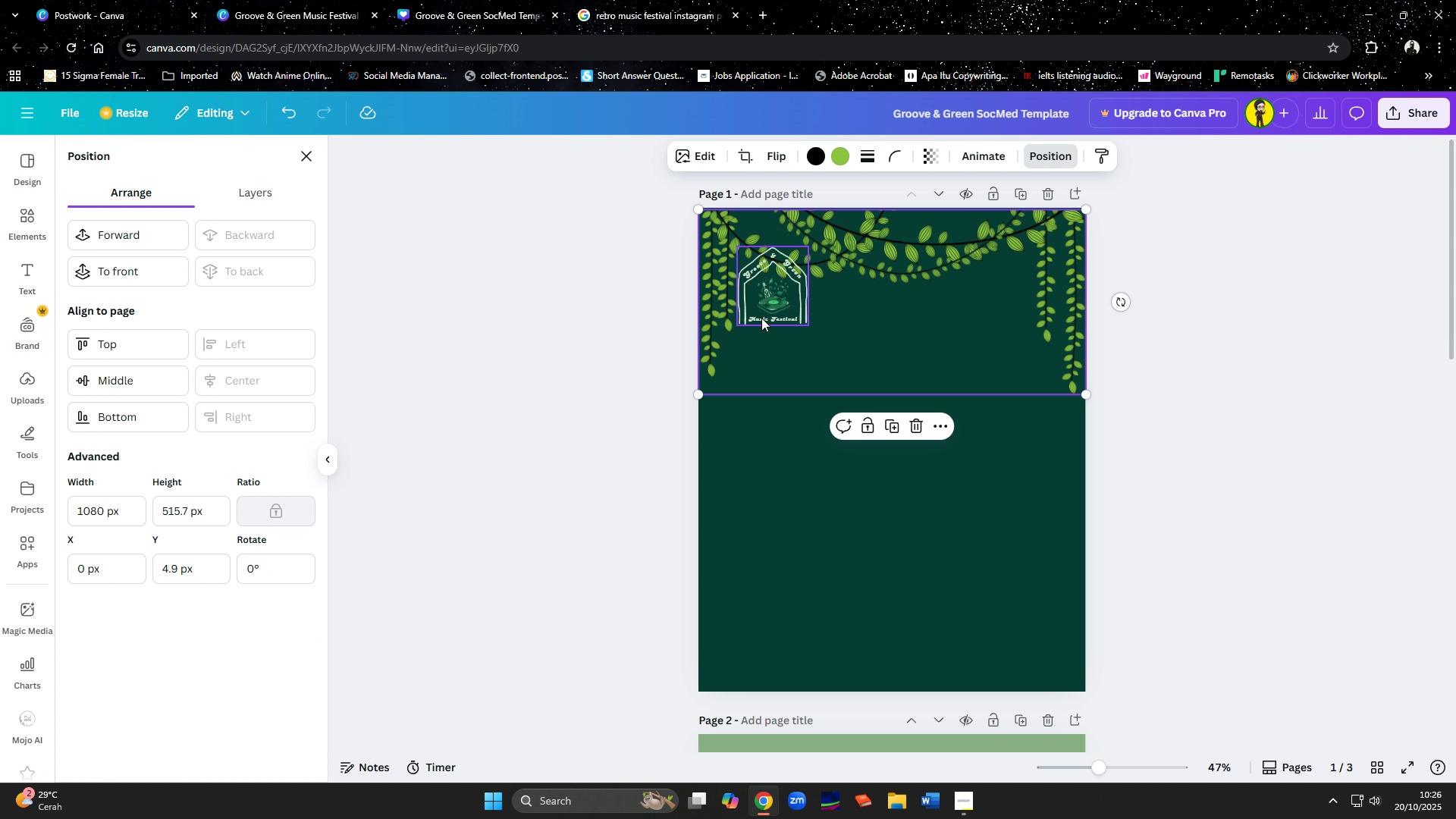 
left_click_drag(start_coordinate=[770, 315], to_coordinate=[892, 356])
 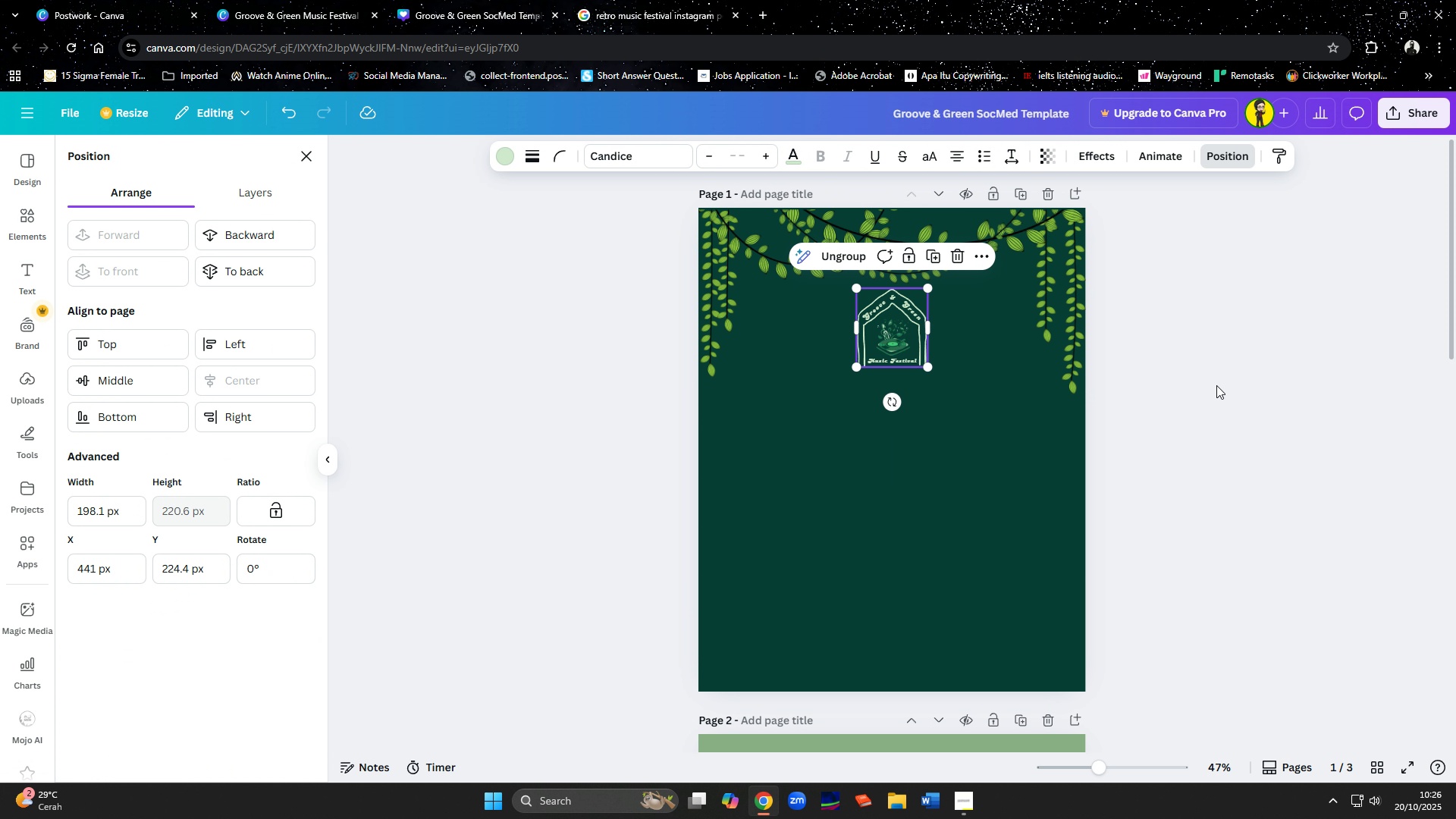 
left_click([1216, 385])
 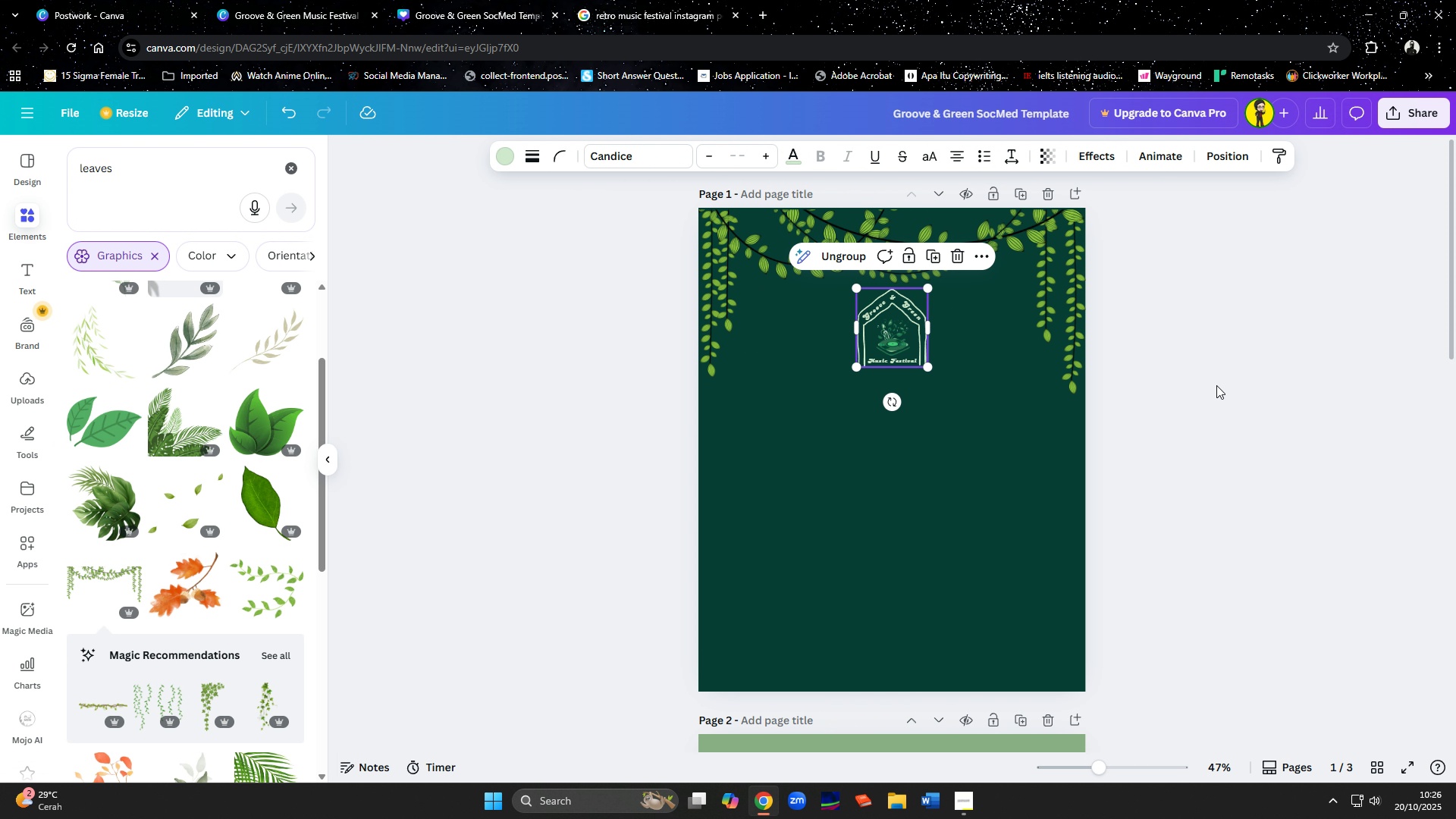 
left_click([1216, 385])
 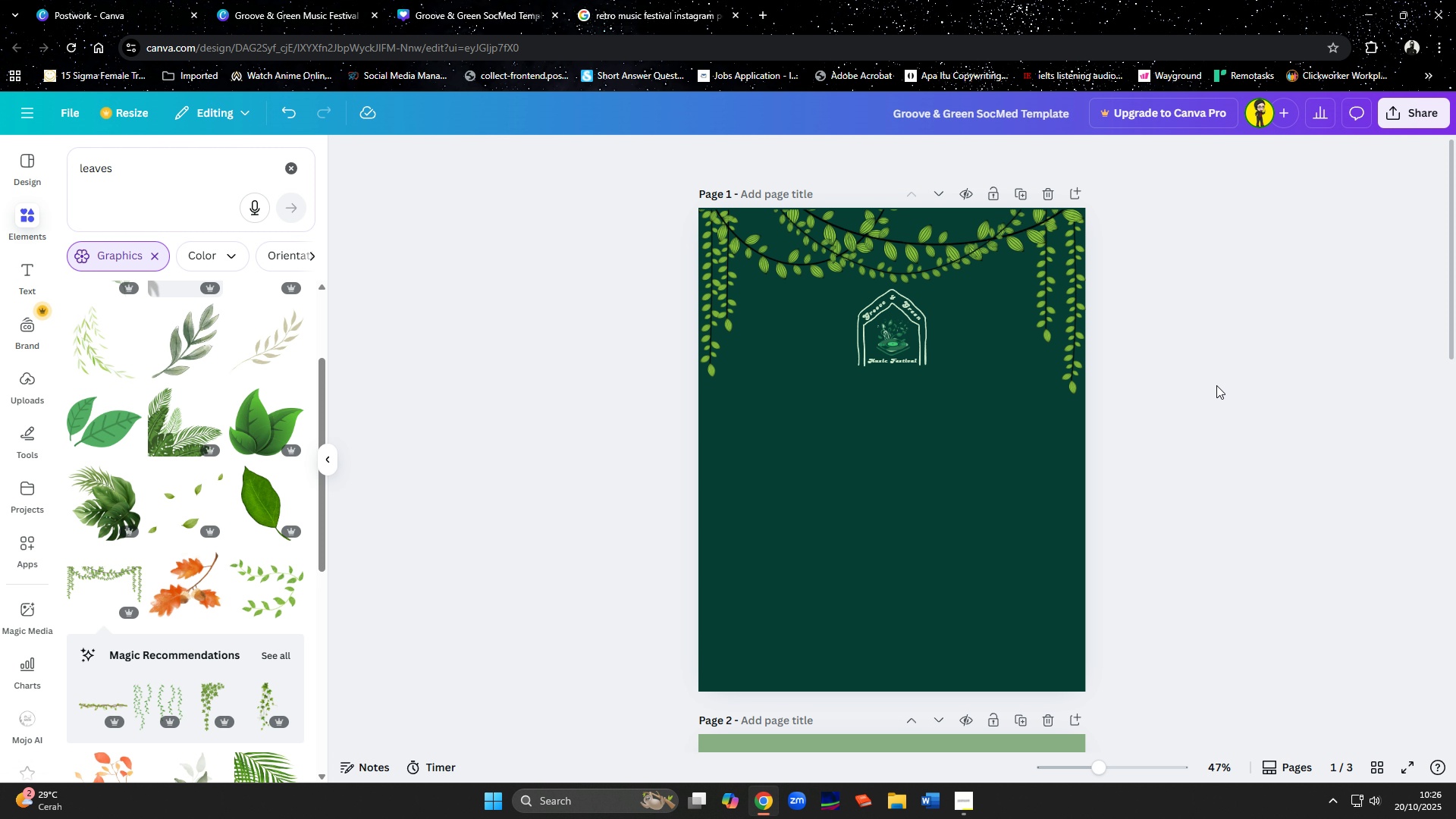 
left_click_drag(start_coordinate=[892, 331], to_coordinate=[774, 325])
 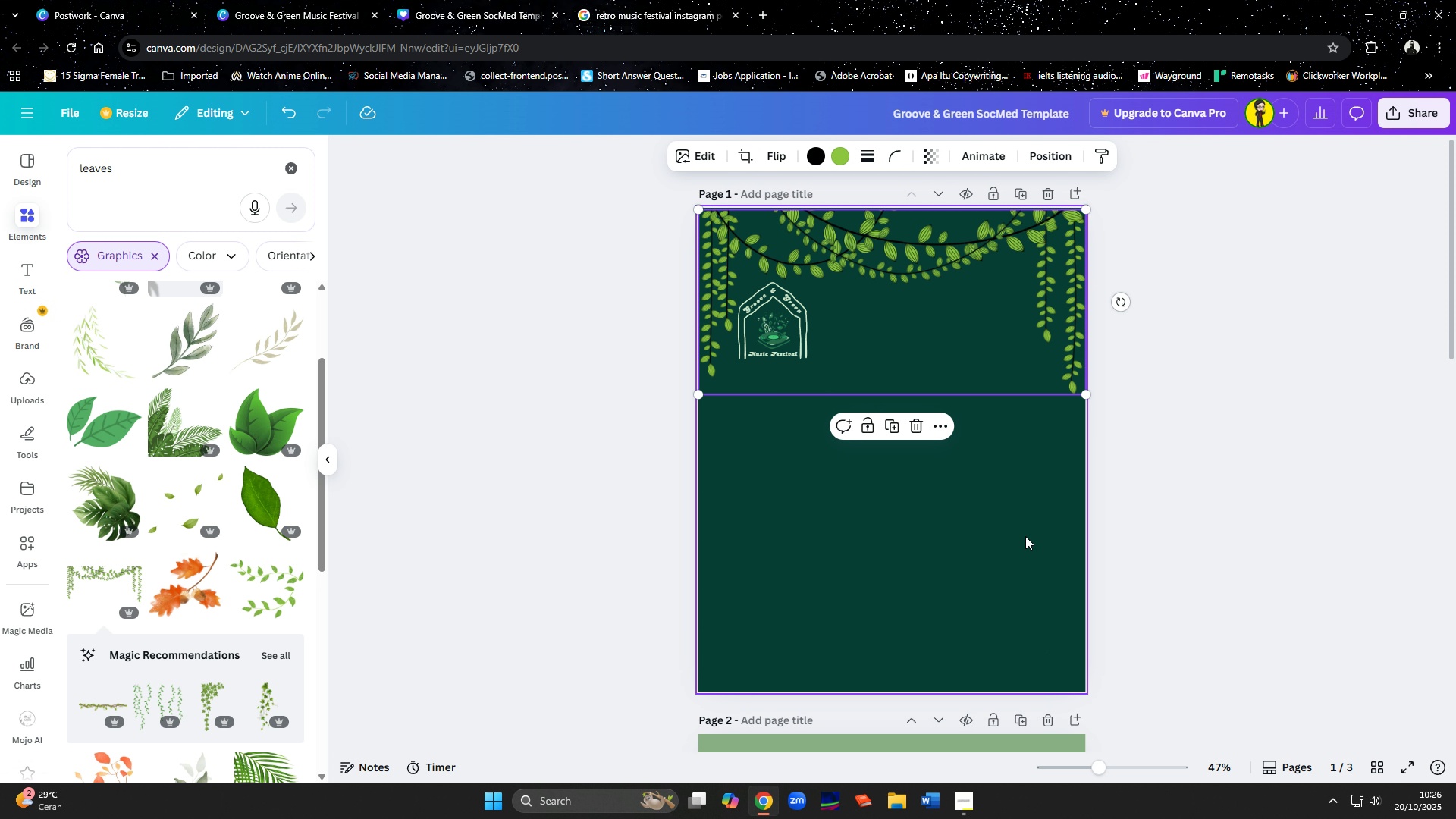 
left_click([1123, 527])
 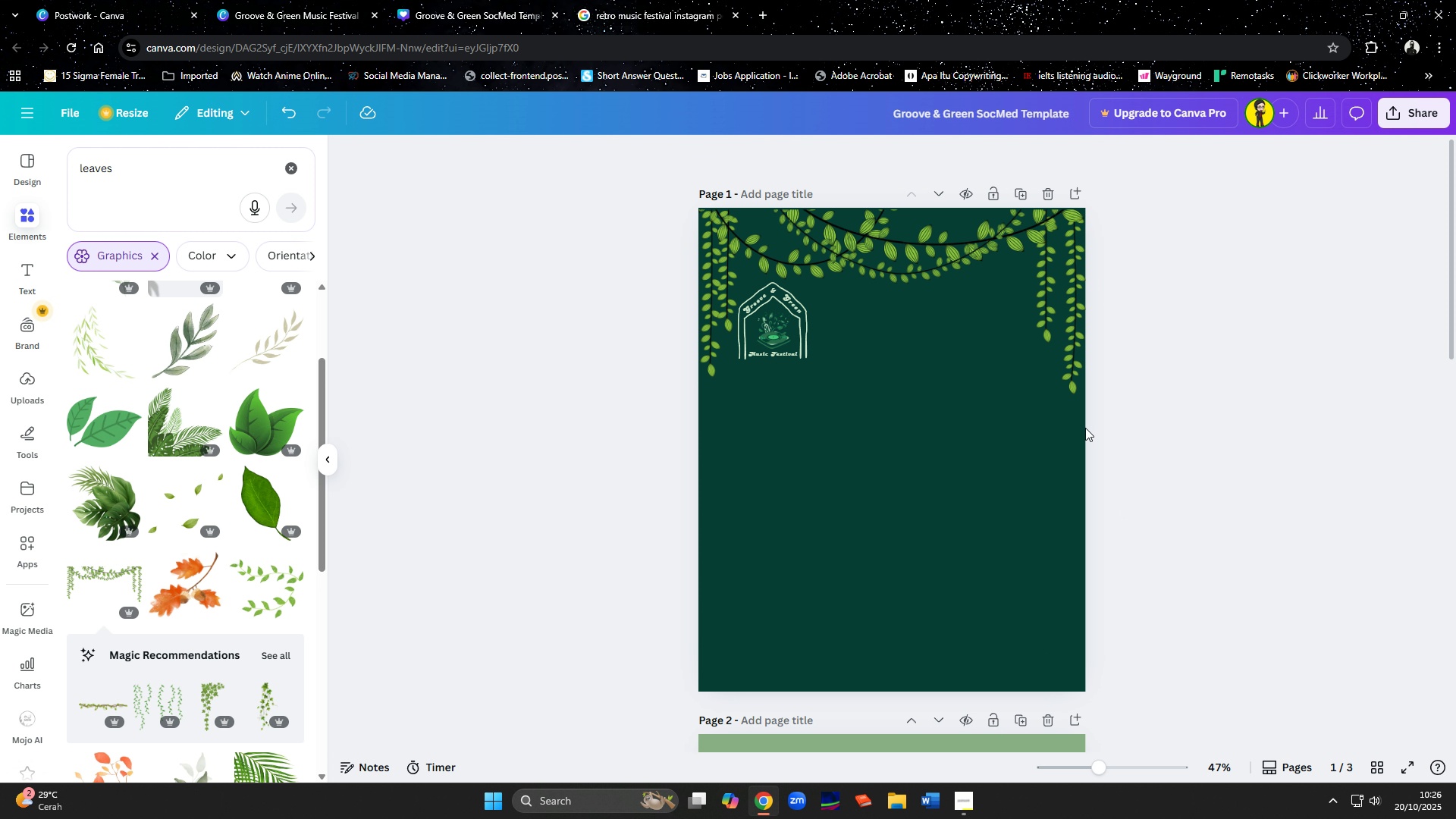 
left_click([1047, 320])
 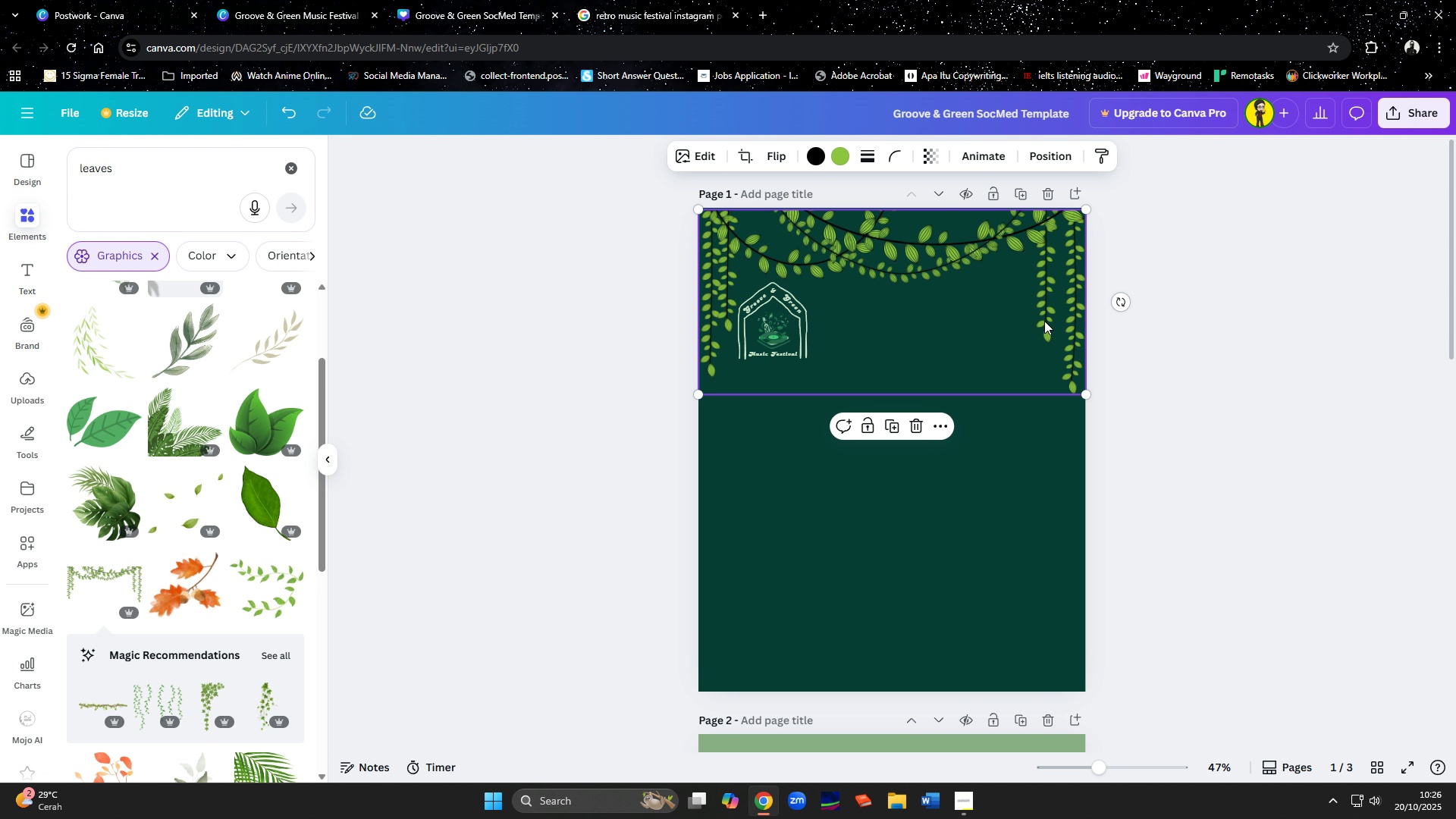 
left_click_drag(start_coordinate=[1044, 321], to_coordinate=[1041, 282])
 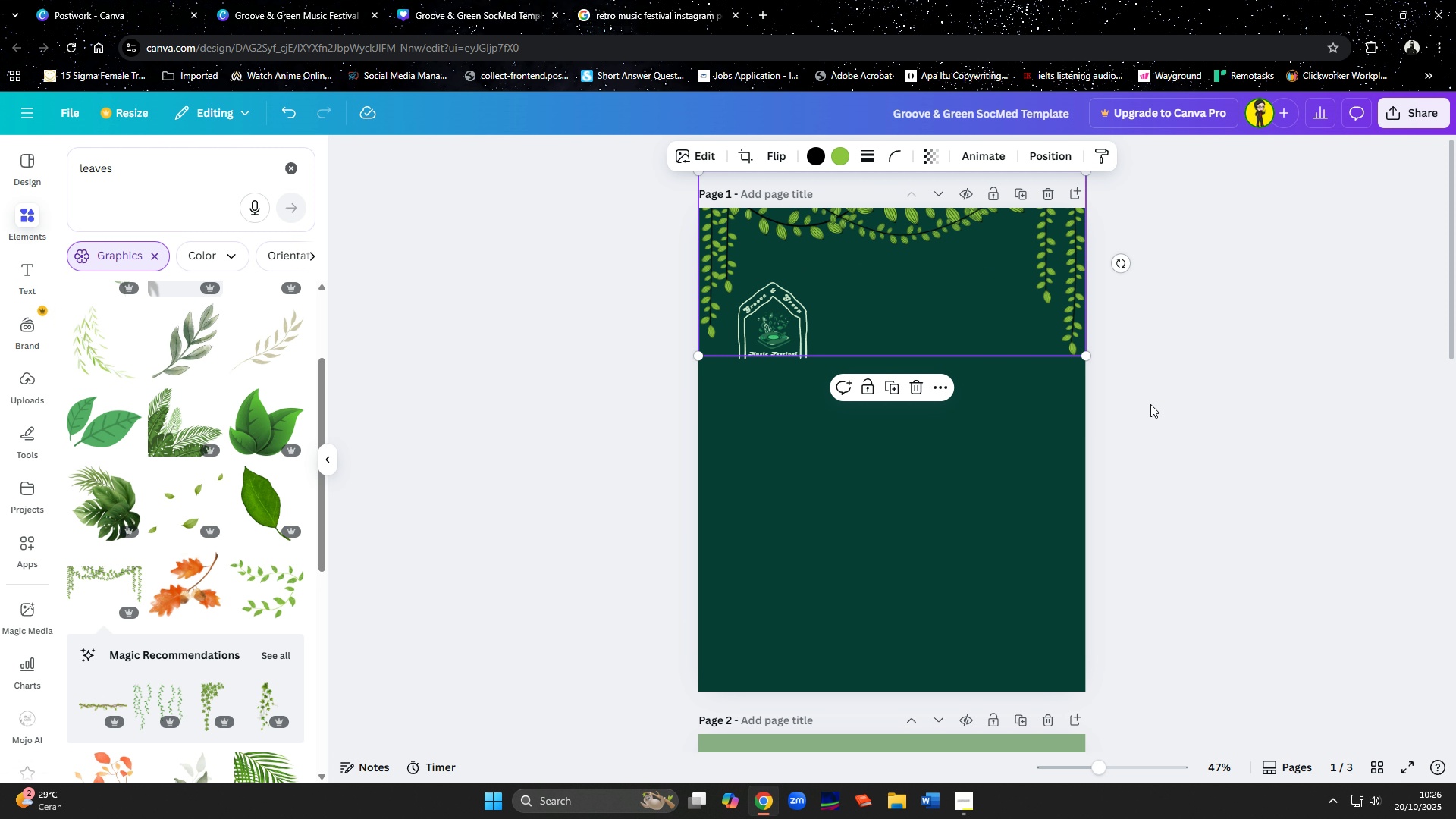 
left_click([1150, 404])
 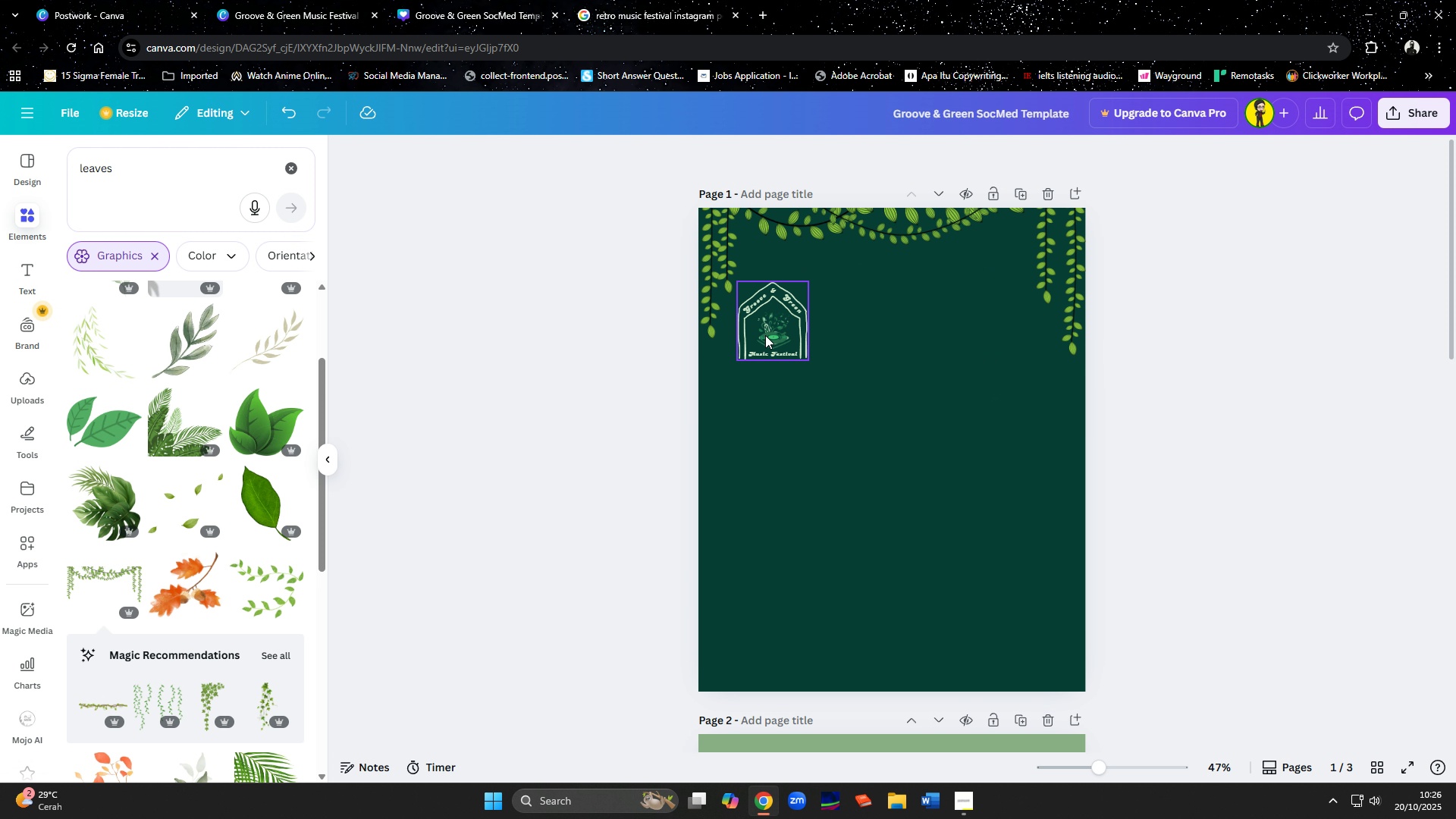 
left_click_drag(start_coordinate=[765, 335], to_coordinate=[764, 302])
 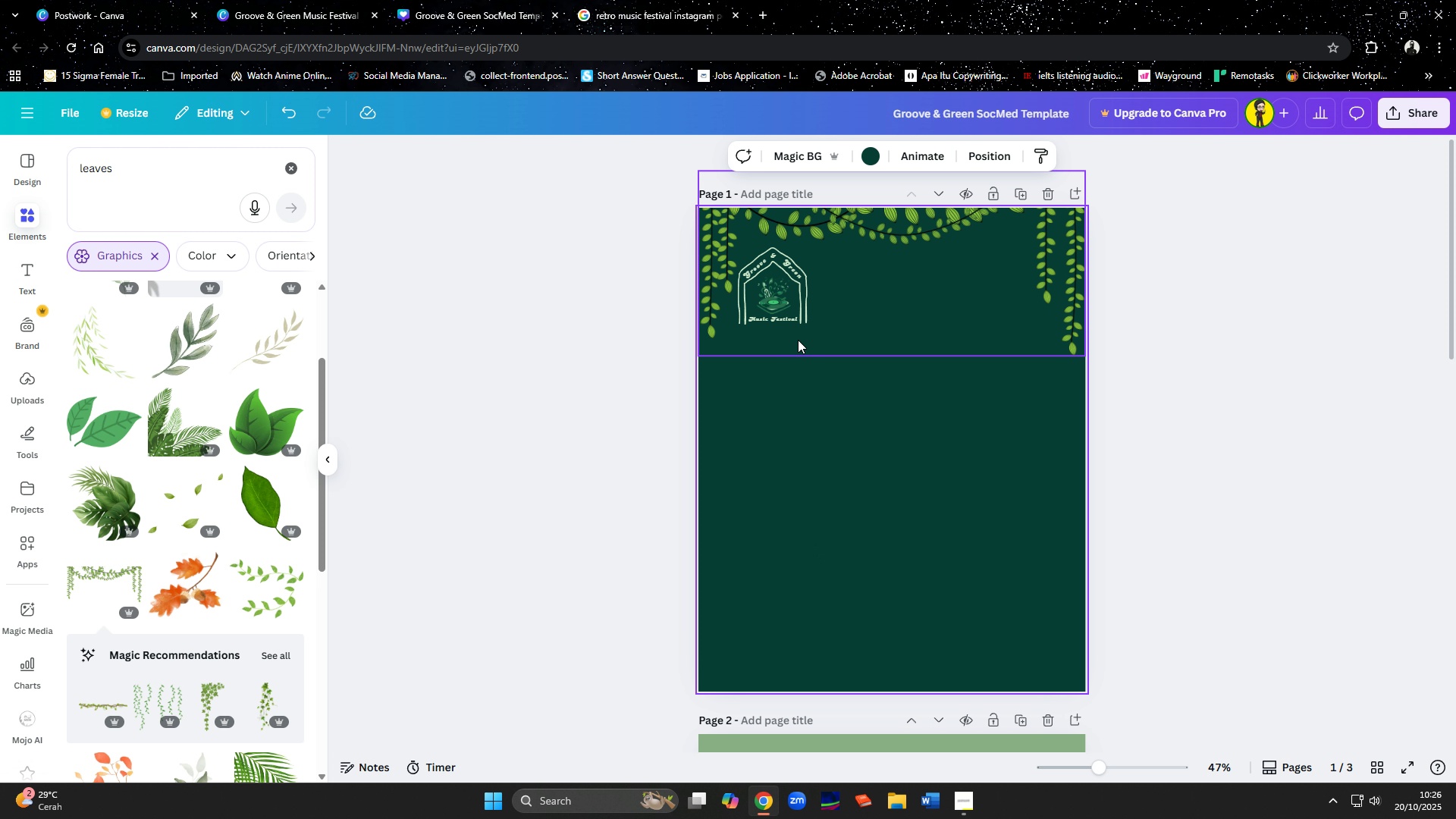 
left_click_drag(start_coordinate=[776, 295], to_coordinate=[896, 295])
 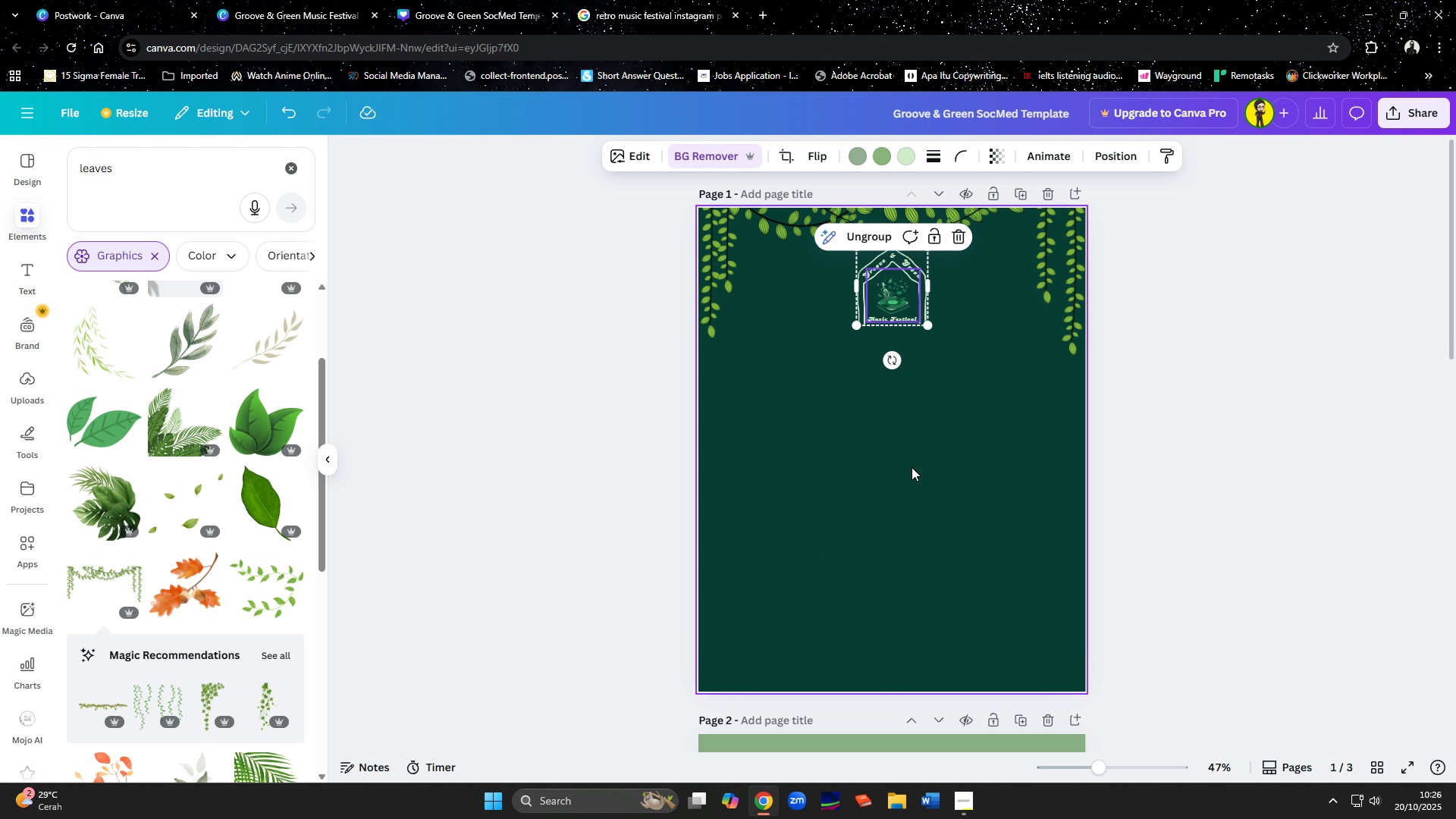 
left_click([912, 467])
 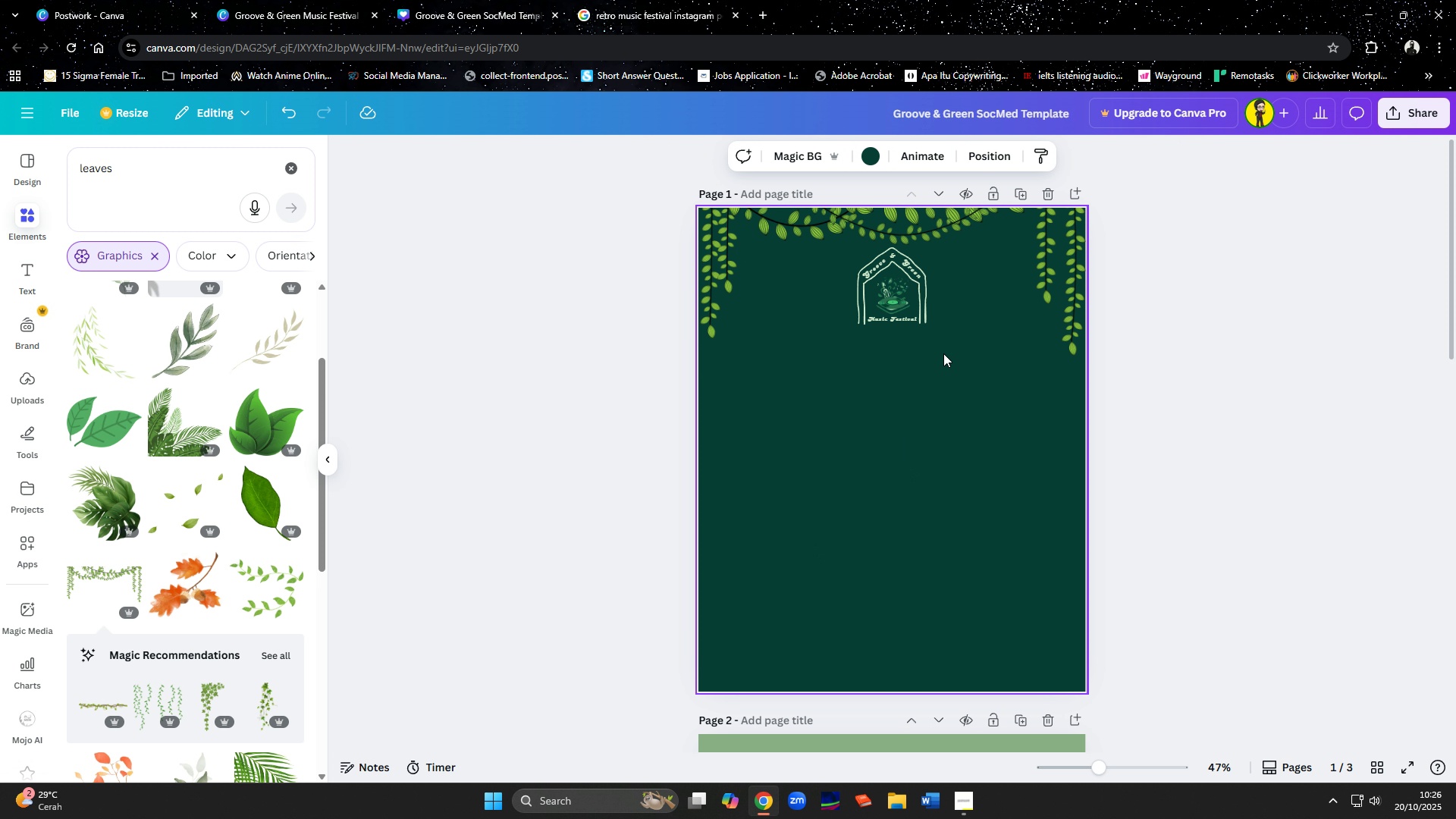 
left_click_drag(start_coordinate=[1013, 256], to_coordinate=[1013, 245])
 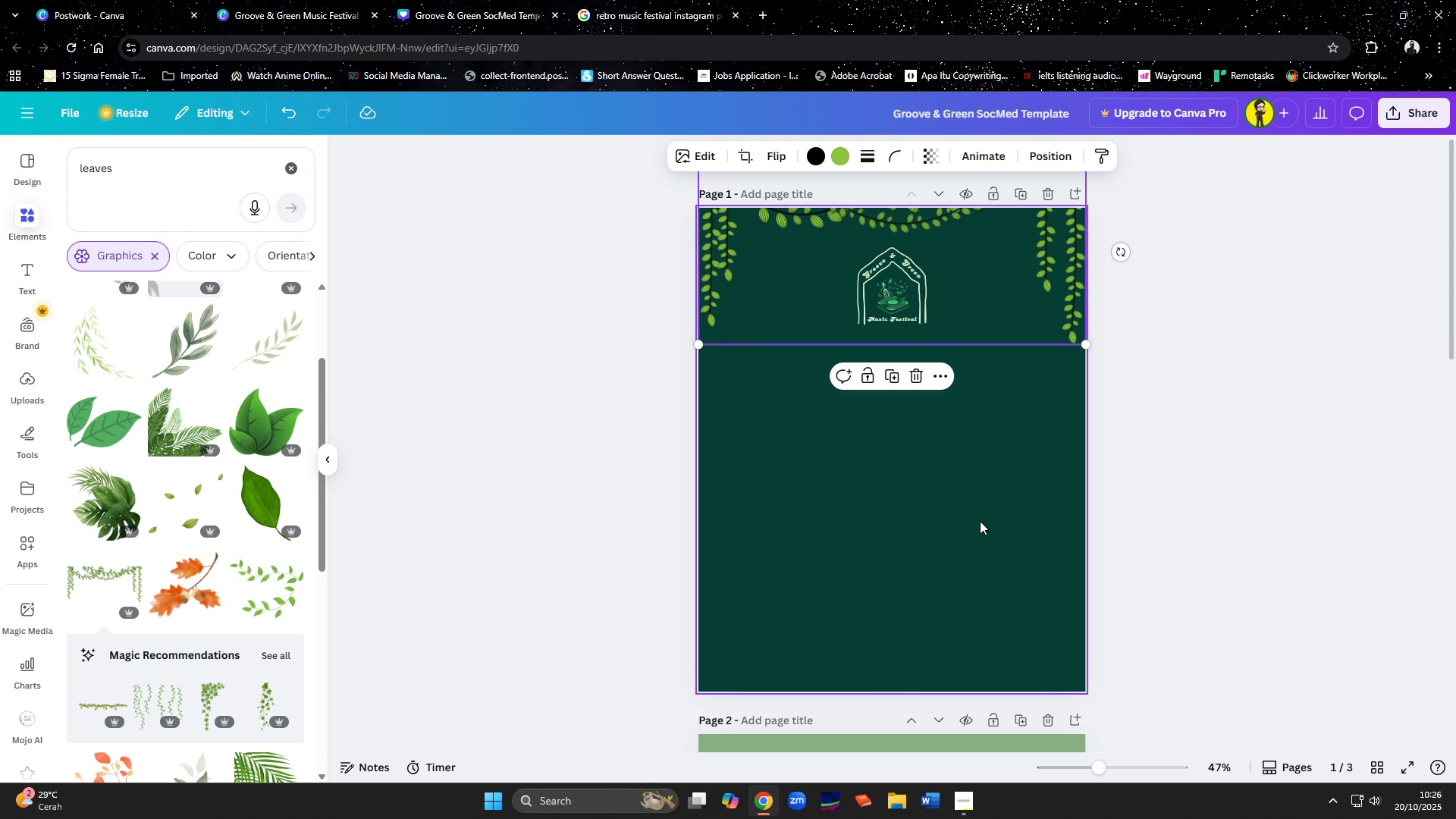 
left_click([980, 521])
 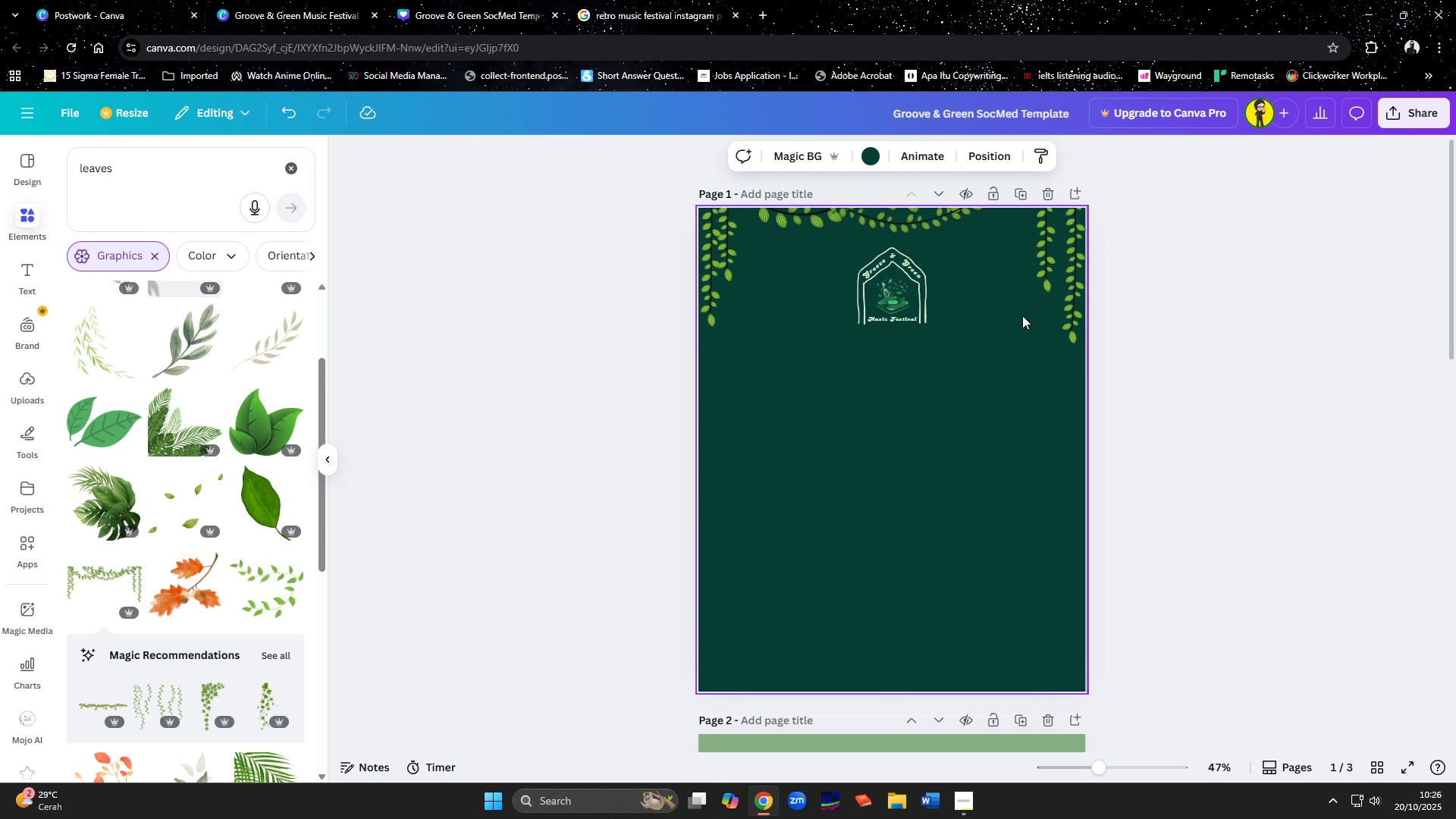 
left_click_drag(start_coordinate=[1039, 265], to_coordinate=[1039, 271])
 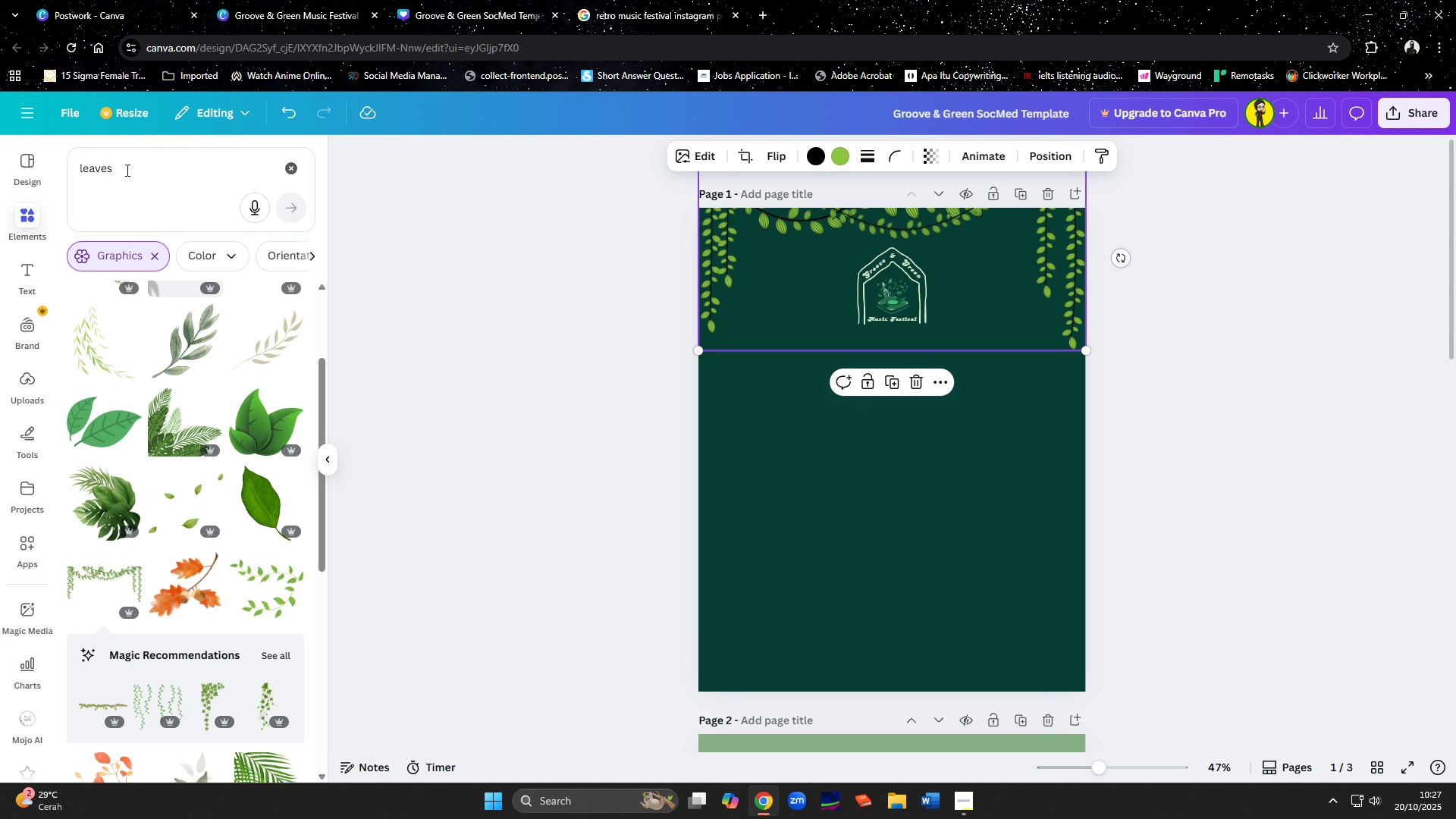 
left_click_drag(start_coordinate=[126, 167], to_coordinate=[0, 164])
 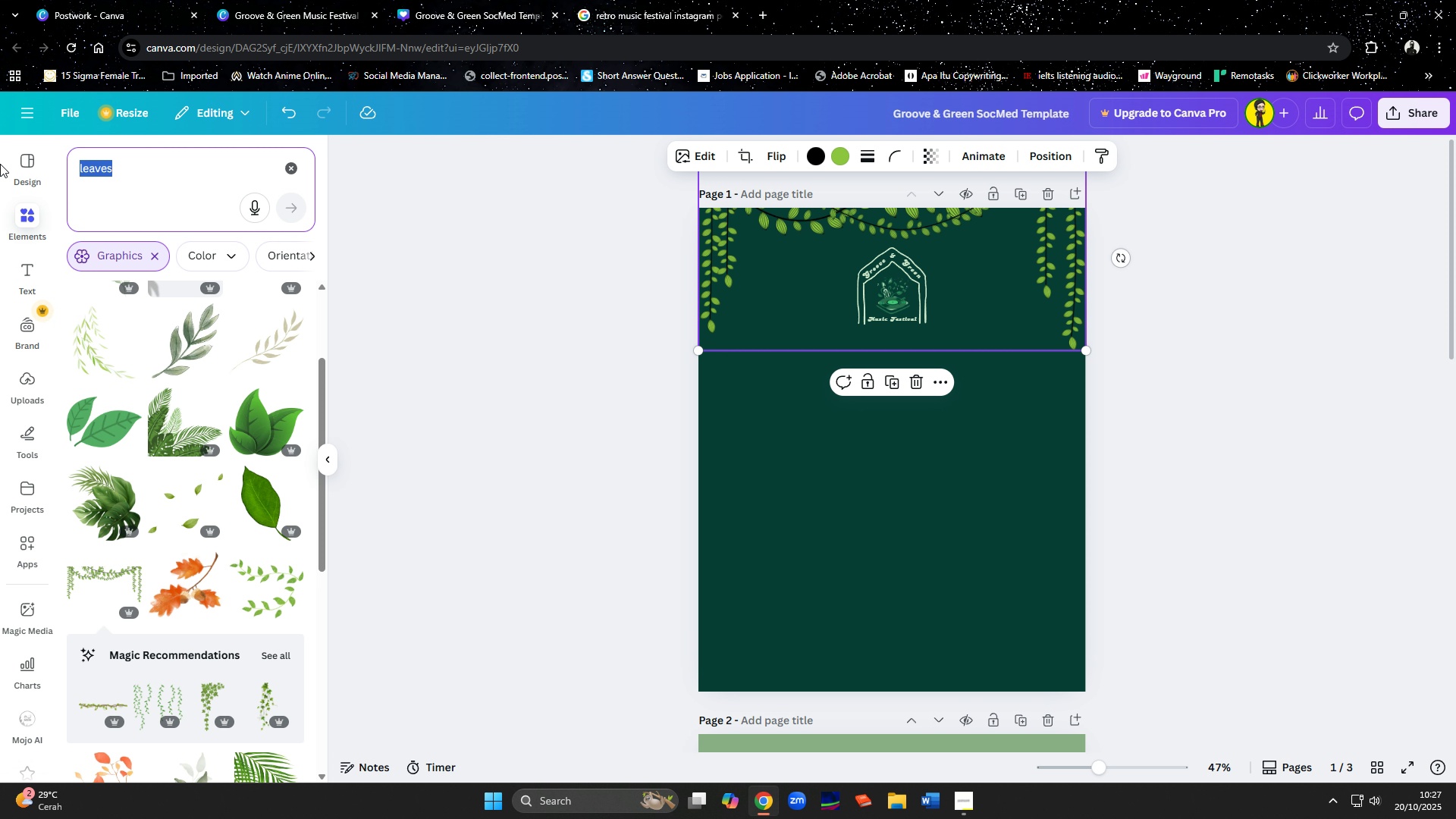 
type(musical instrument)
 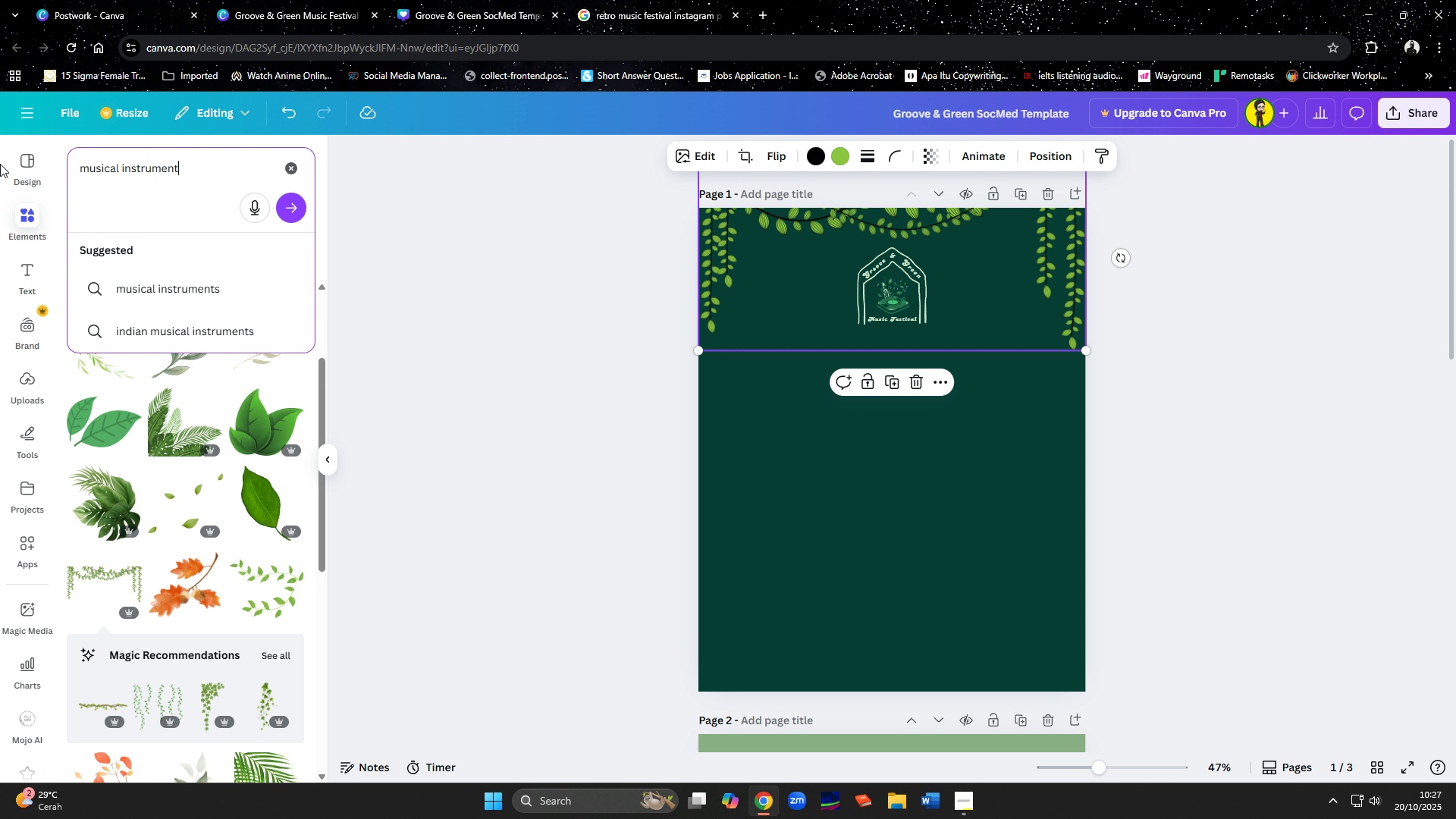 
key(Enter)
 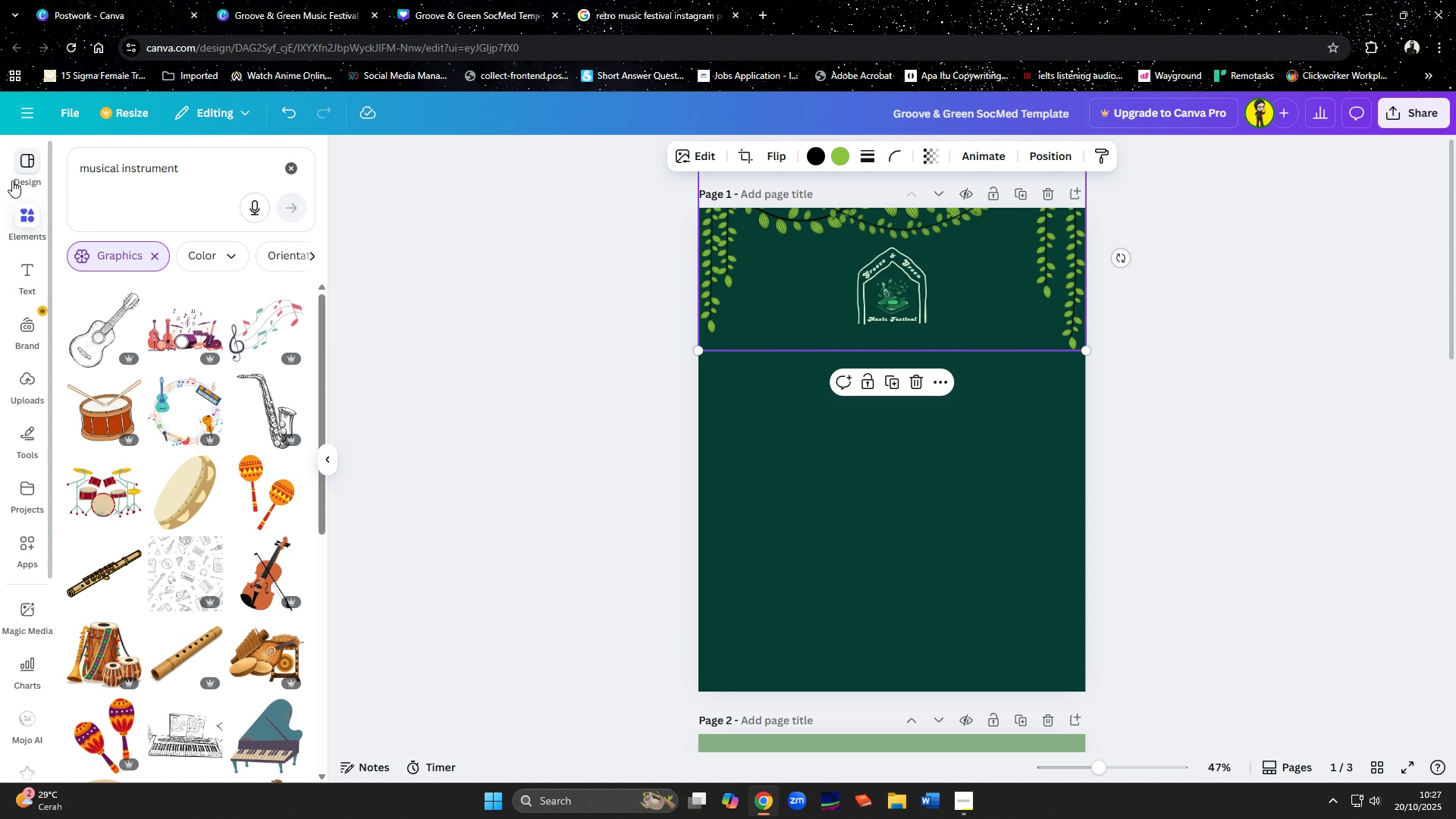 
scroll: coordinate [144, 498], scroll_direction: down, amount: 8.0
 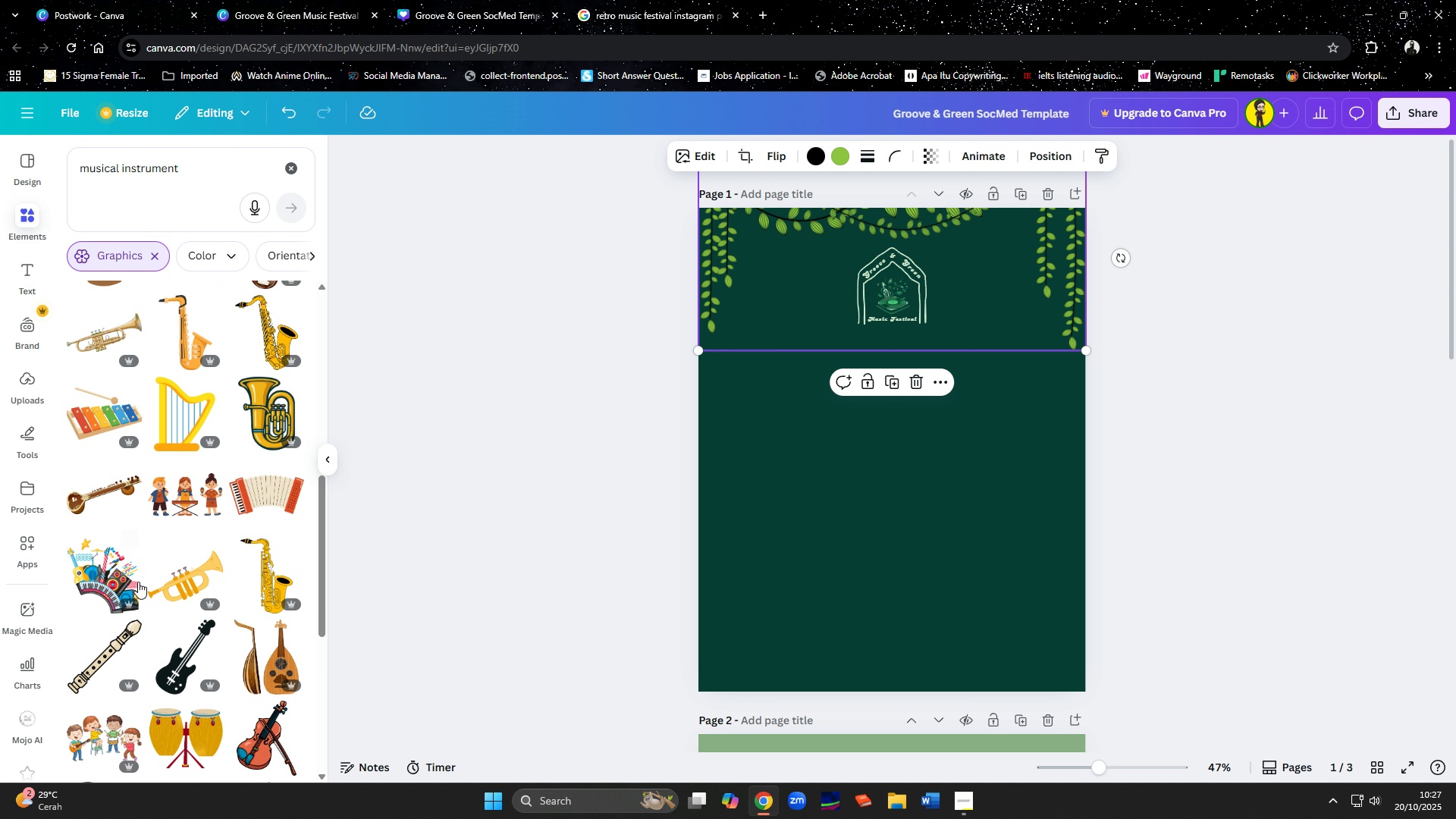 
left_click([117, 588])
 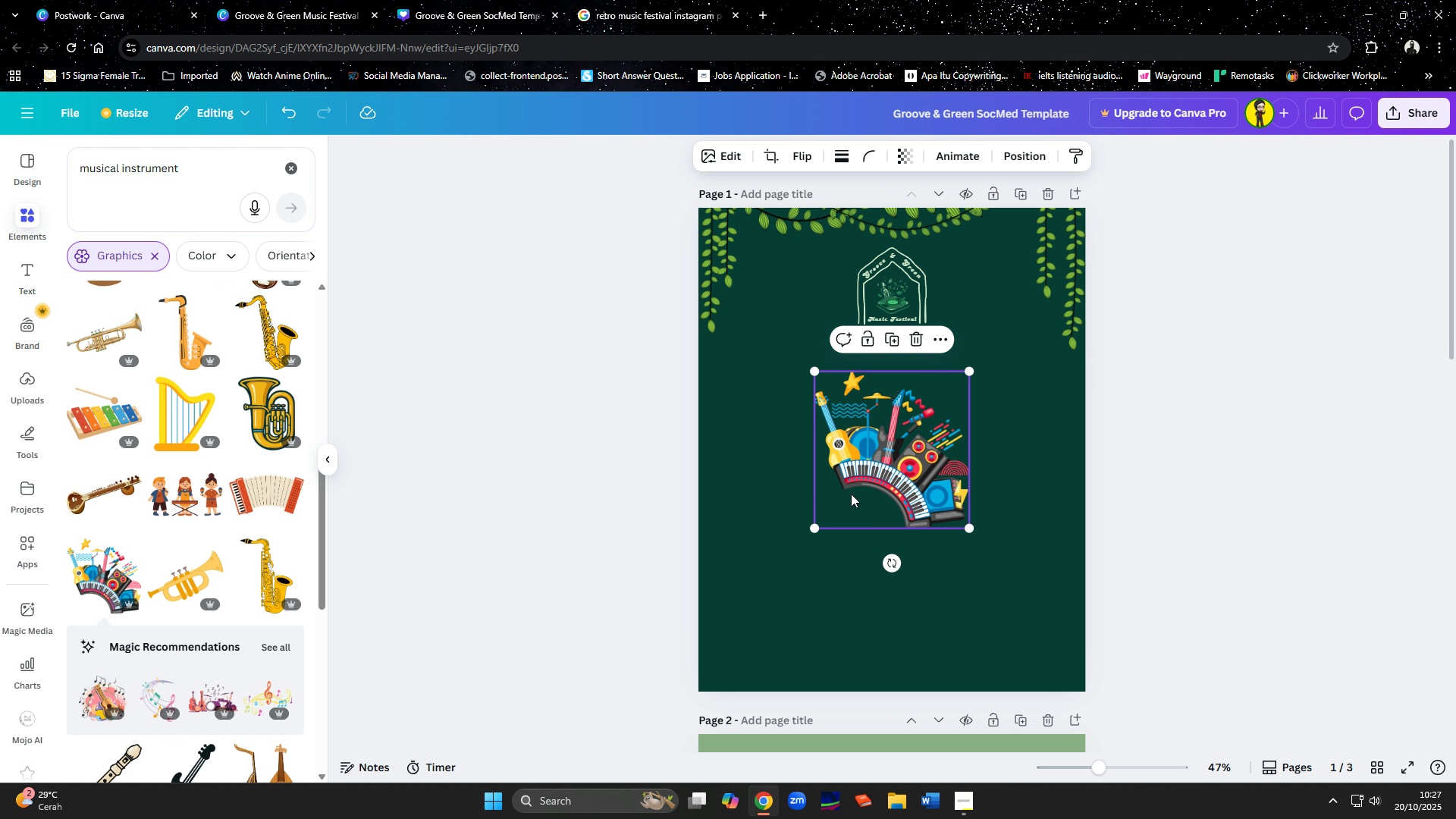 
left_click_drag(start_coordinate=[852, 490], to_coordinate=[966, 654])
 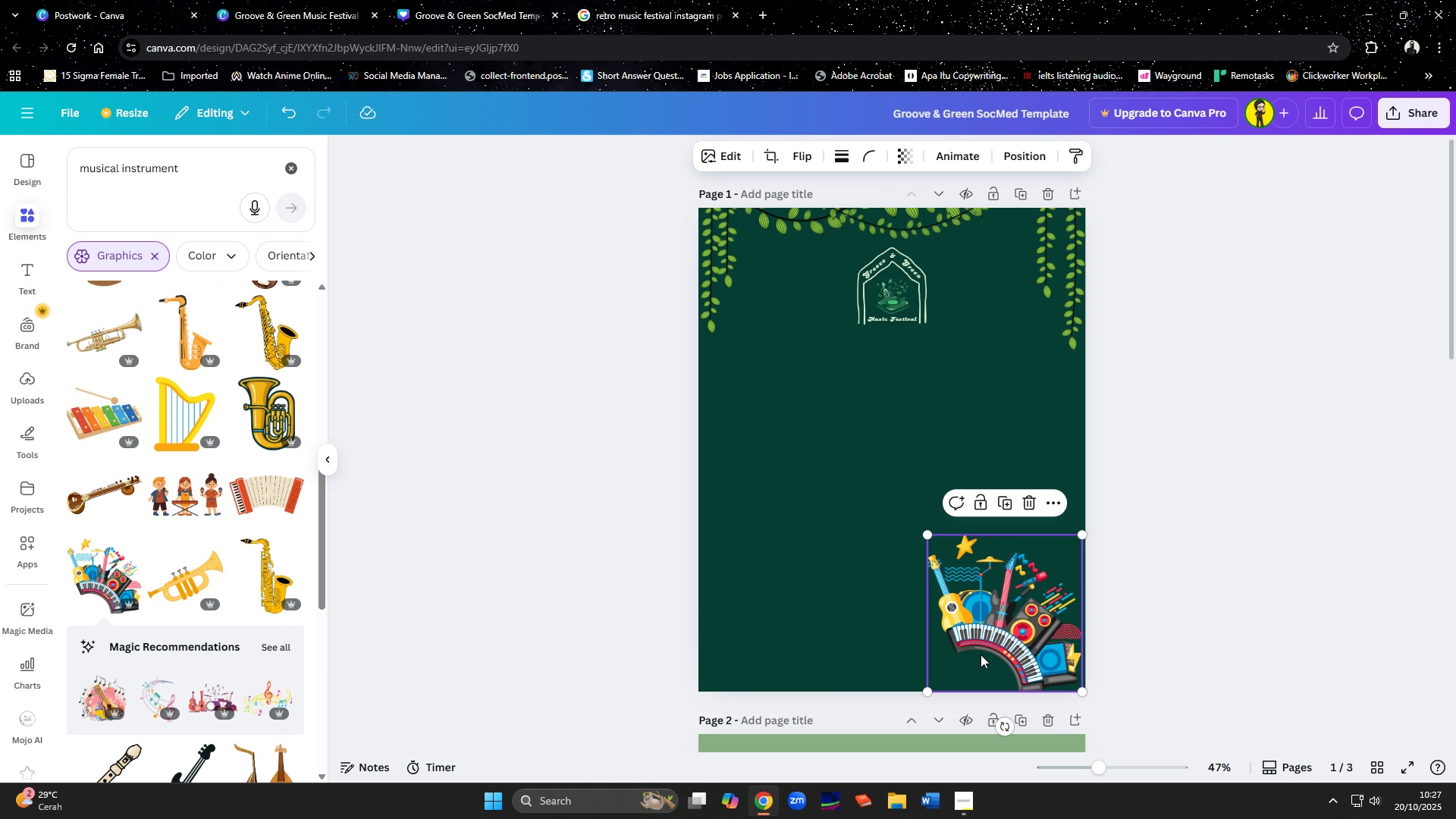 
left_click_drag(start_coordinate=[981, 654], to_coordinate=[987, 657])
 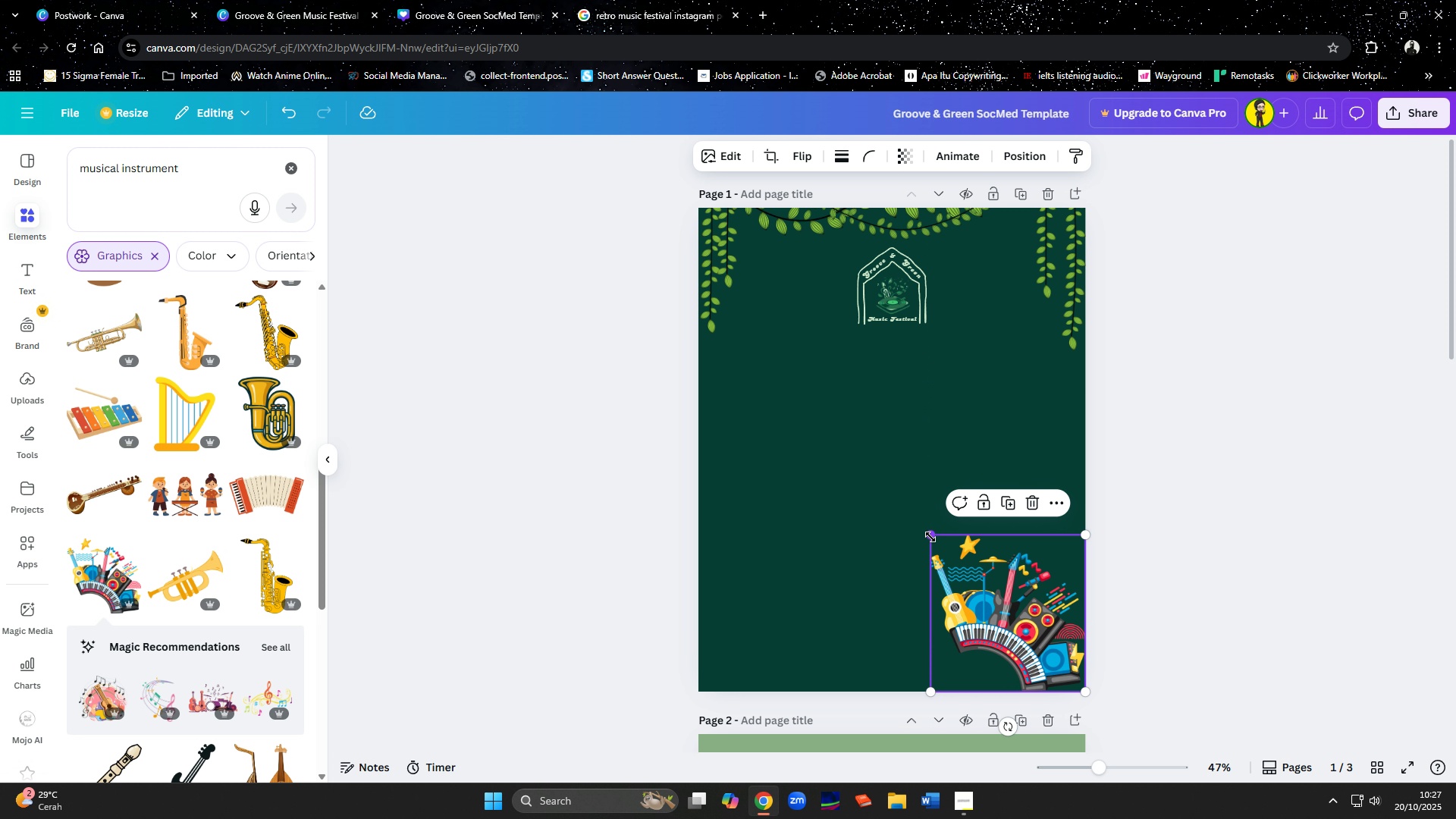 
left_click_drag(start_coordinate=[930, 537], to_coordinate=[982, 603])
 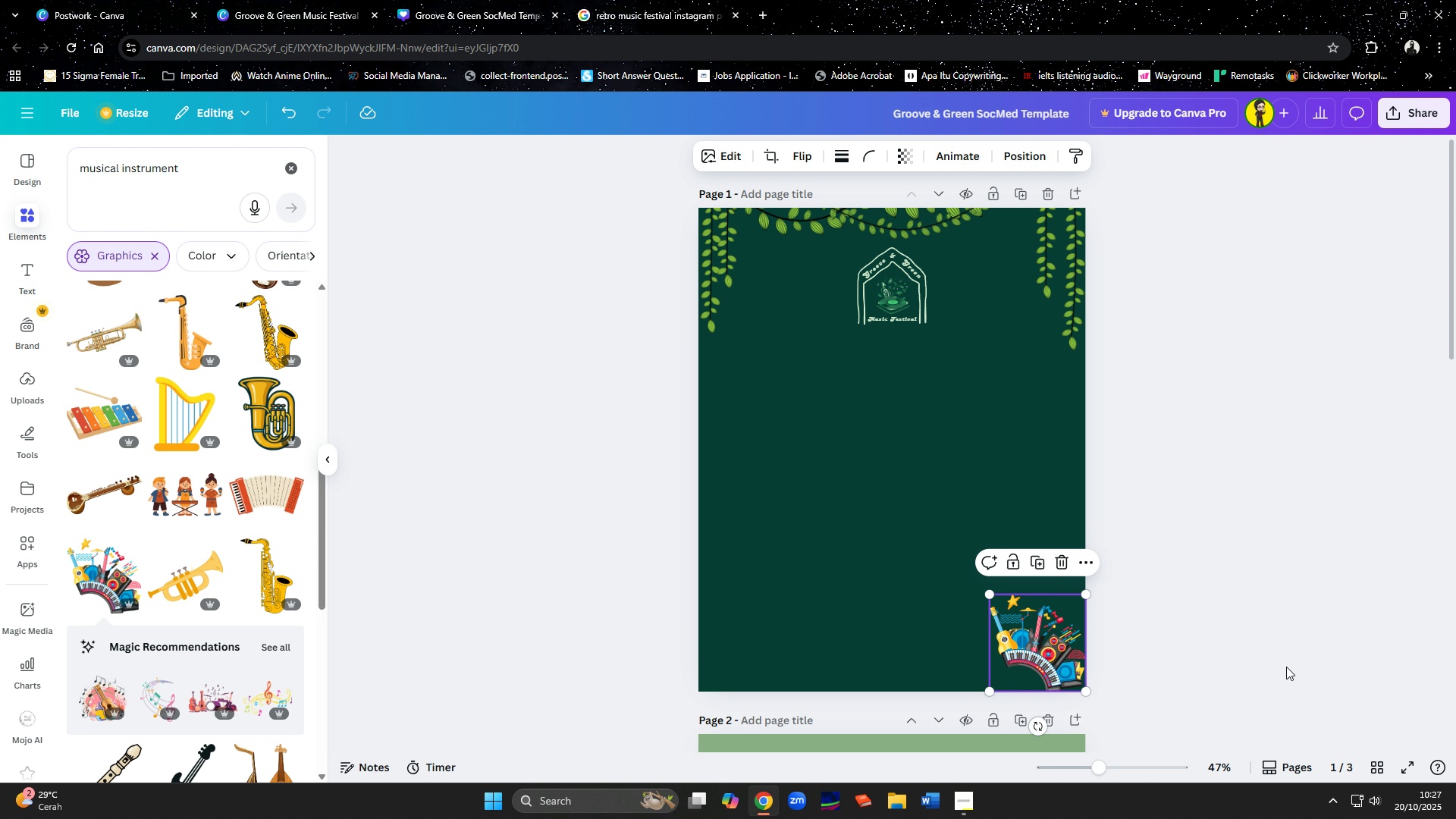 
left_click([1286, 667])
 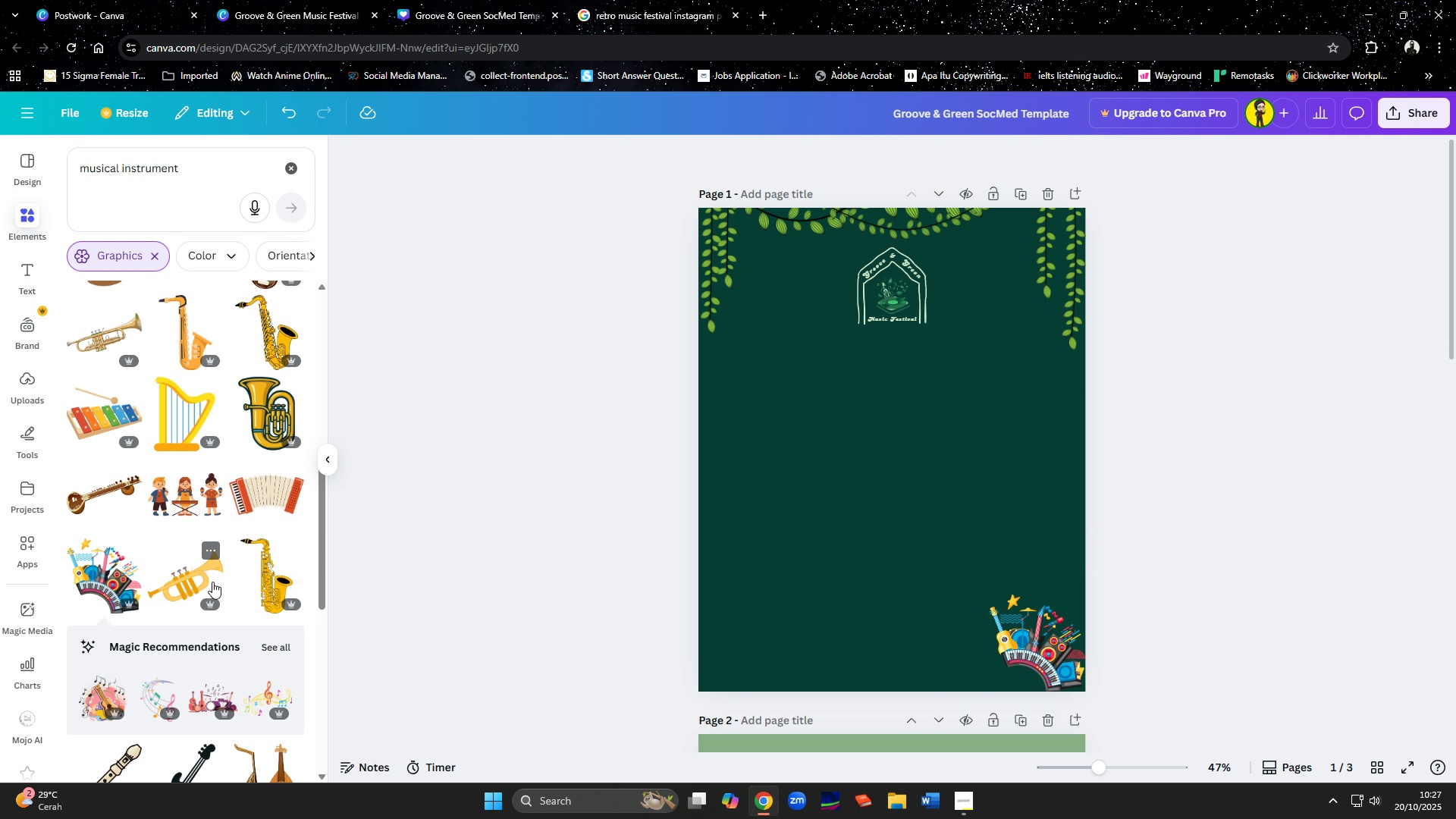 
scroll: coordinate [177, 508], scroll_direction: down, amount: 4.0
 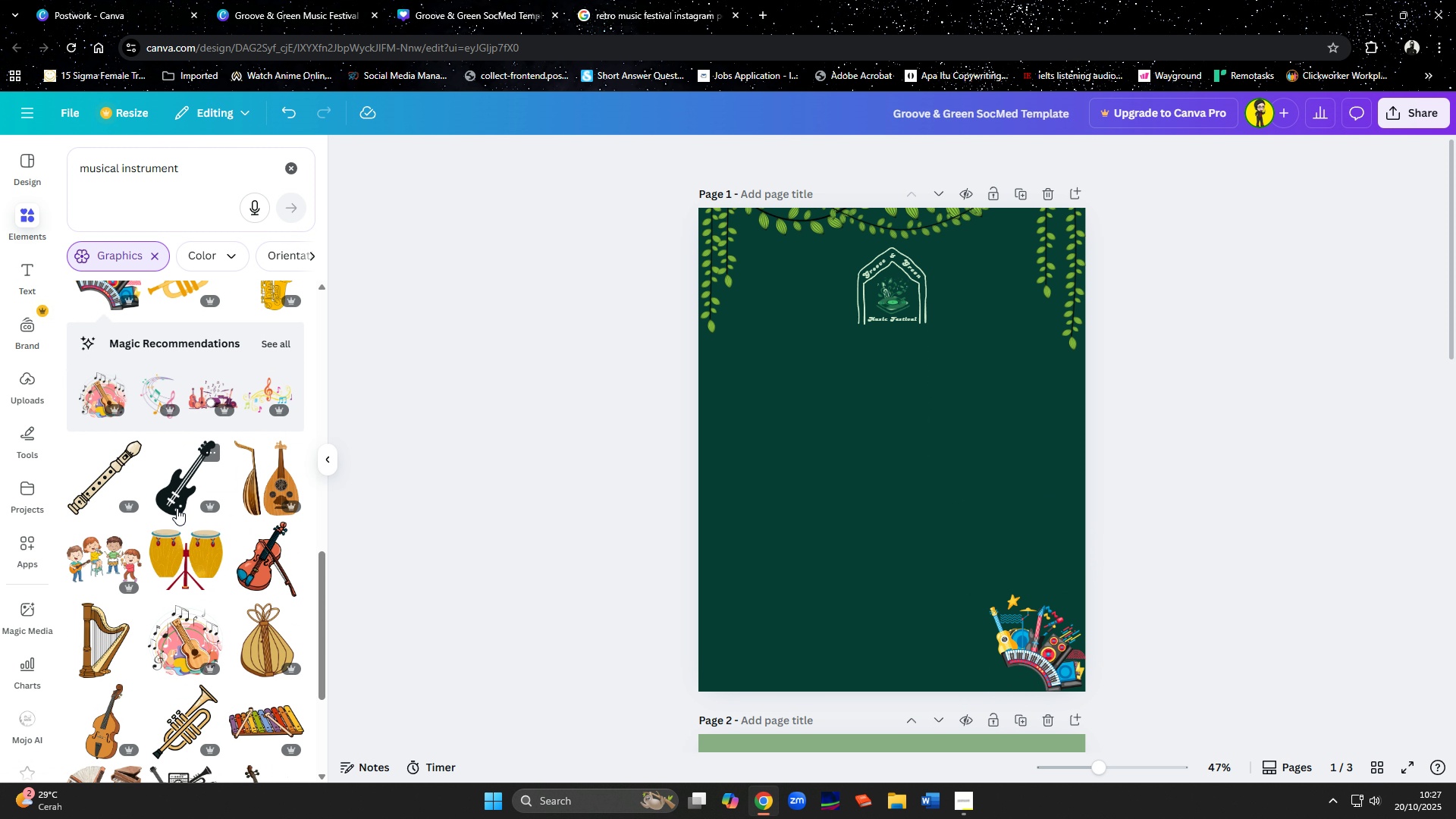 
scroll: coordinate [177, 508], scroll_direction: up, amount: 8.0
 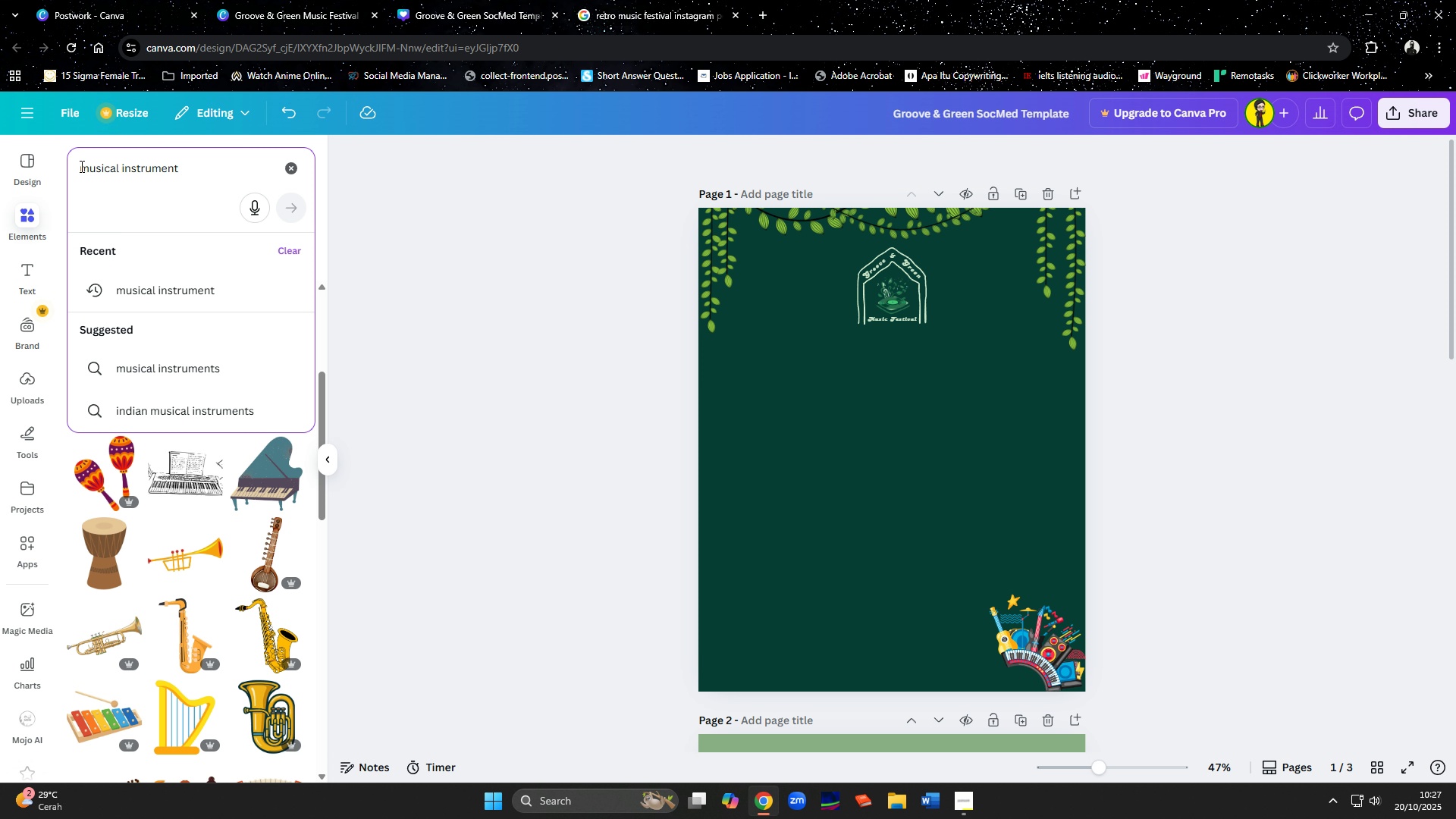 
type(retro )
 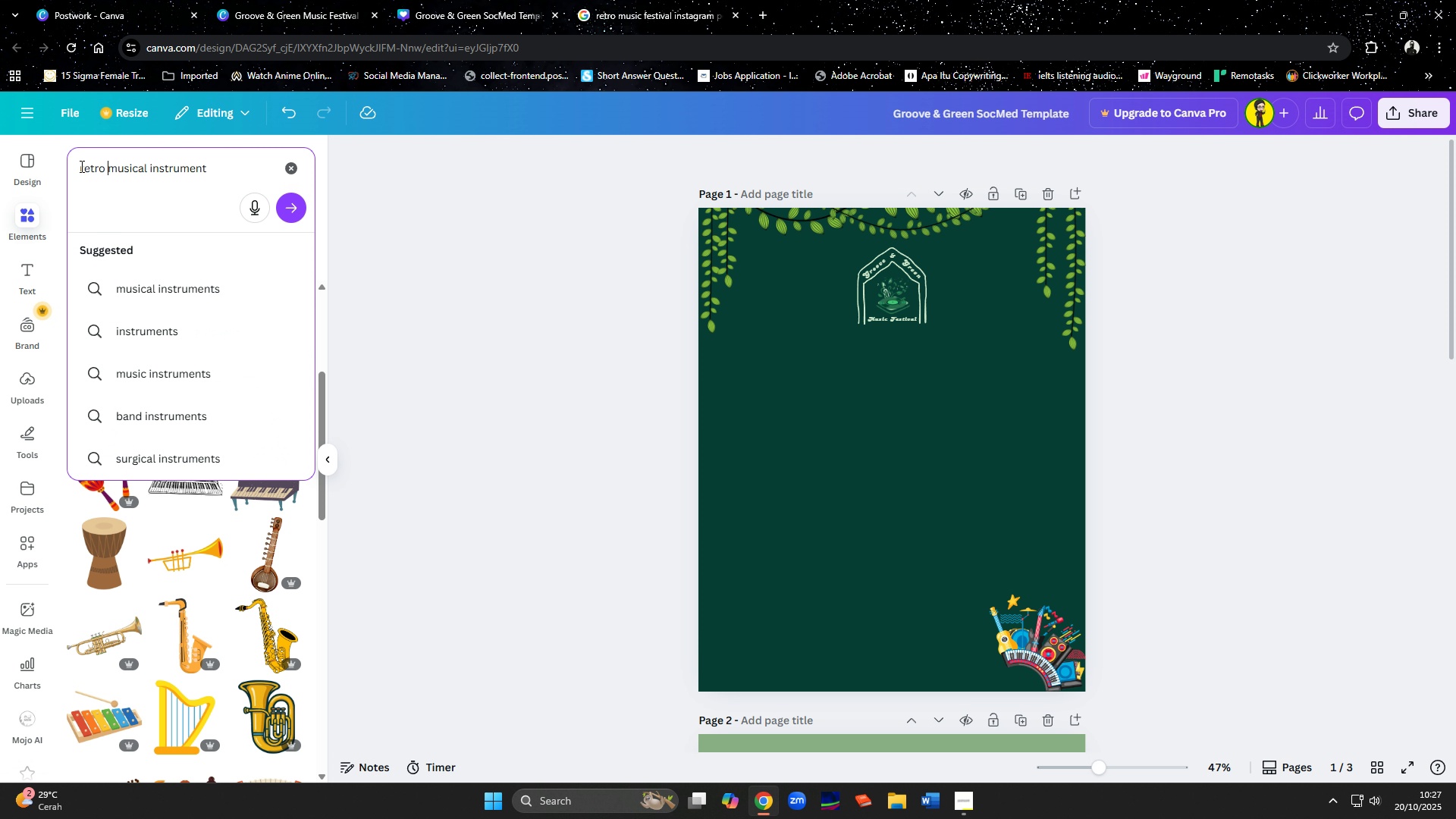 
key(Enter)
 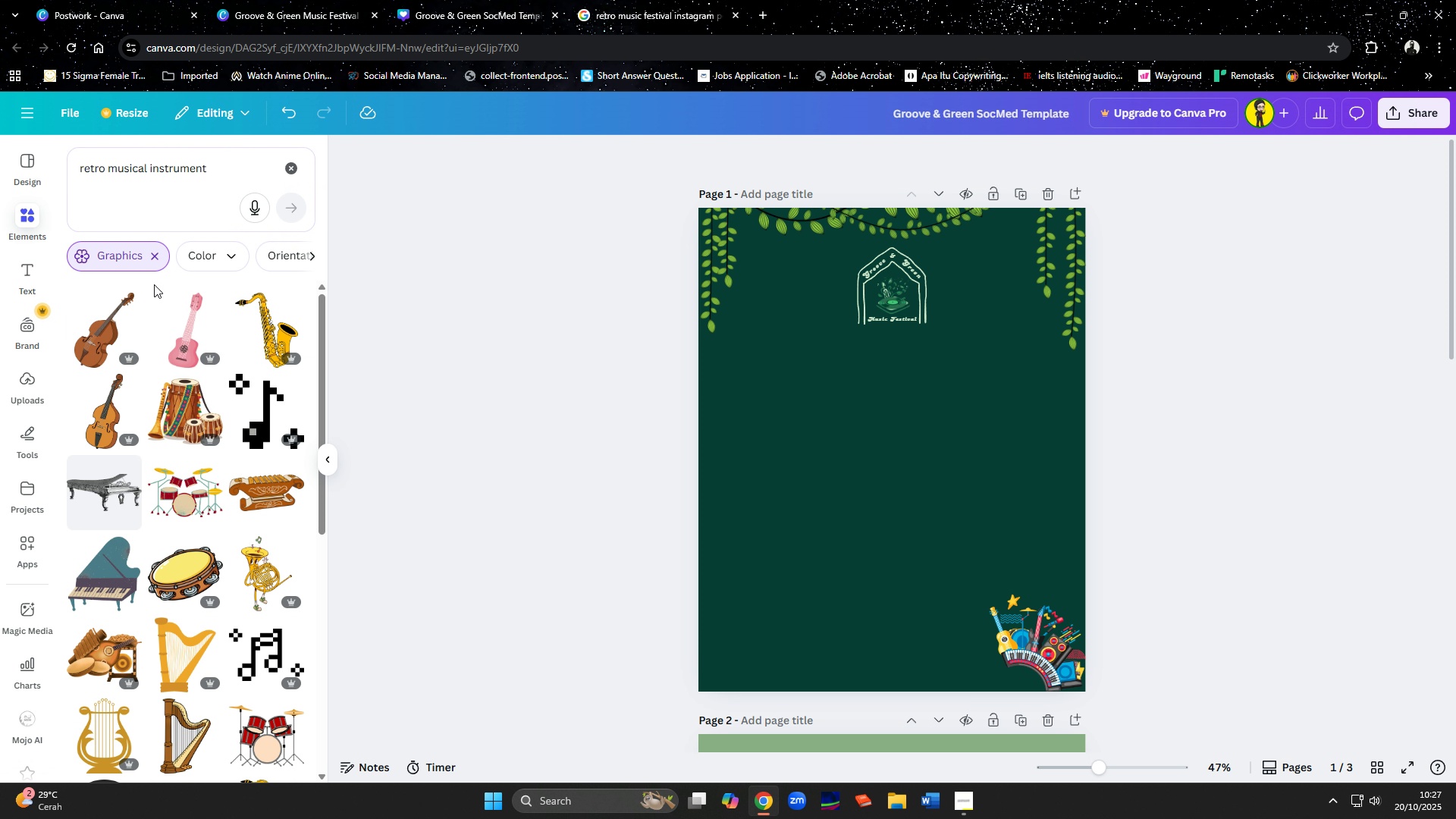 
wait(7.75)
 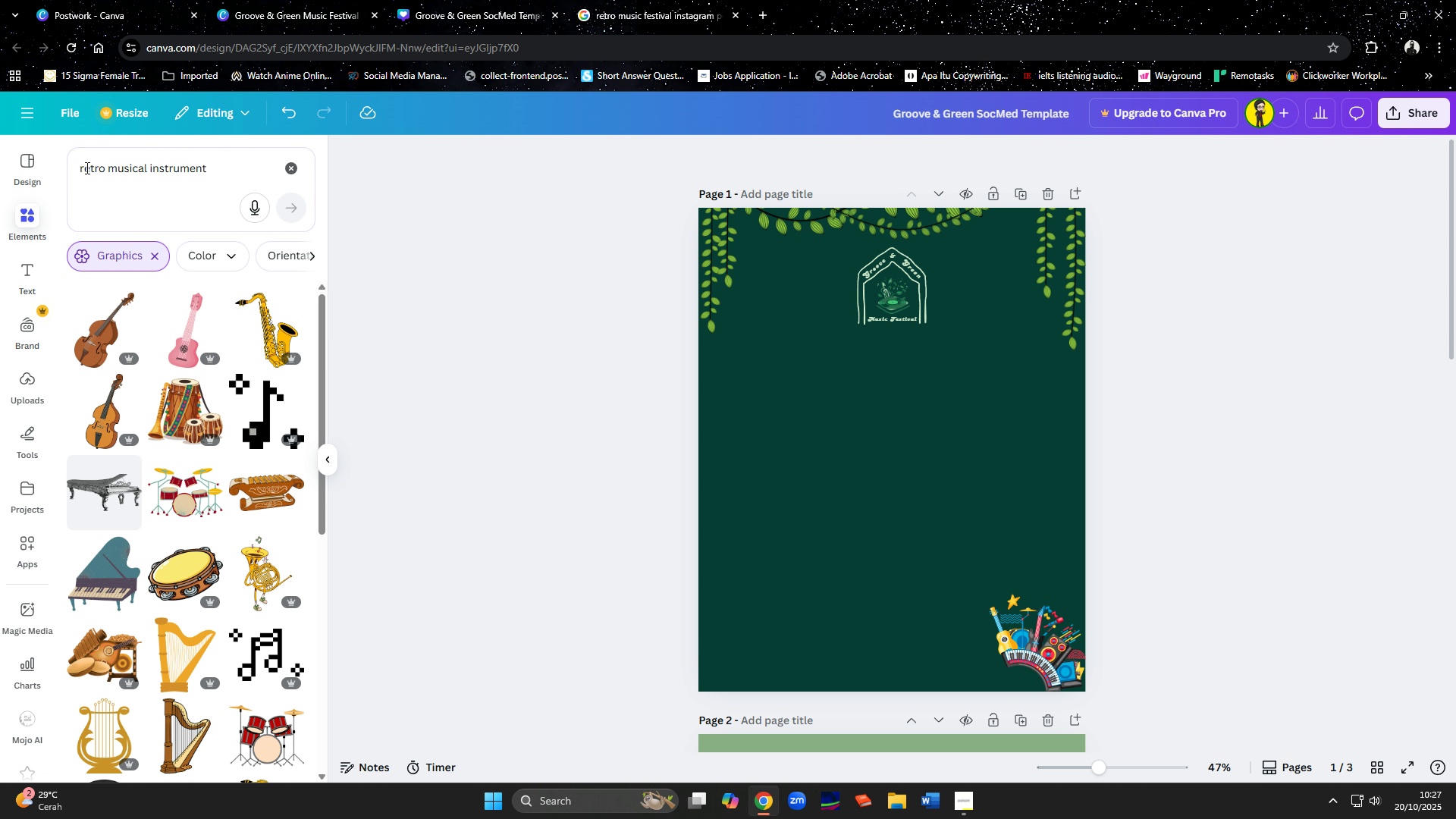 
left_click([193, 504])
 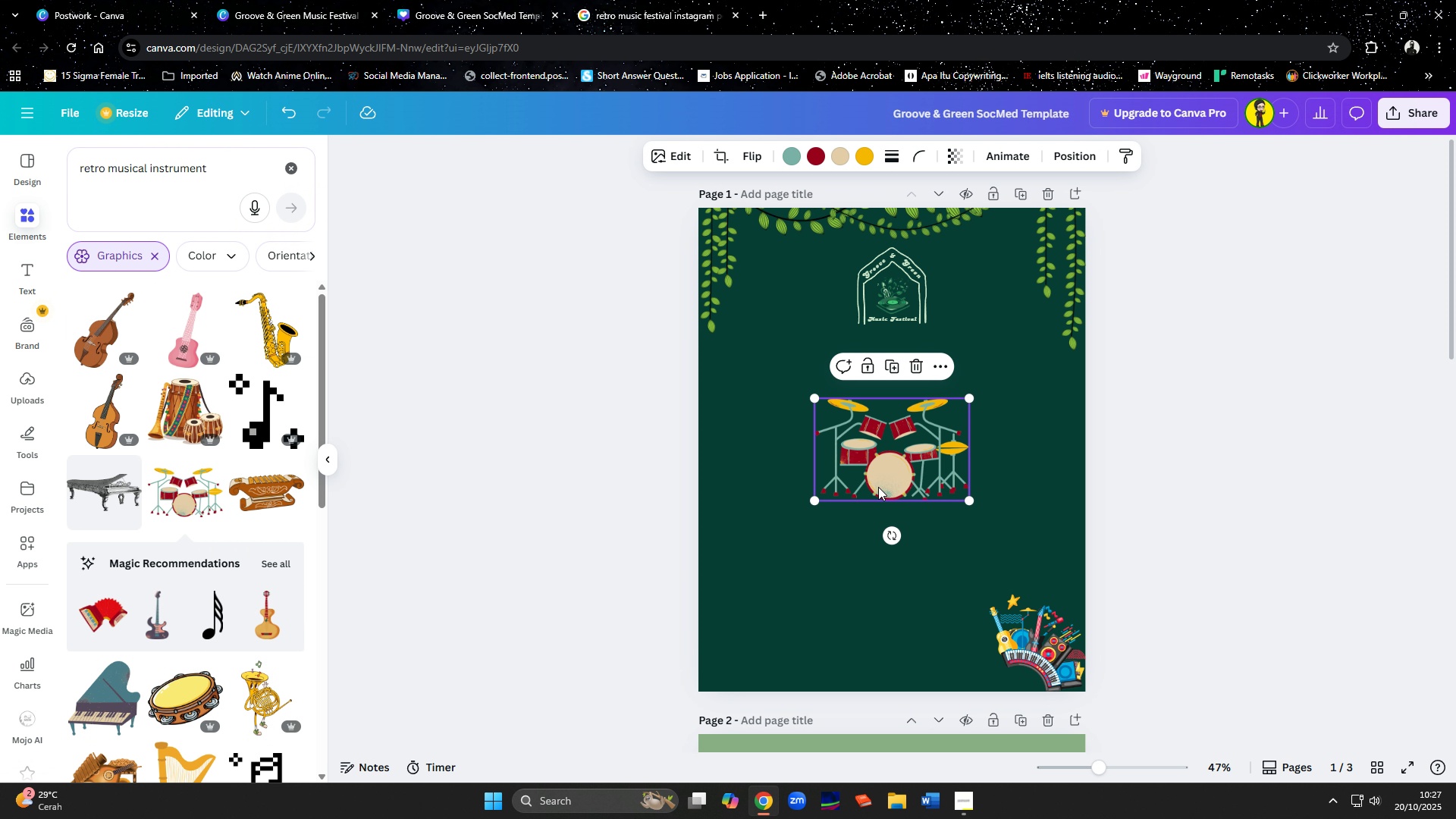 
left_click_drag(start_coordinate=[878, 486], to_coordinate=[758, 677])
 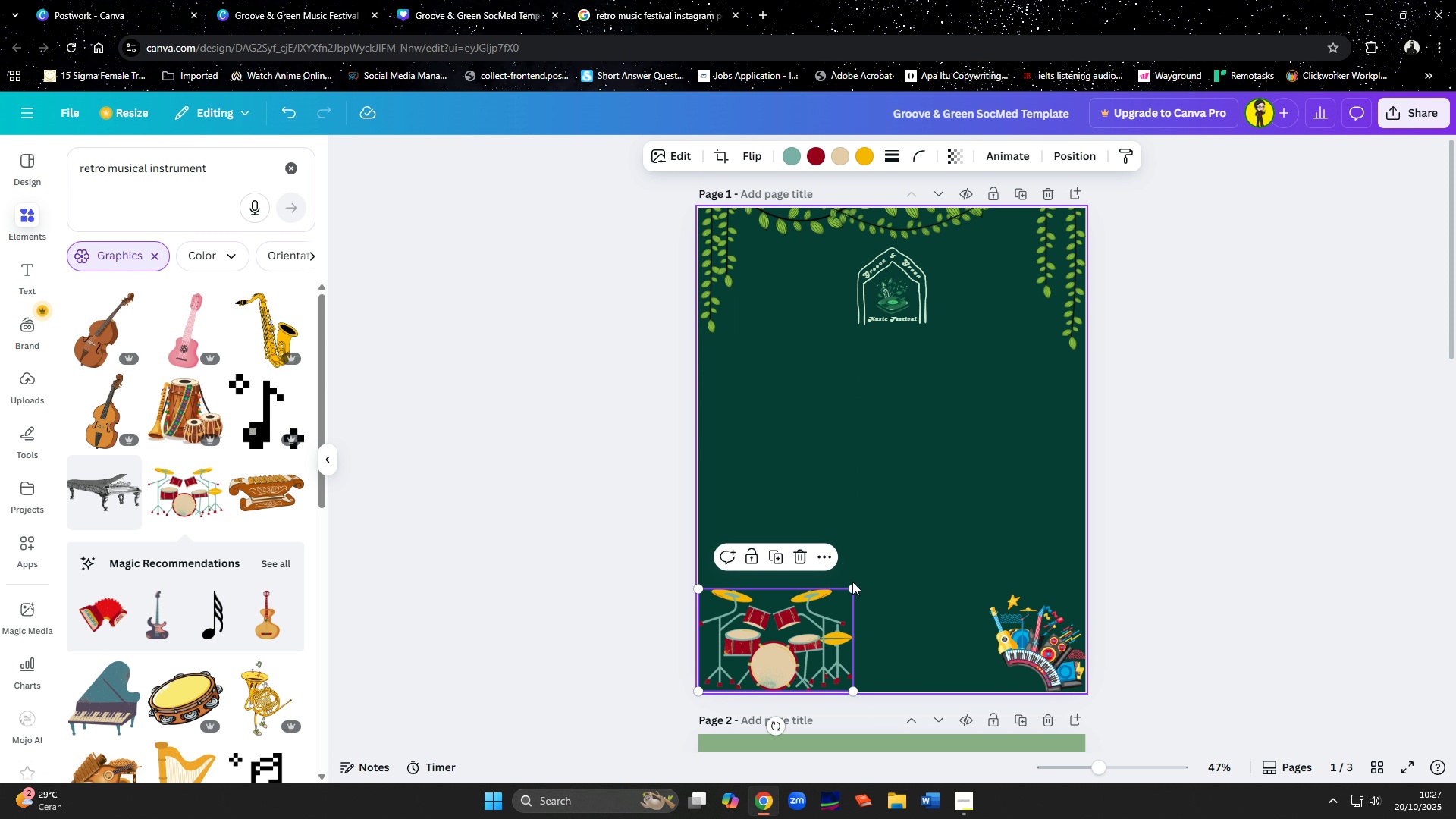 
left_click_drag(start_coordinate=[852, 585], to_coordinate=[844, 628])
 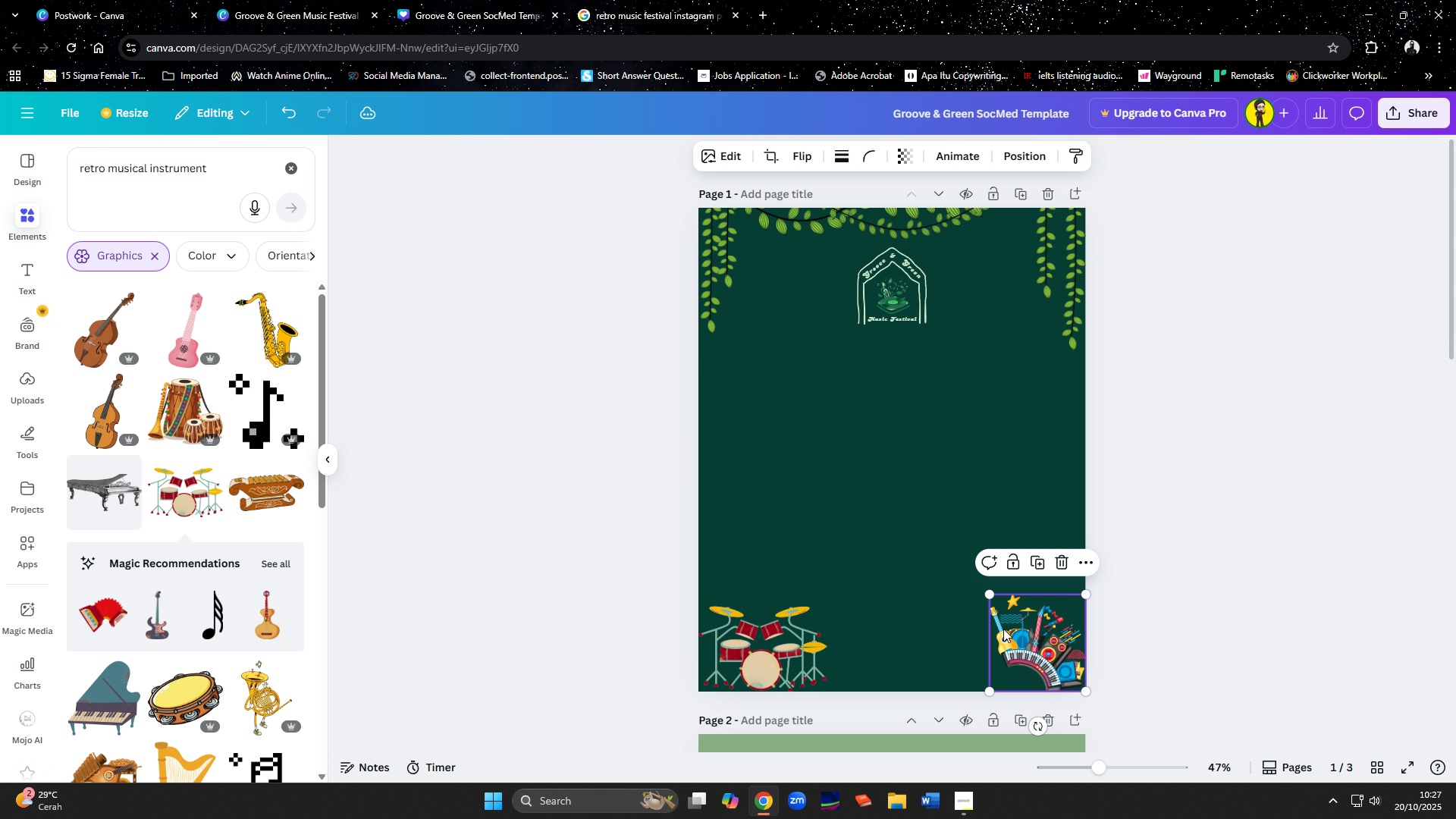 
left_click([1003, 629])
 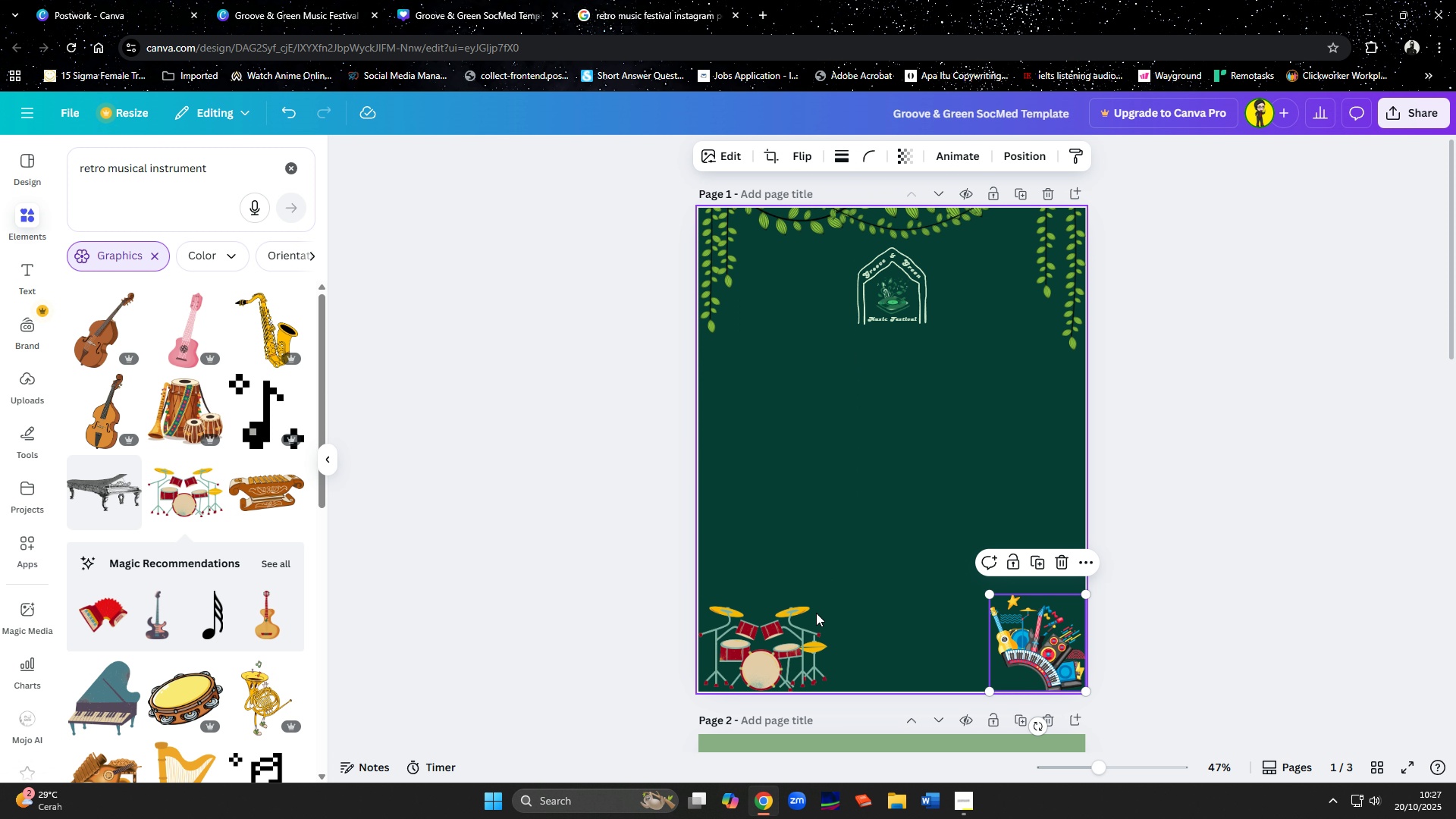 
left_click([814, 613])
 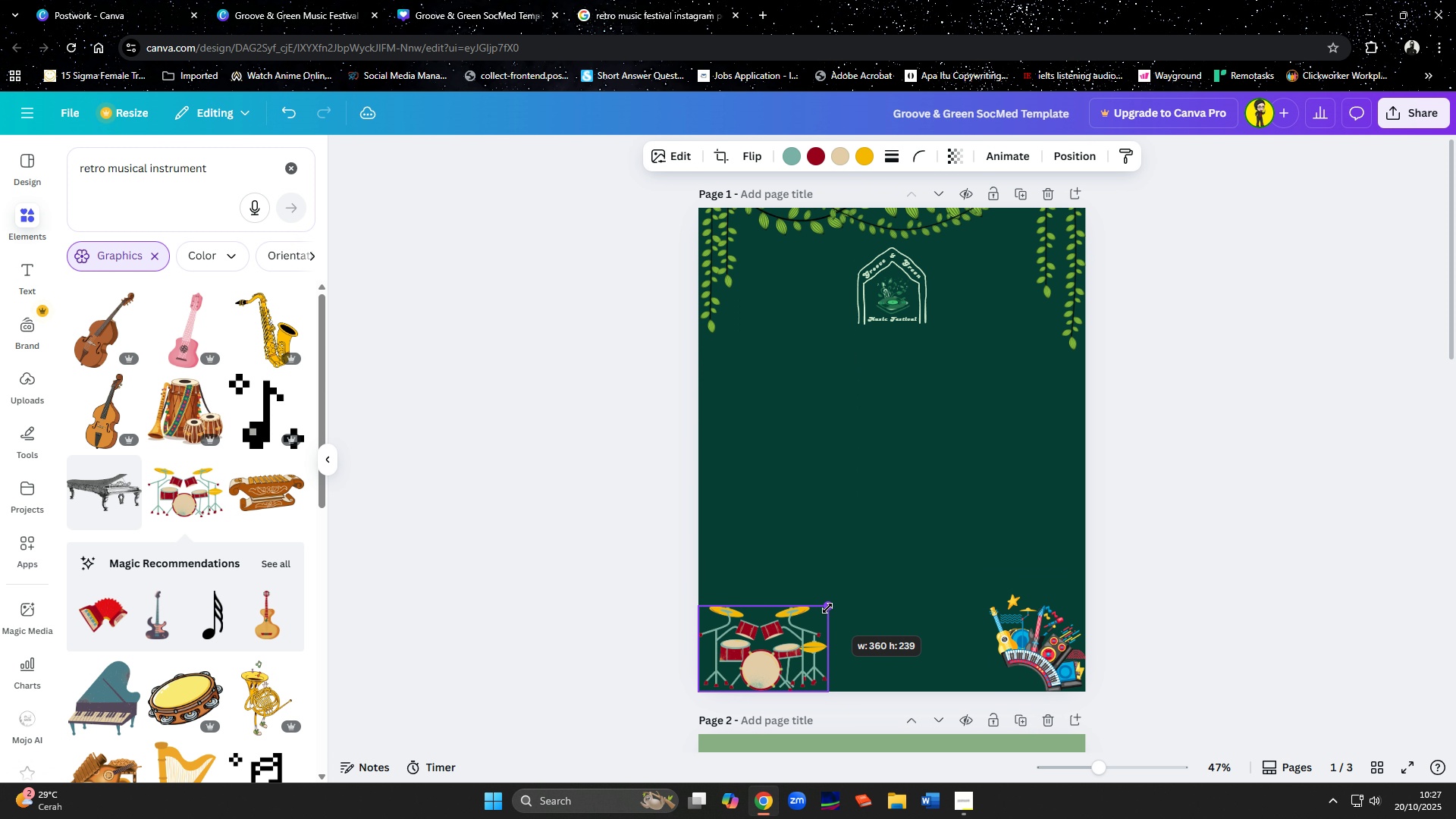 
left_click([827, 608])
 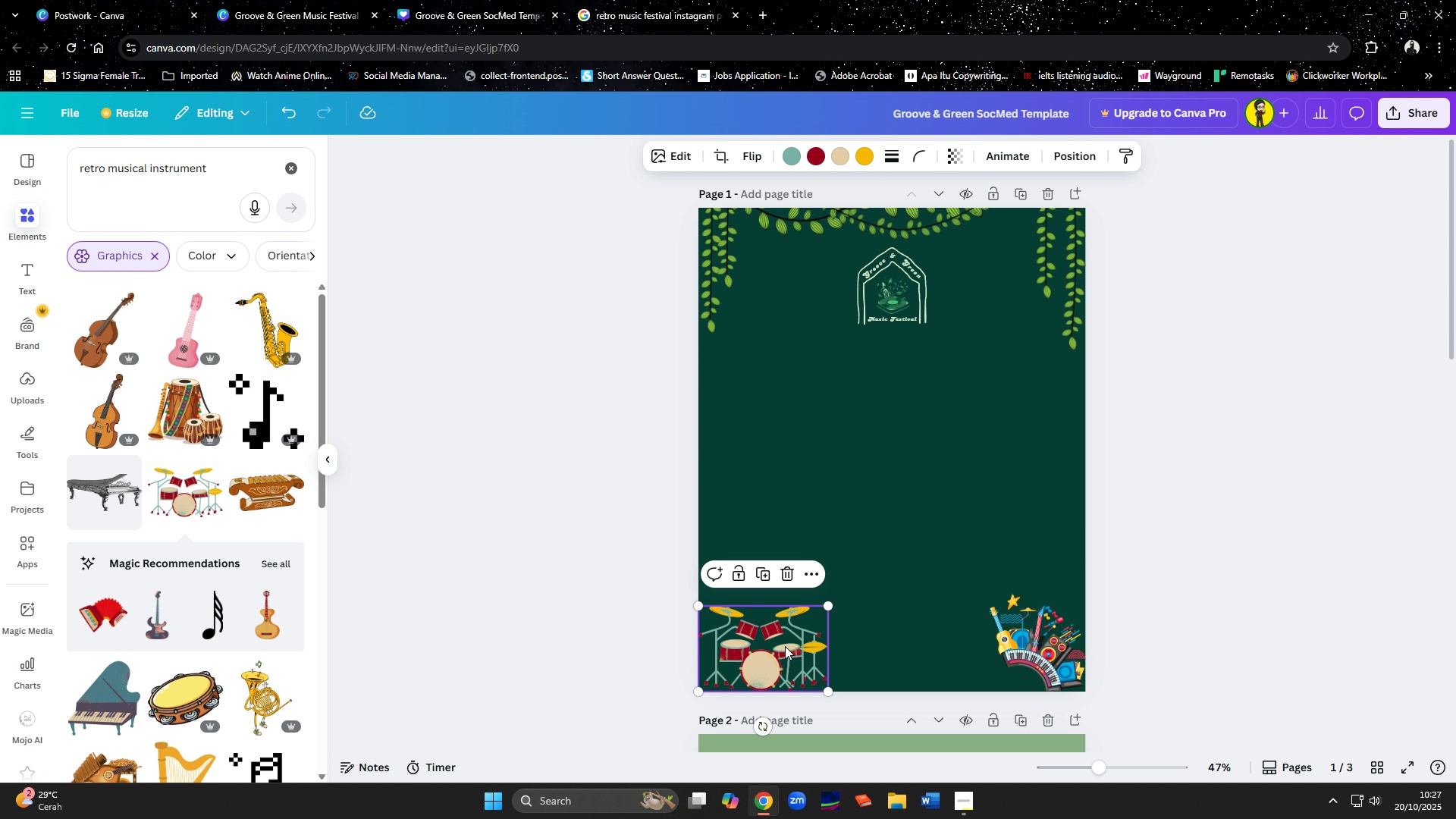 
left_click([785, 646])
 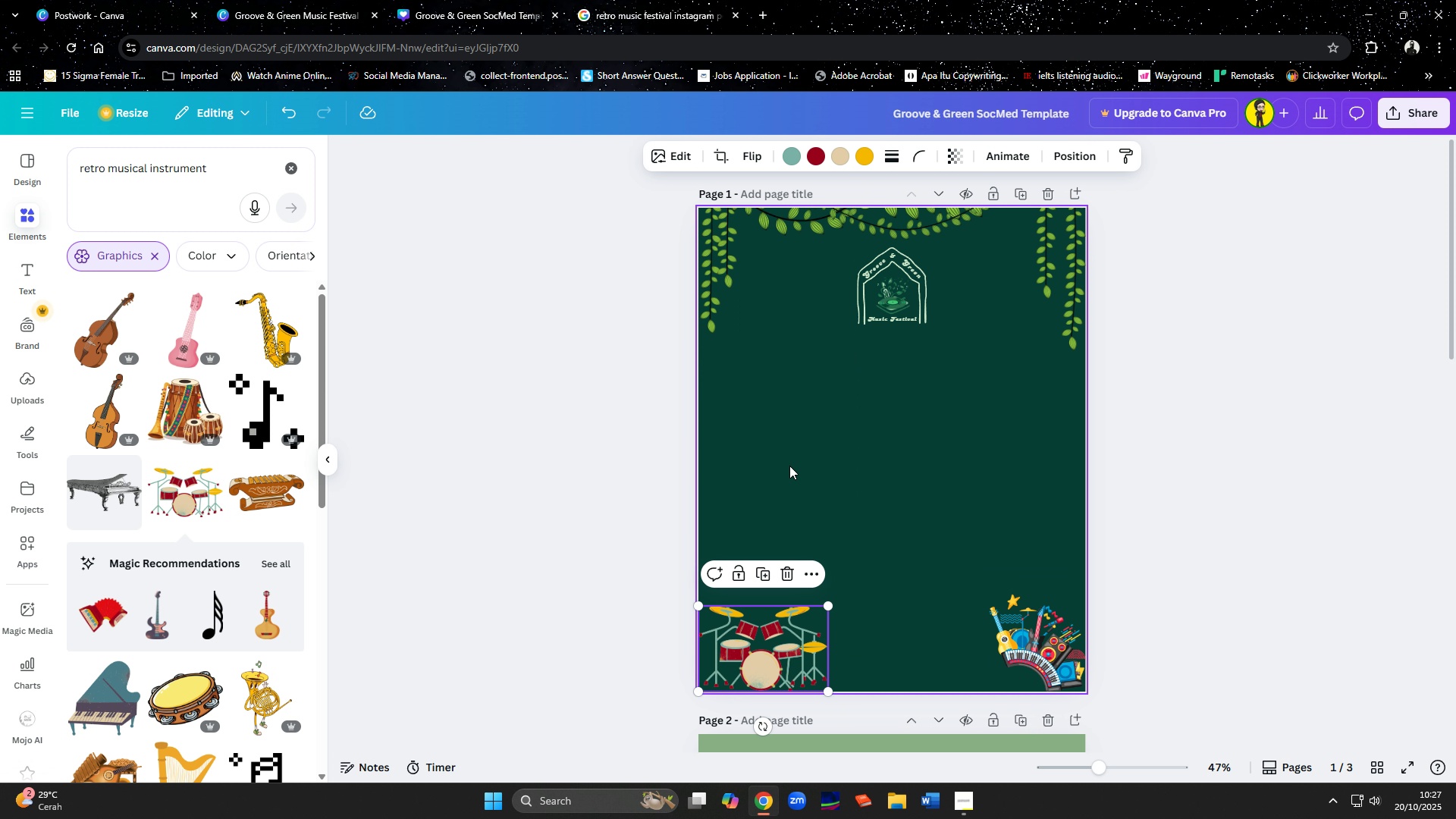 
left_click([789, 466])
 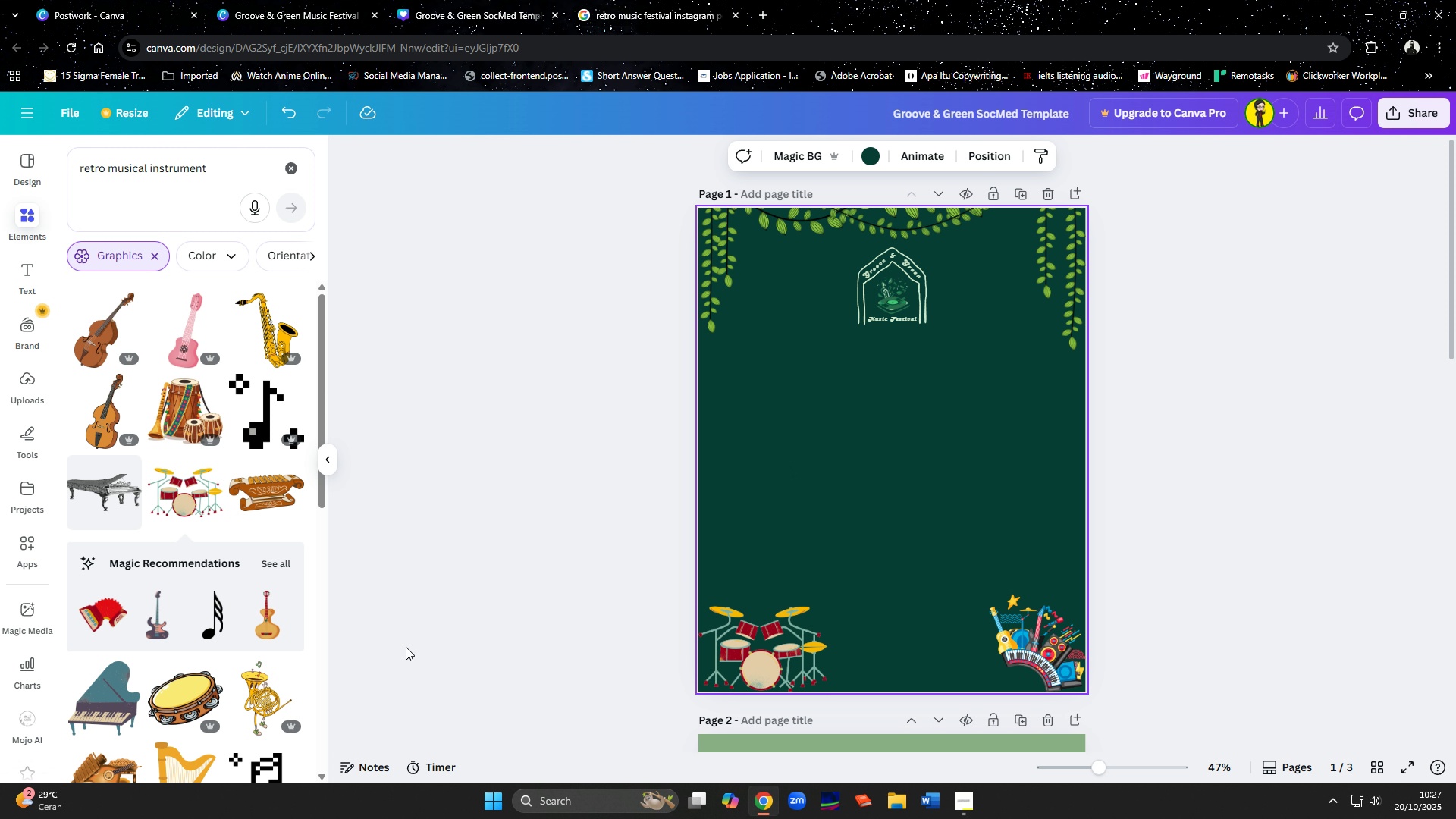 
mouse_move([147, 515])
 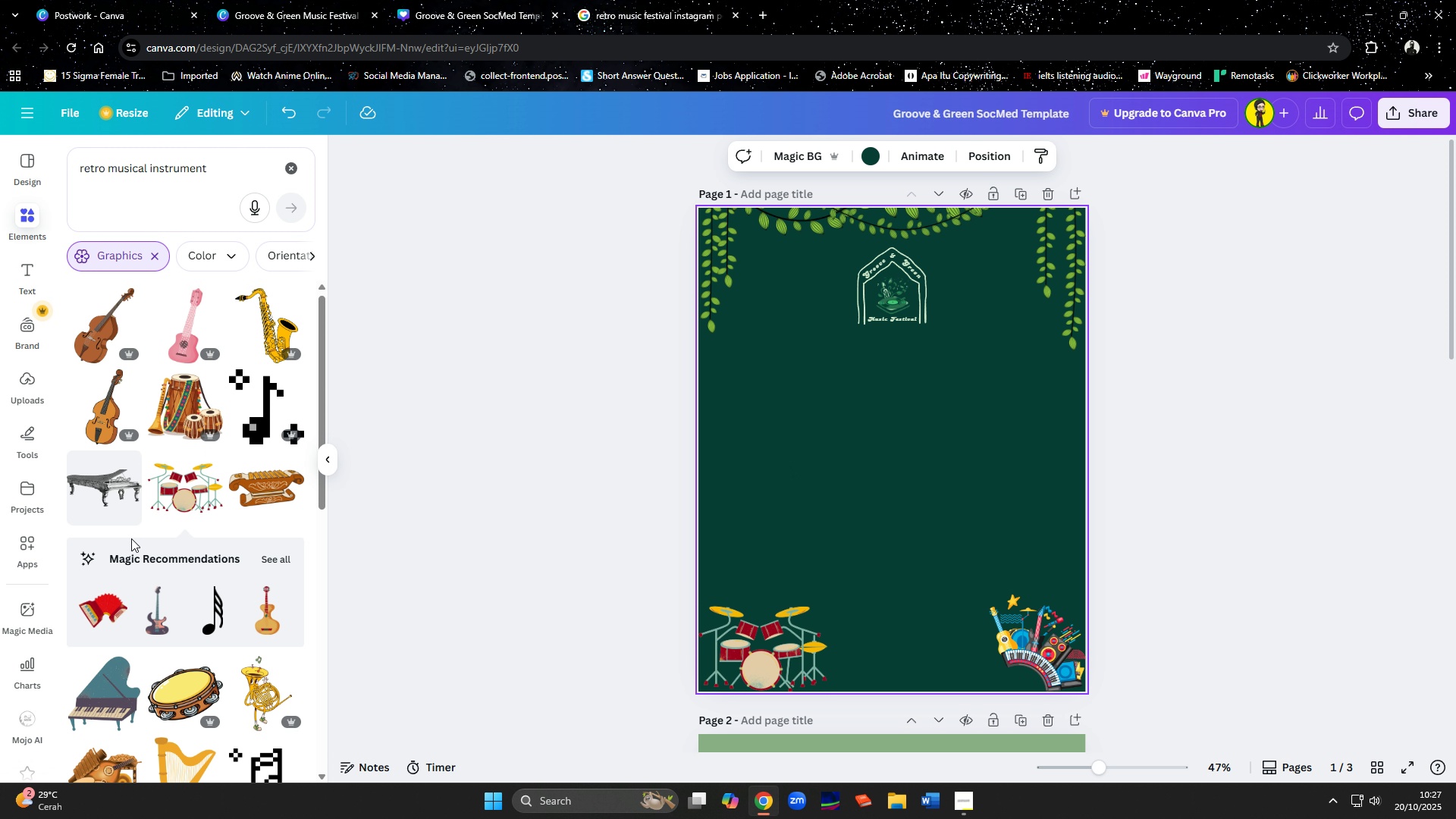 
scroll: coordinate [131, 538], scroll_direction: up, amount: 1.0
 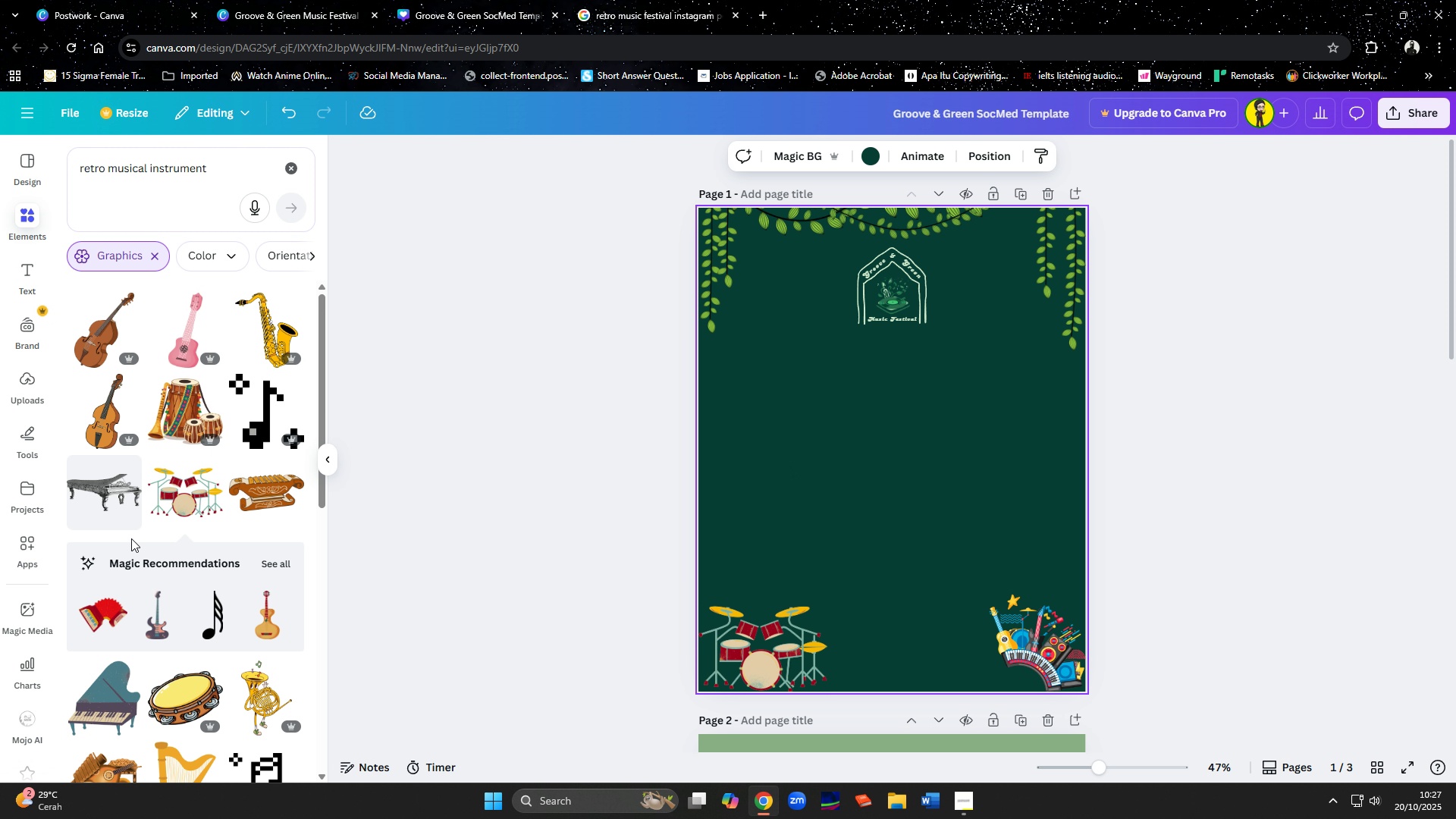 
scroll: coordinate [122, 570], scroll_direction: down, amount: 6.0
 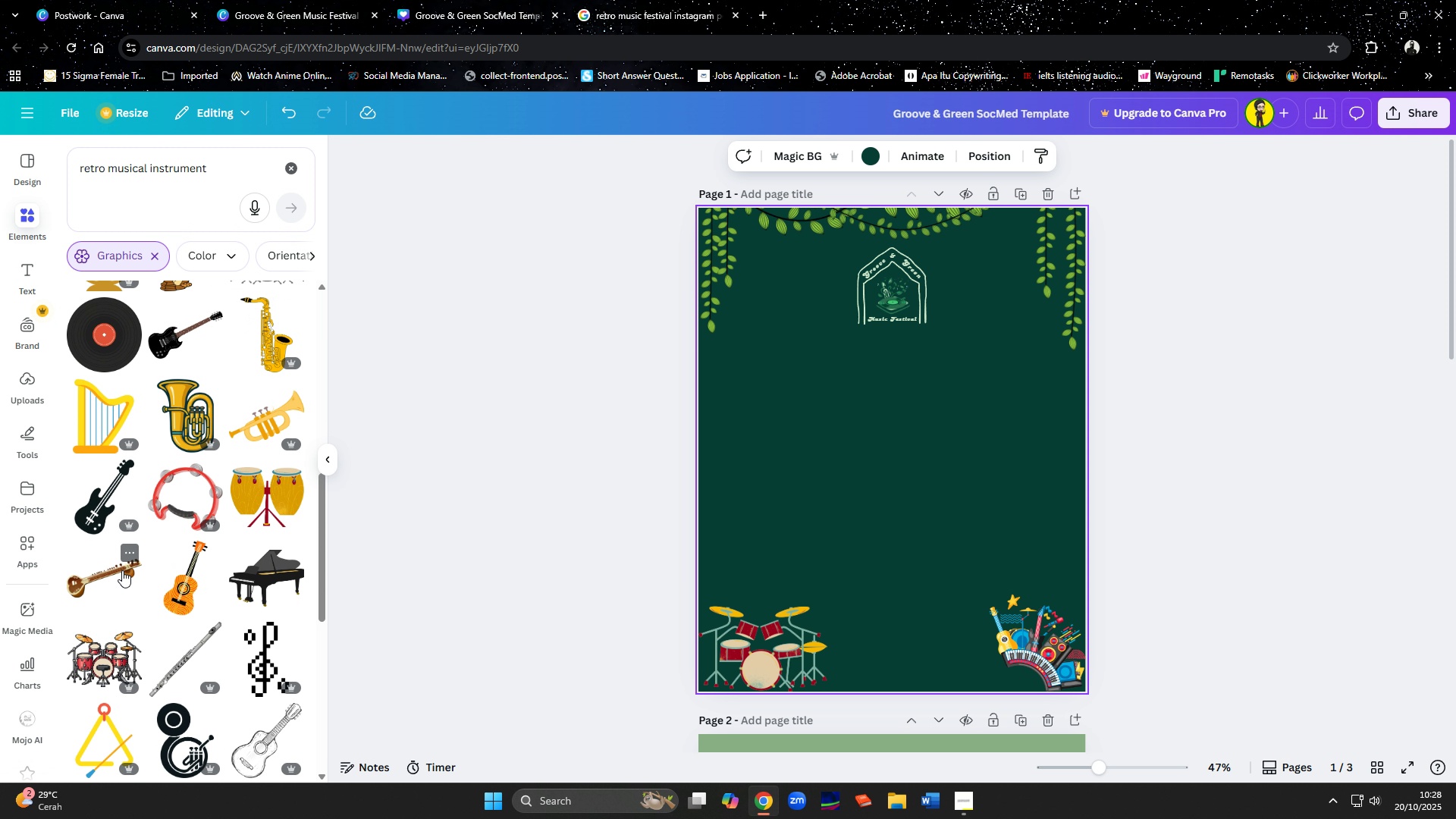 
scroll: coordinate [122, 570], scroll_direction: down, amount: 9.0
 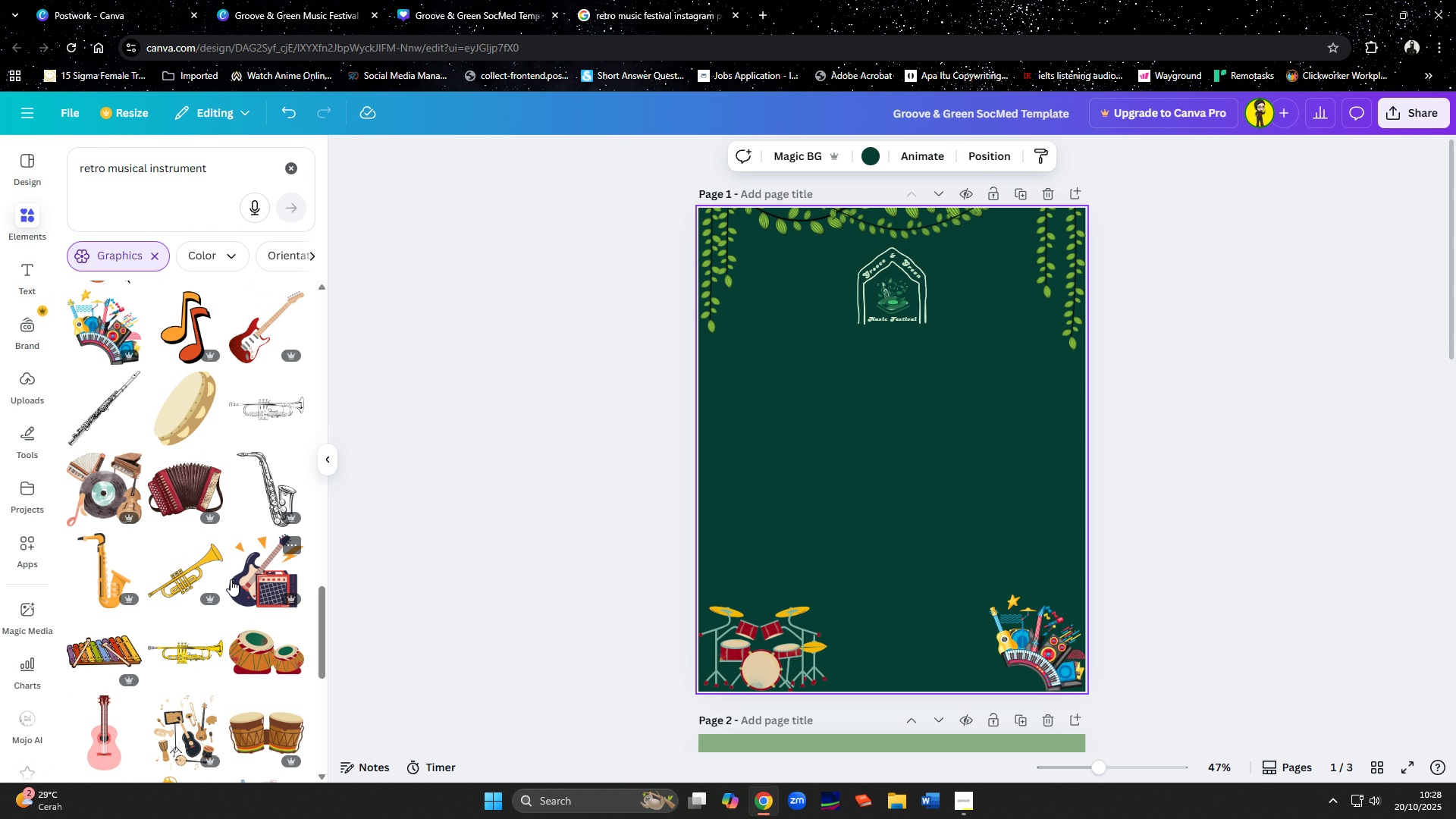 
wait(5.22)
 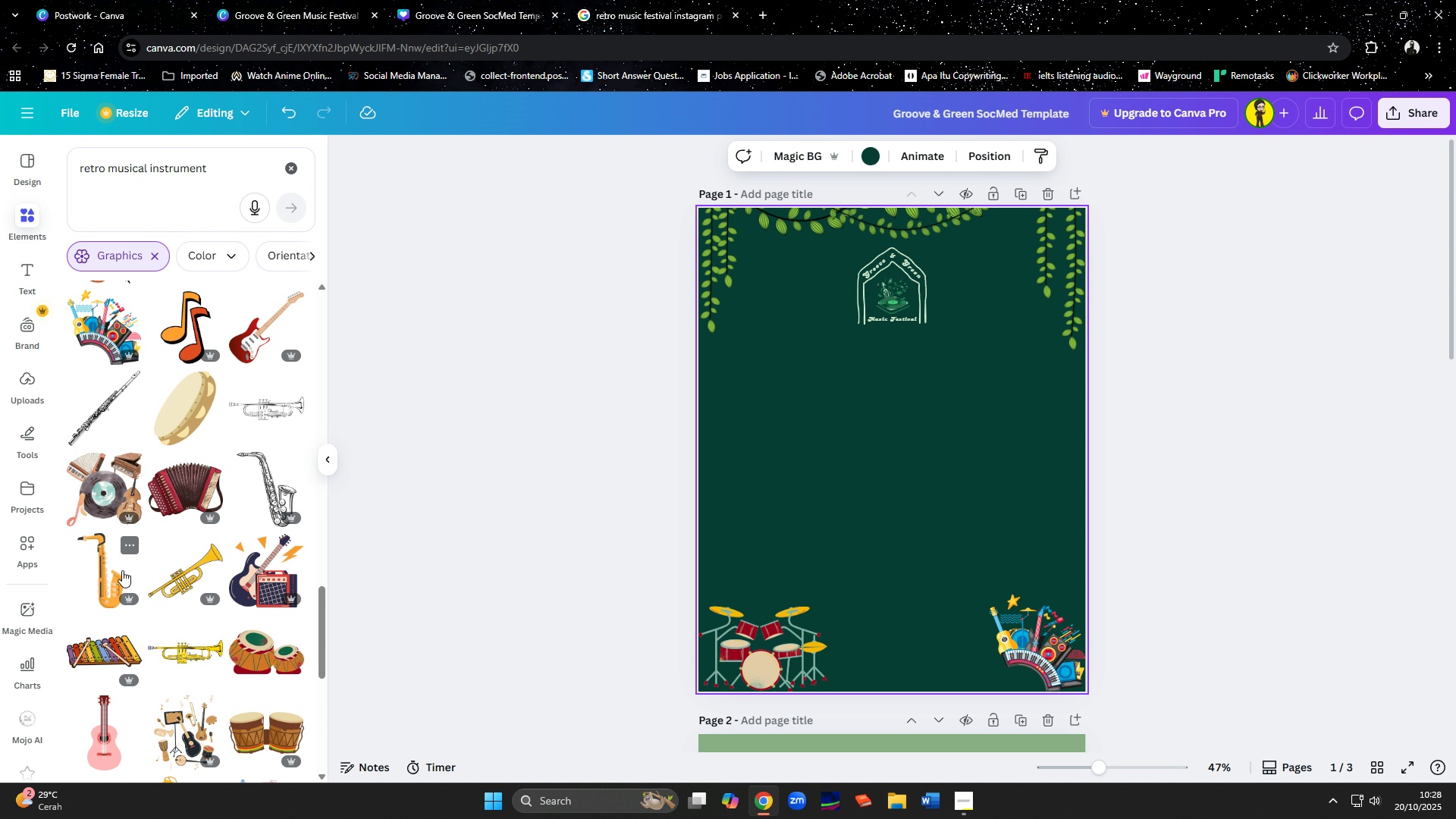 
left_click([240, 582])
 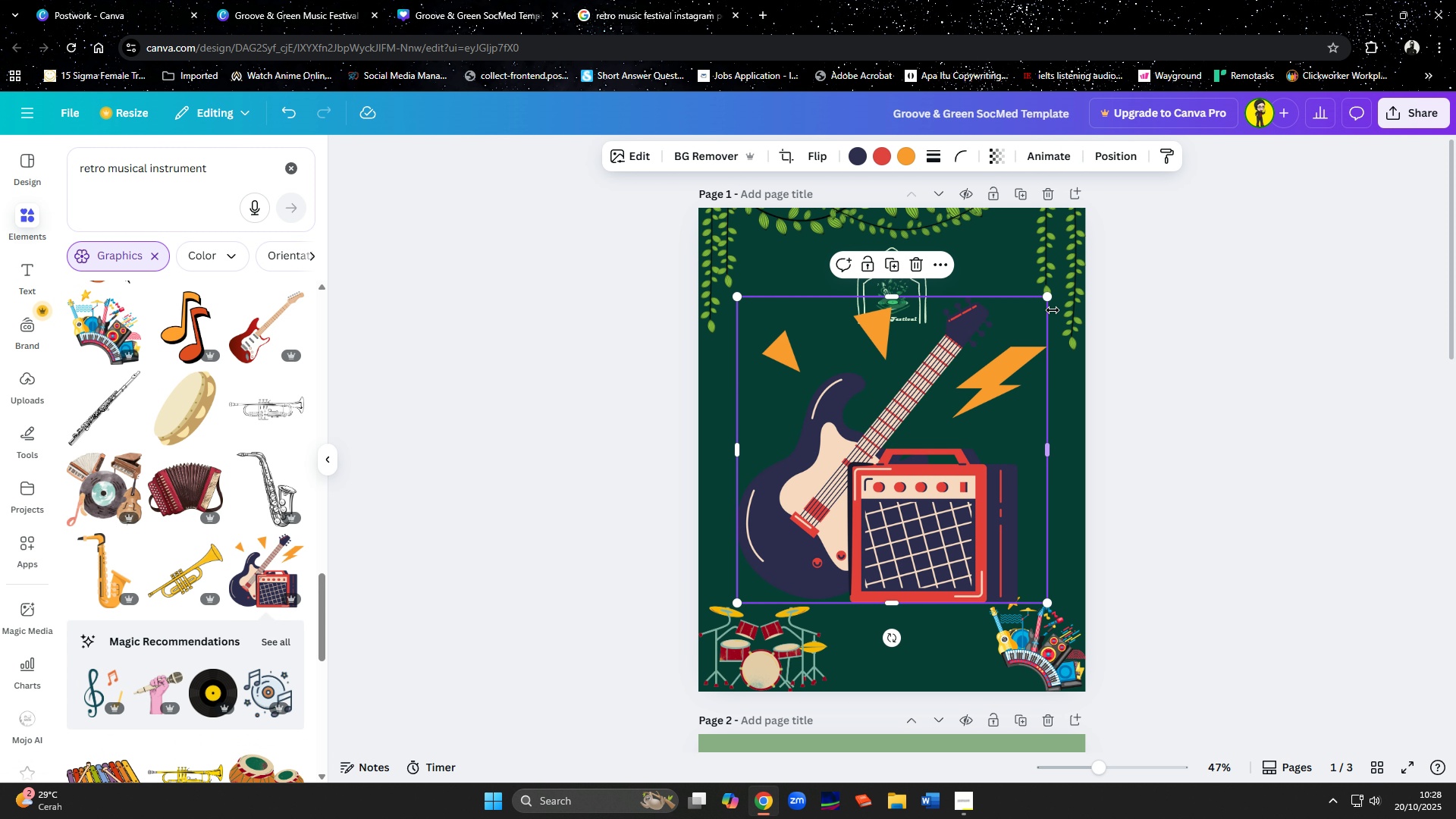 
left_click_drag(start_coordinate=[1053, 297], to_coordinate=[927, 582])
 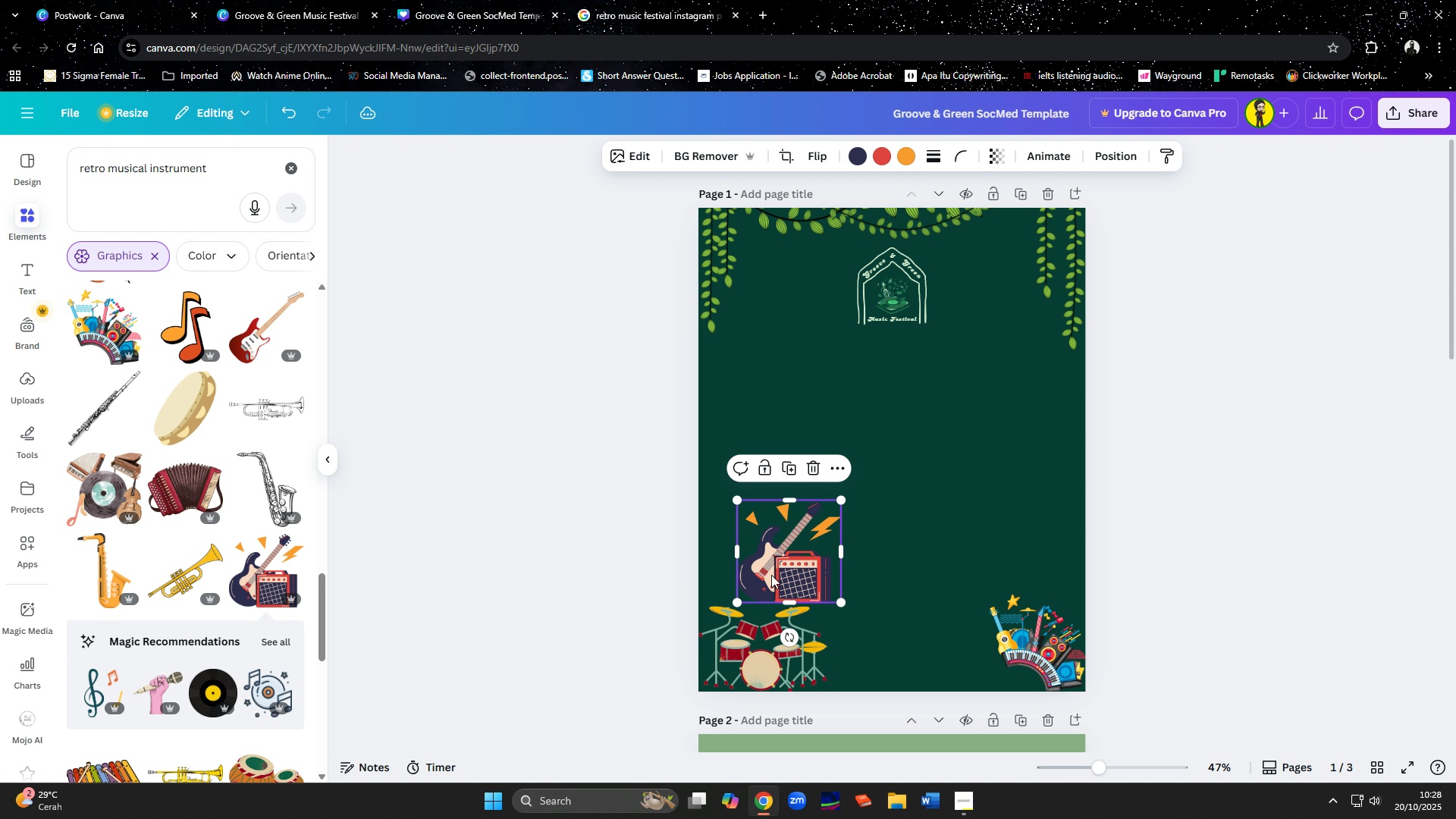 
left_click_drag(start_coordinate=[771, 575], to_coordinate=[833, 664])
 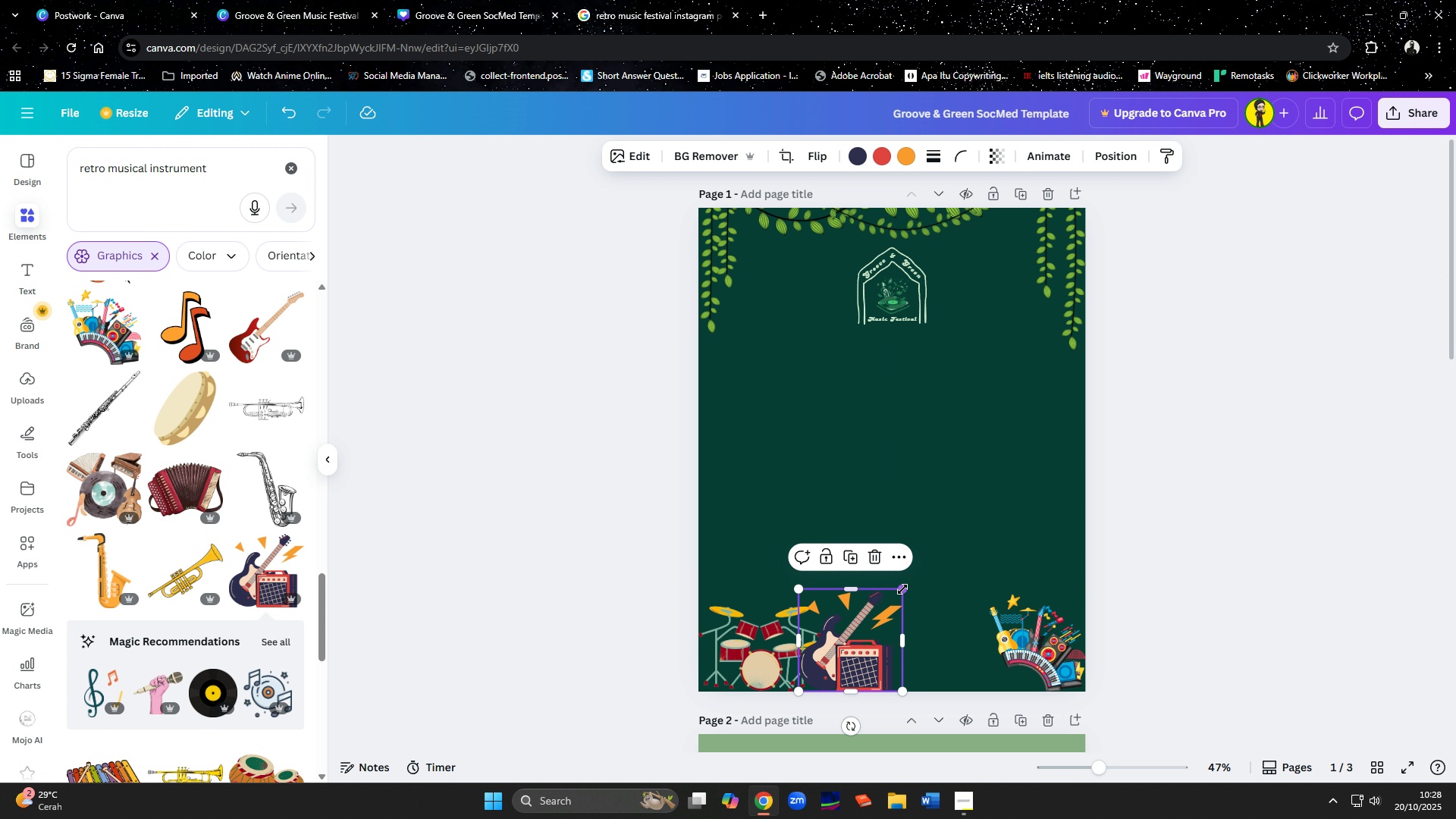 
left_click_drag(start_coordinate=[902, 589], to_coordinate=[896, 630])
 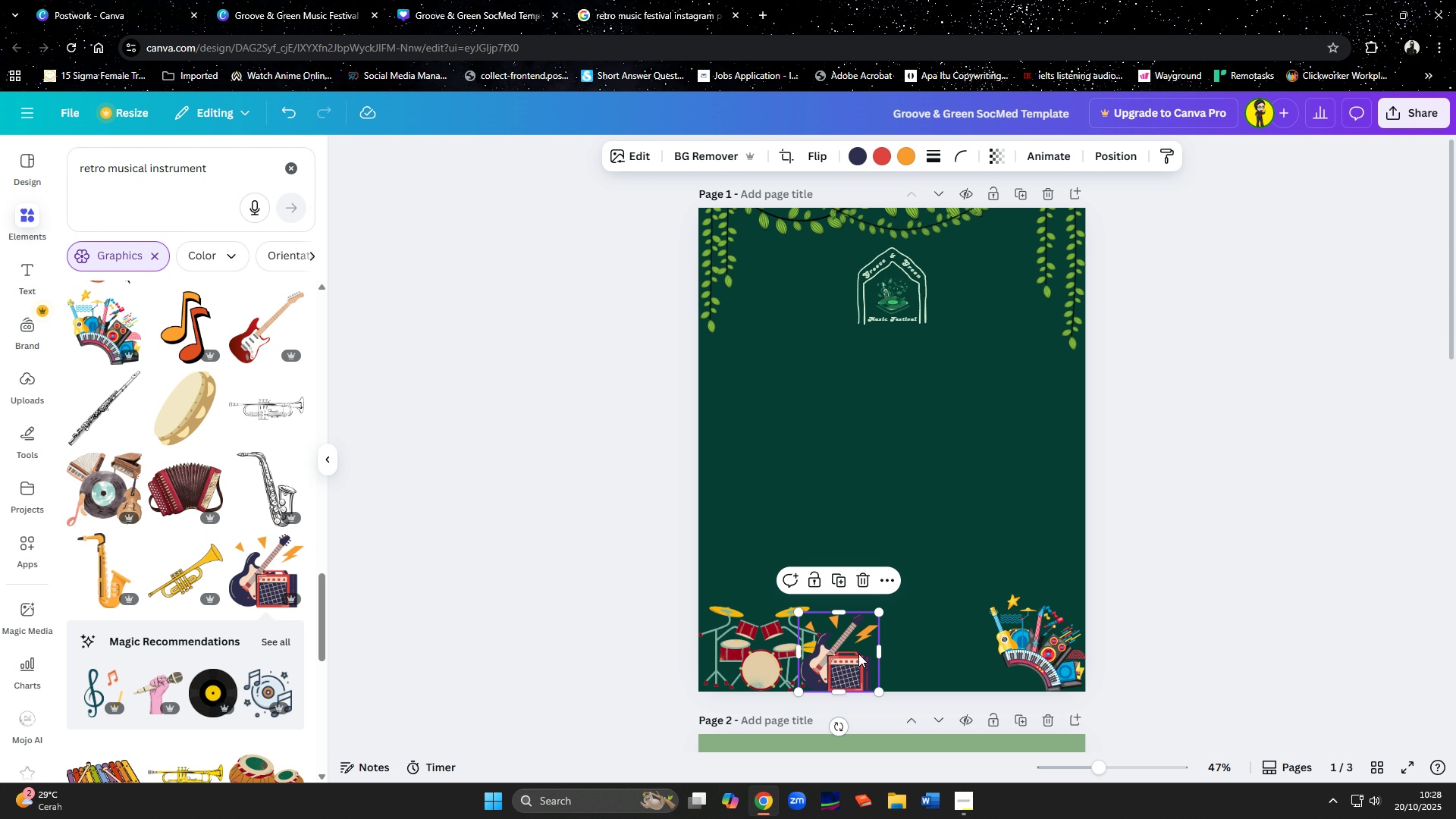 
left_click_drag(start_coordinate=[858, 654], to_coordinate=[863, 653])
 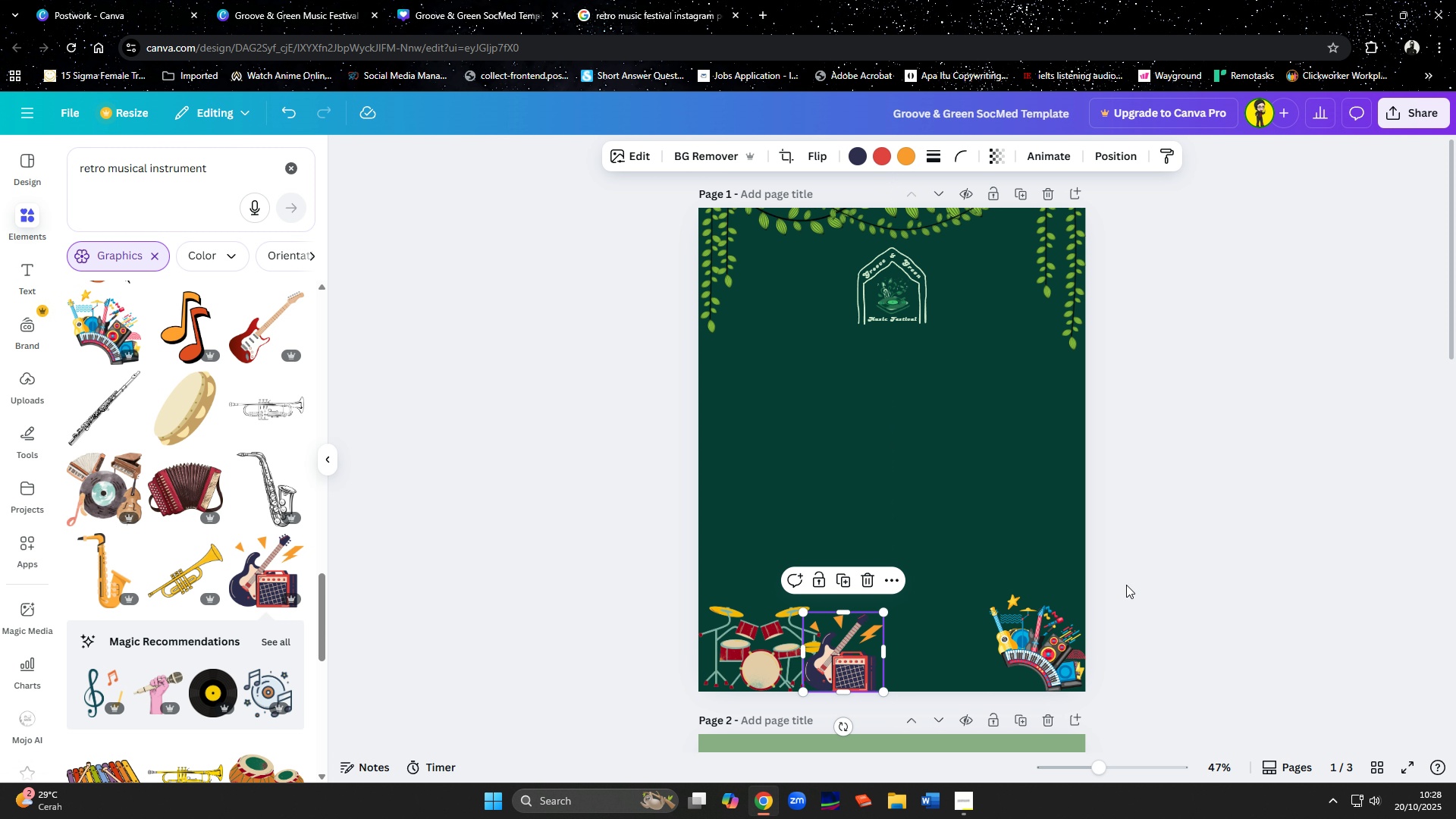 
left_click([1126, 585])
 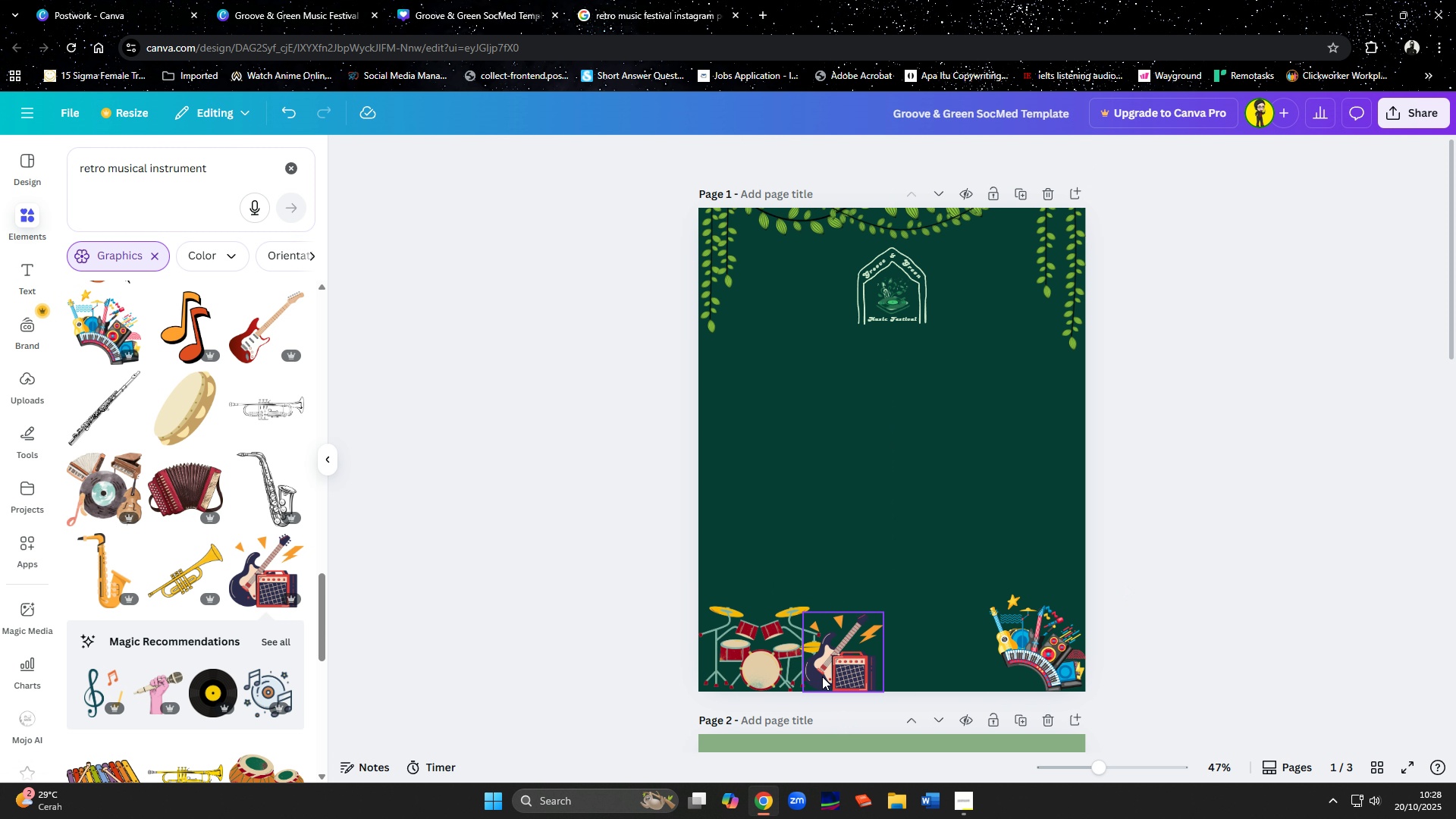 
left_click([821, 676])
 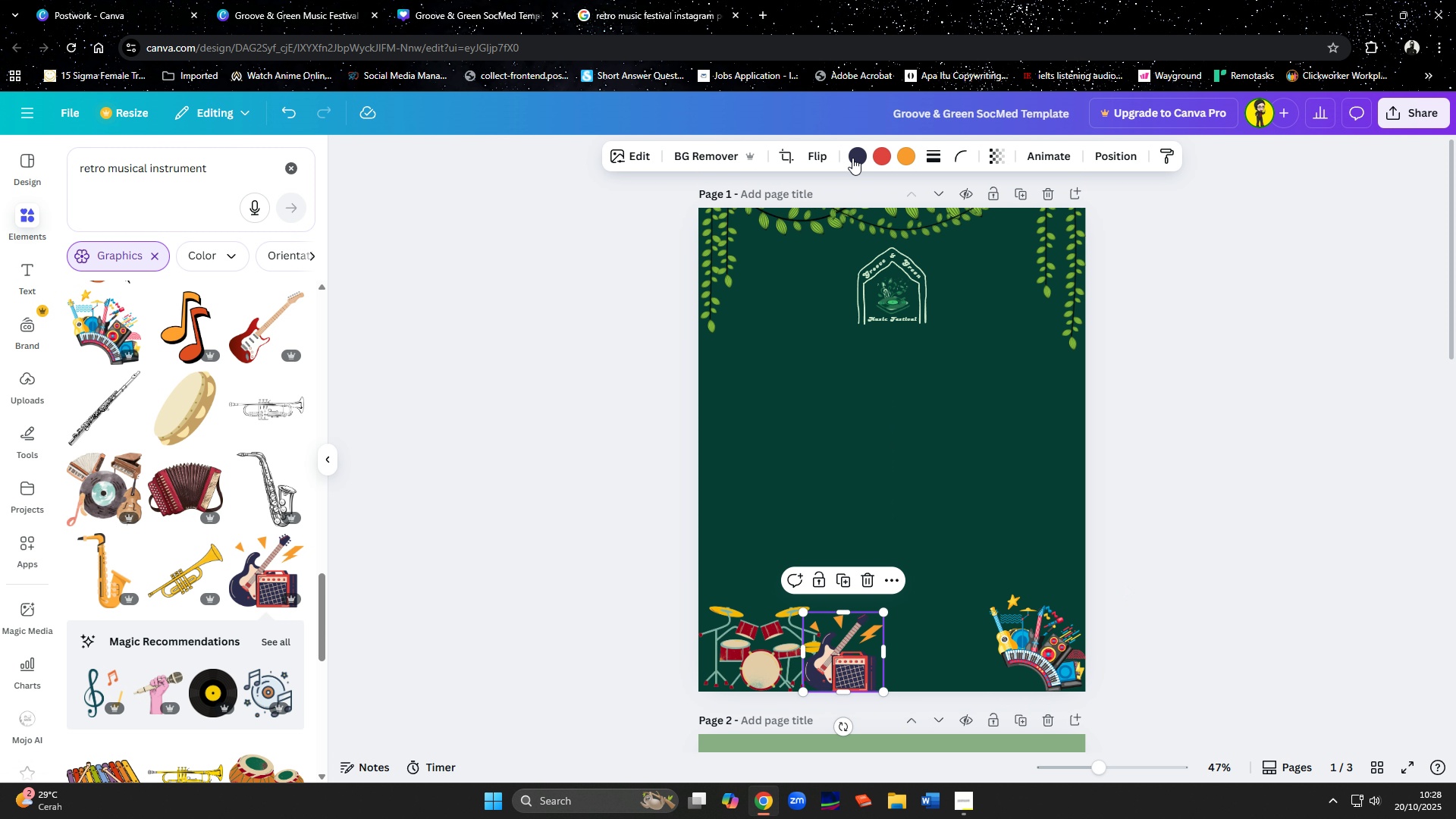 
left_click([854, 158])
 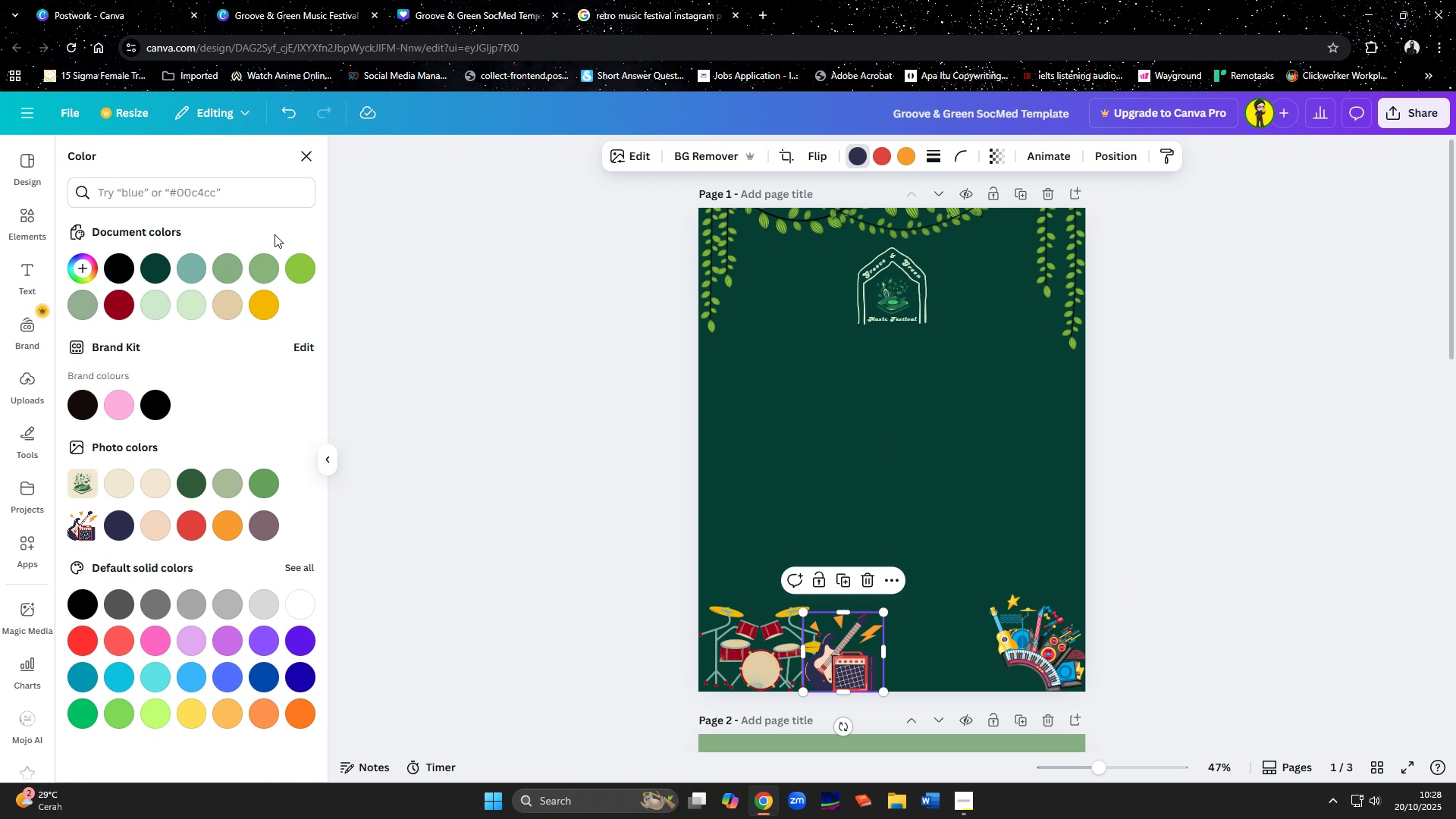 
left_click([263, 312])
 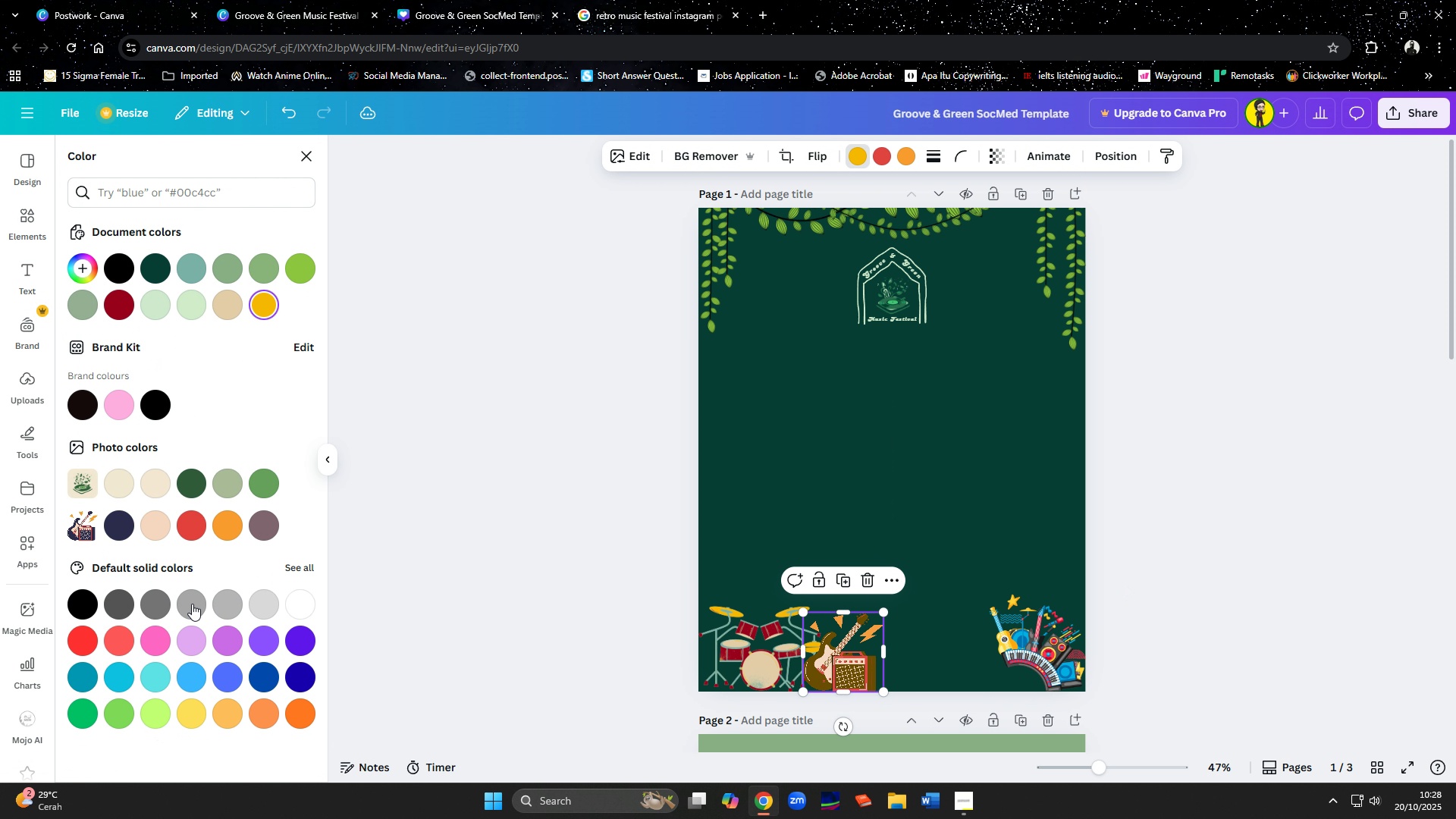 
left_click([184, 707])
 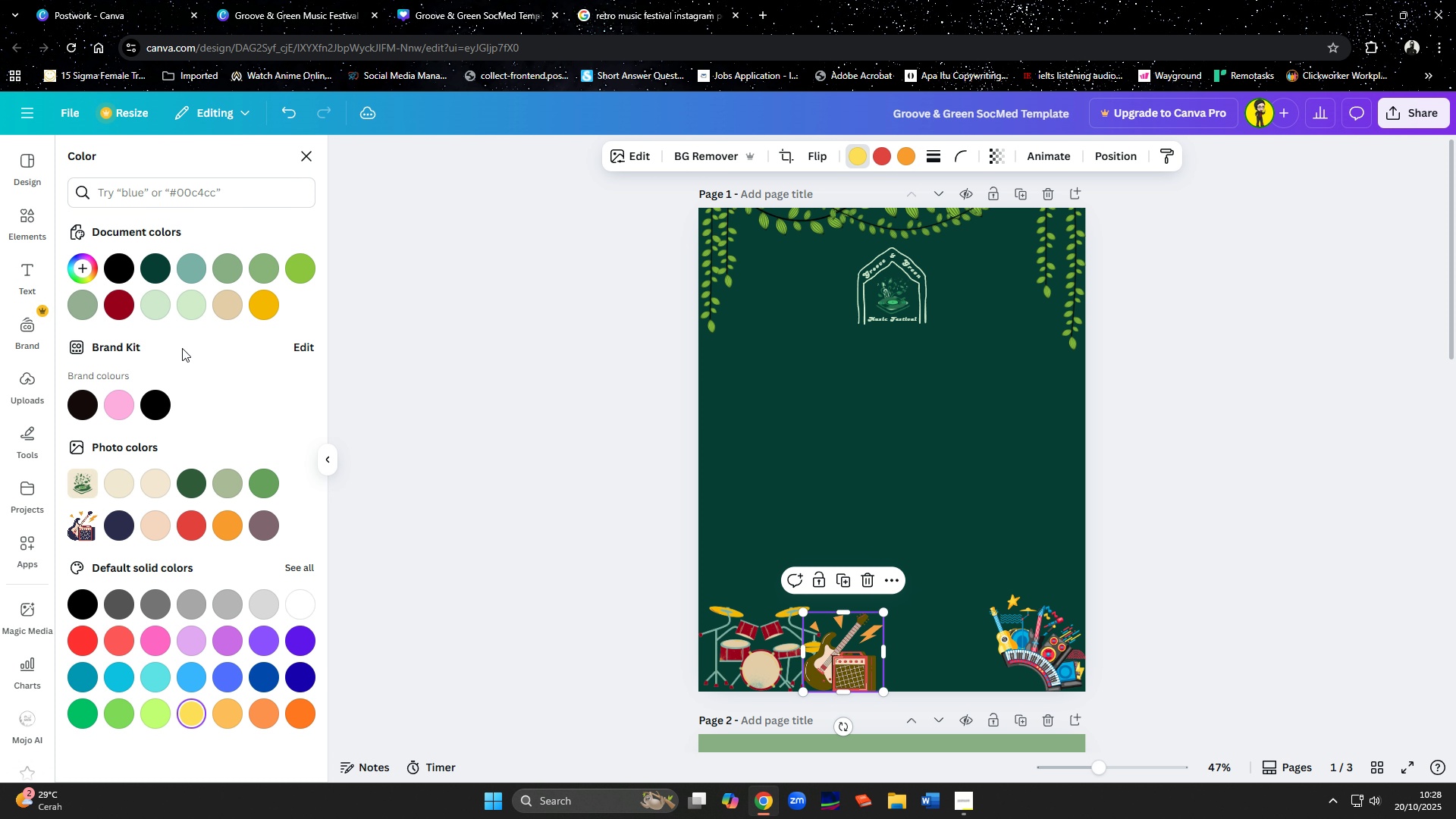 
left_click([157, 271])
 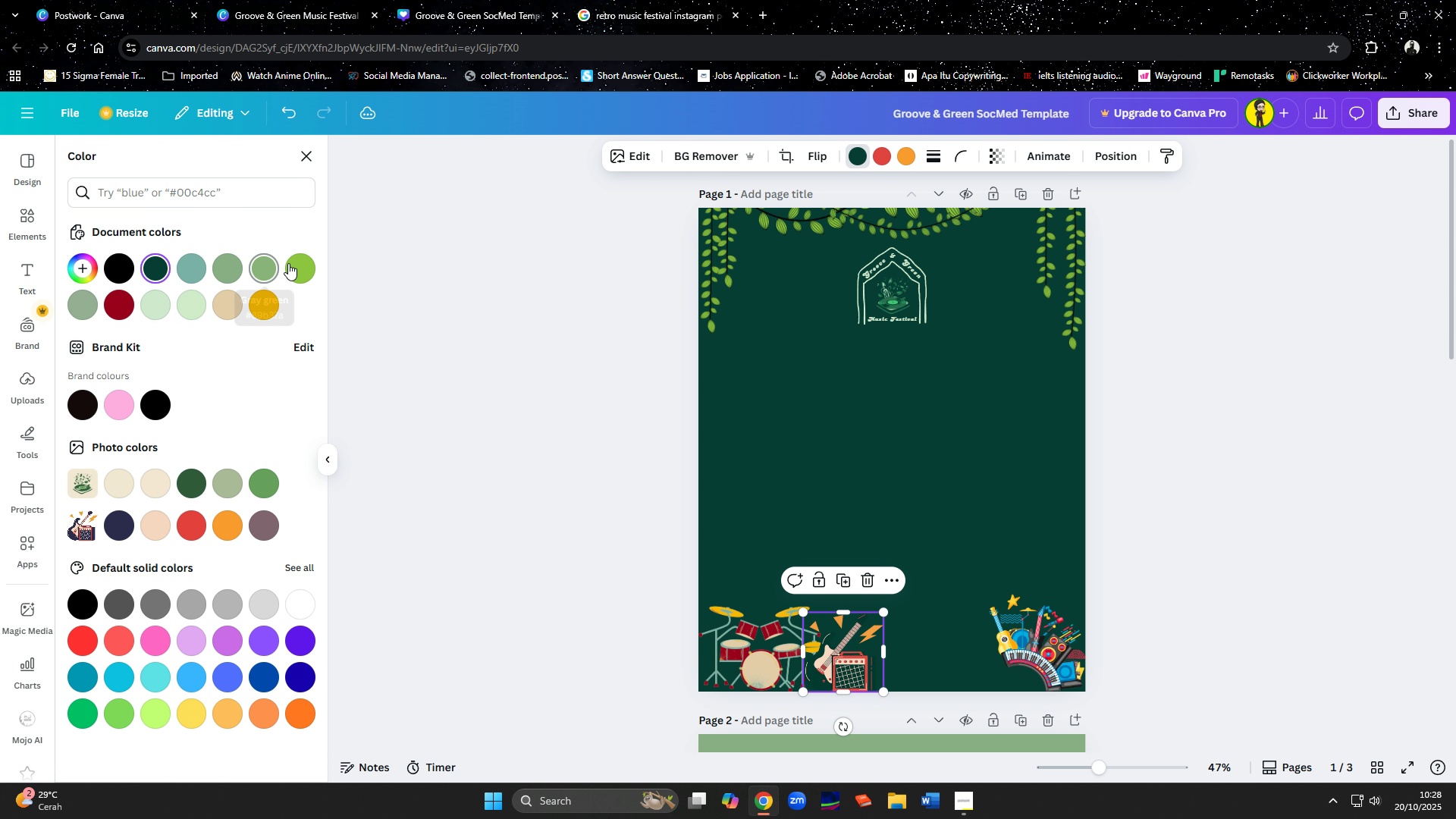 
left_click([303, 265])
 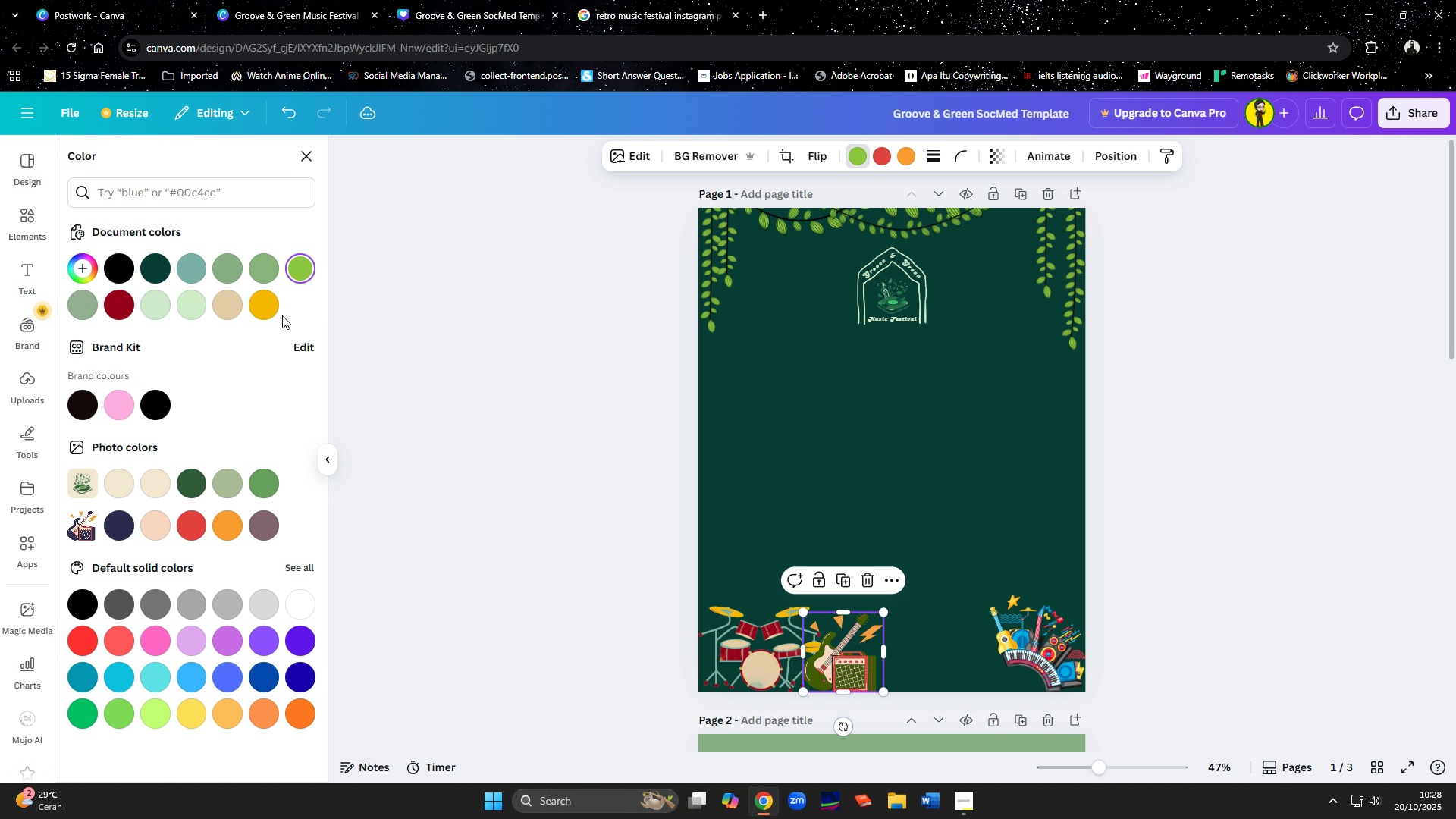 
left_click([301, 613])
 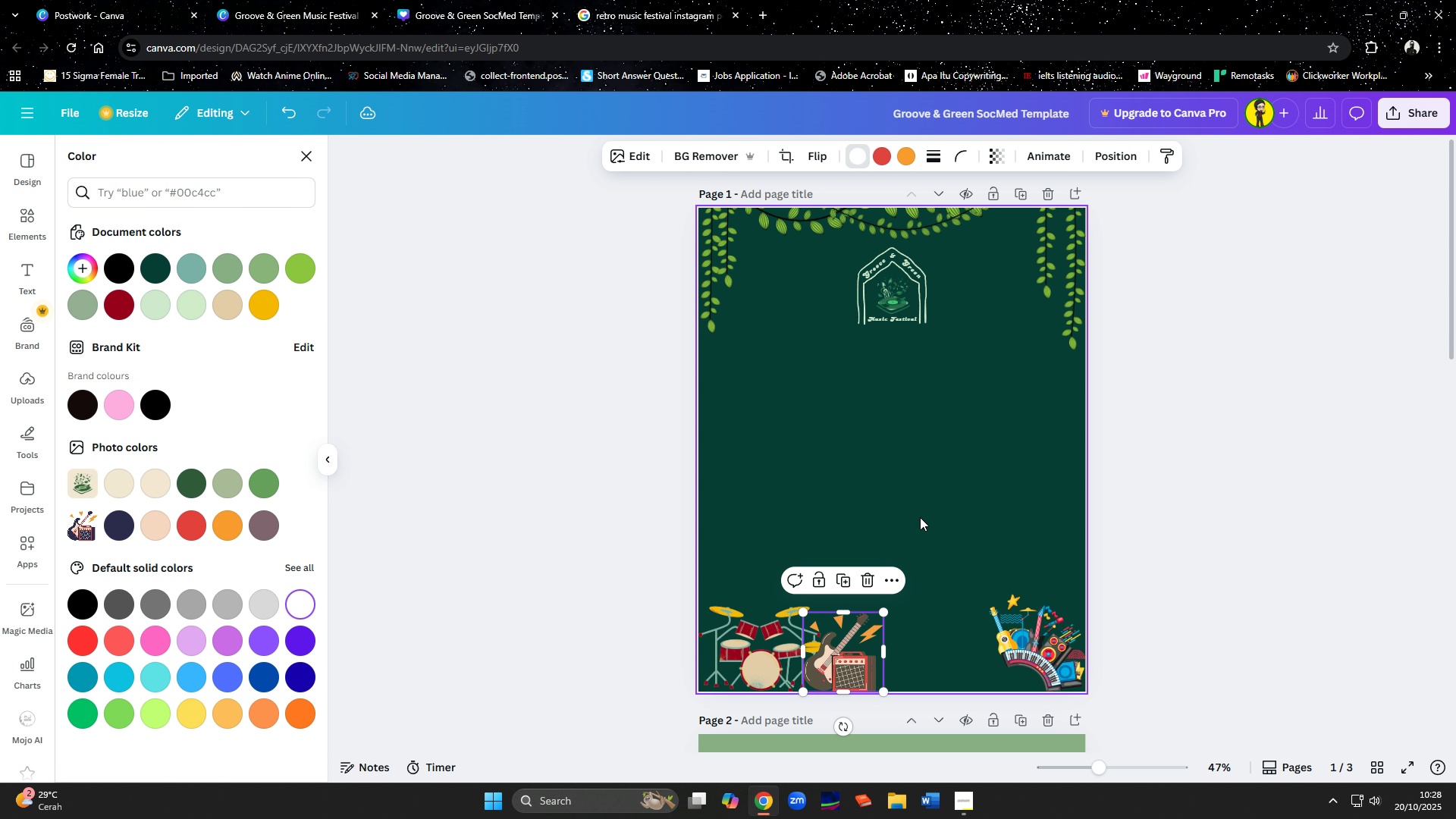 
left_click([1264, 579])
 